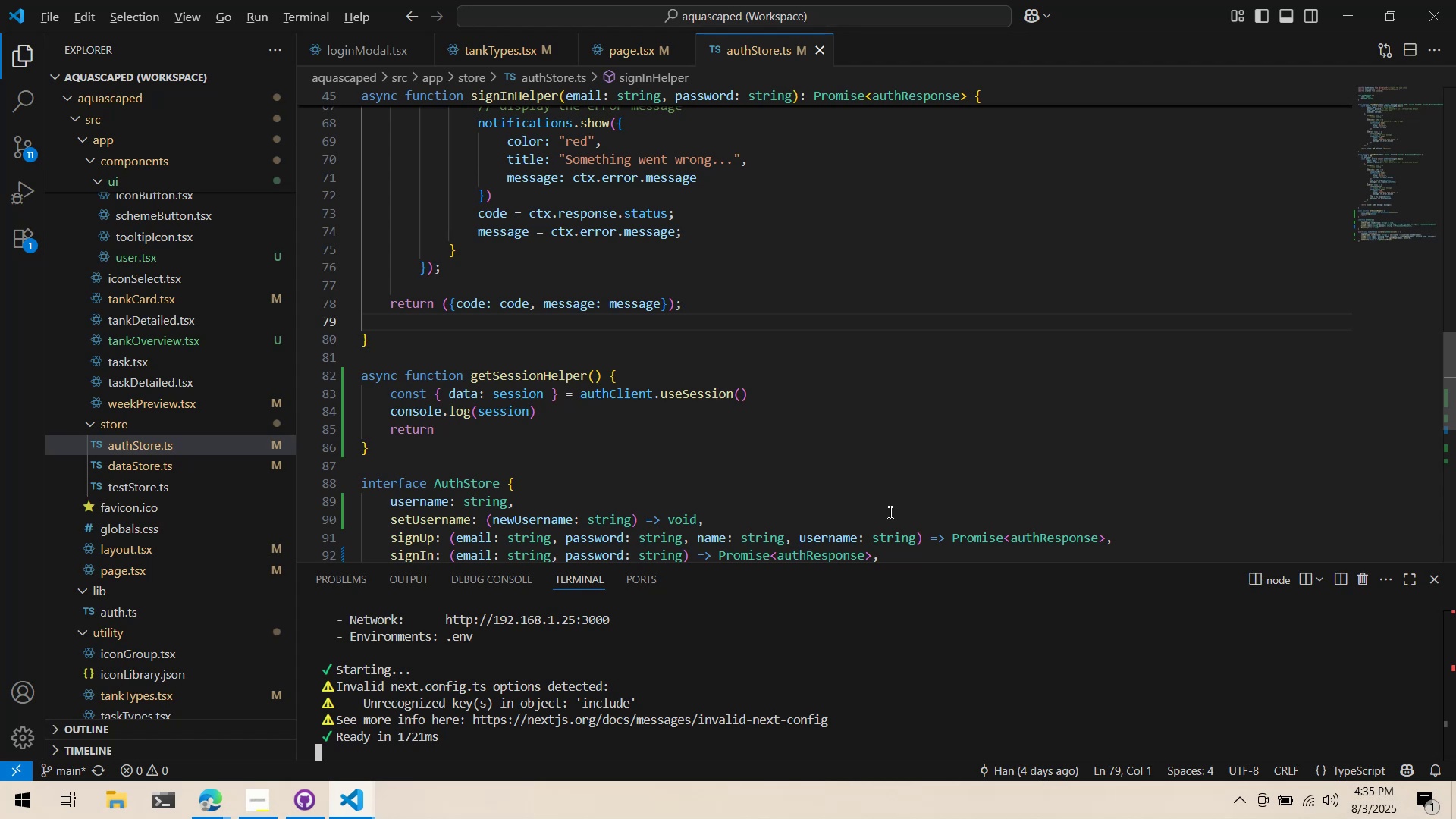 
key(Alt+Tab)
 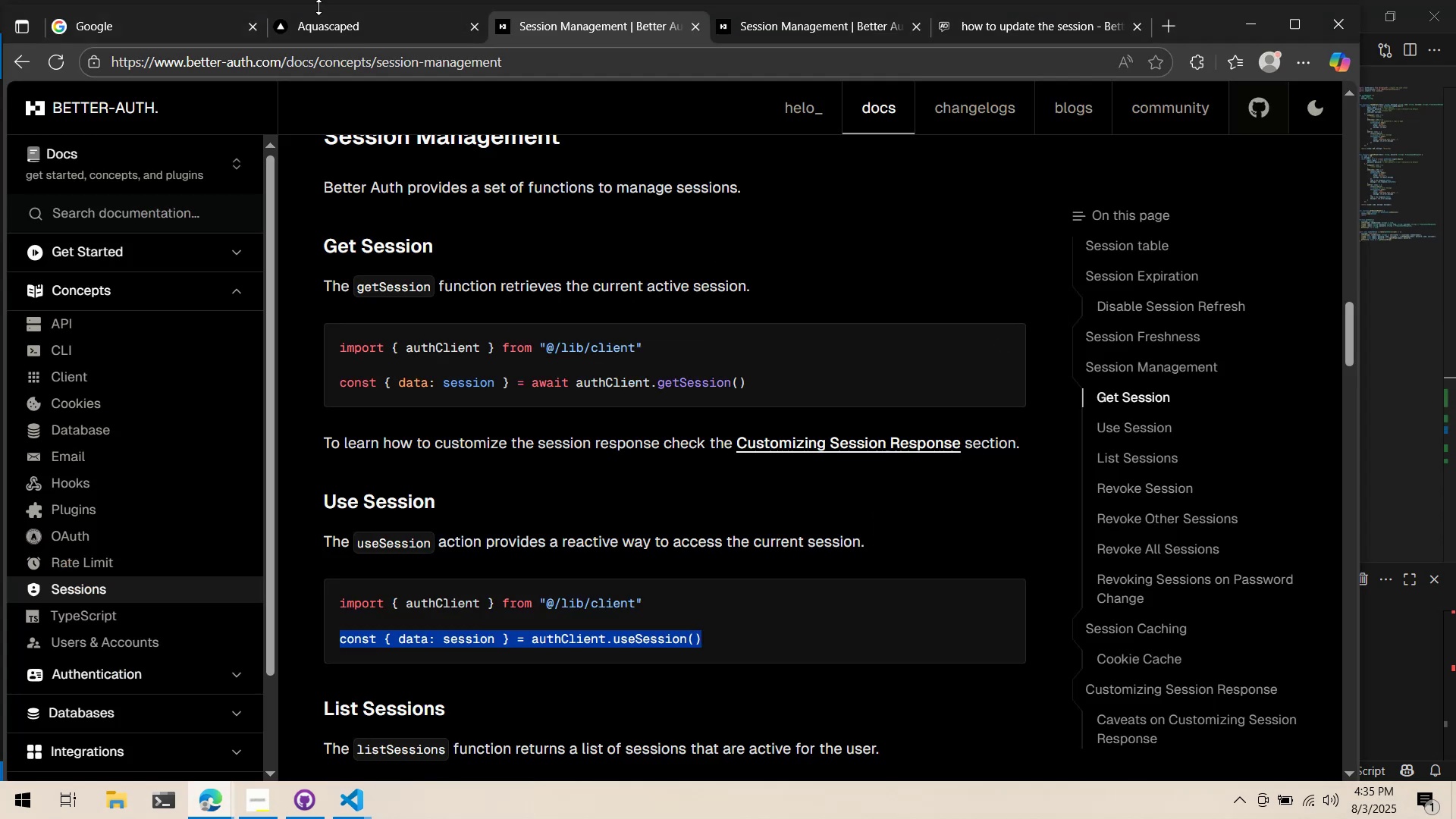 
double_click([339, 24])
 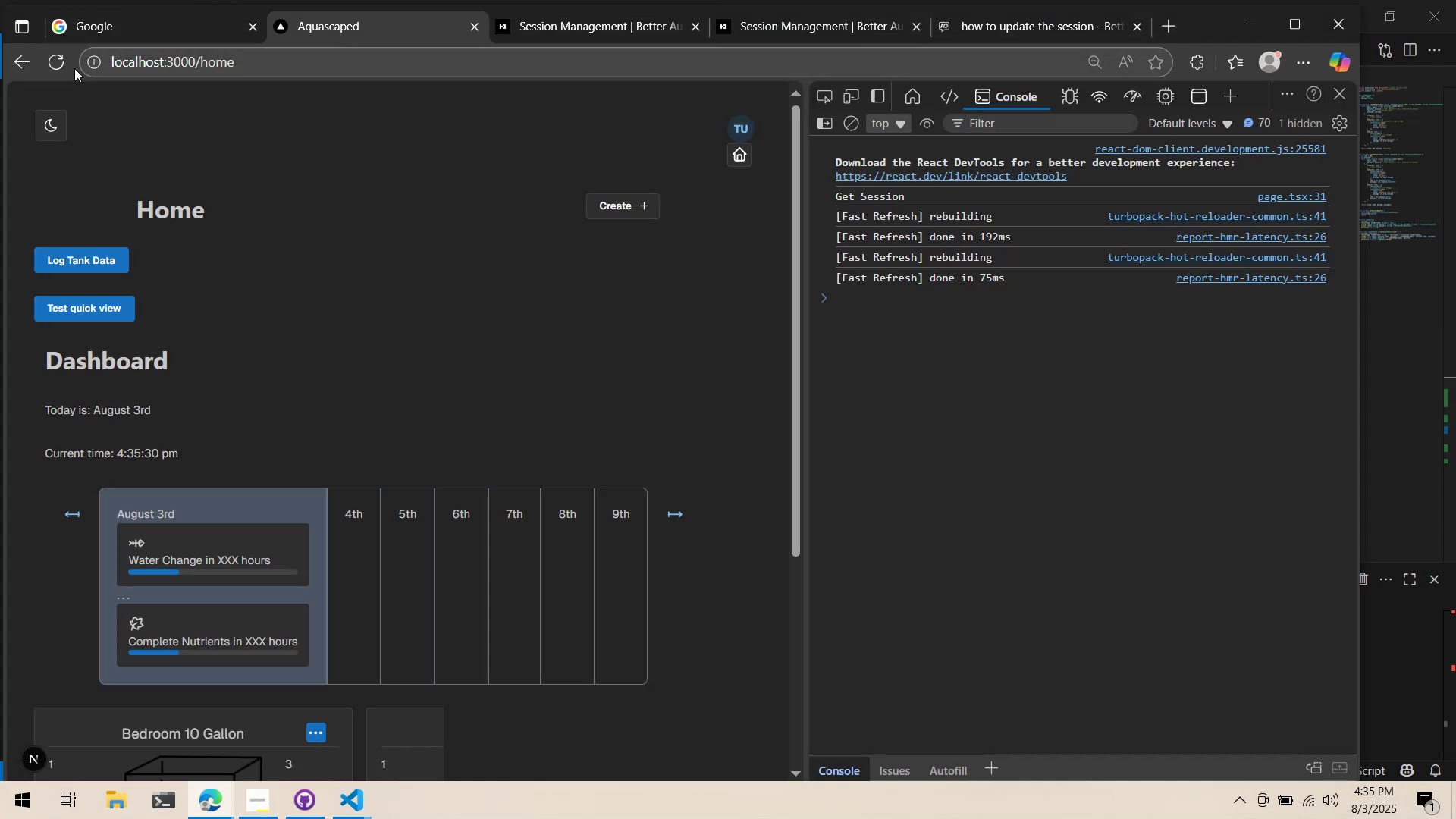 
left_click([46, 66])
 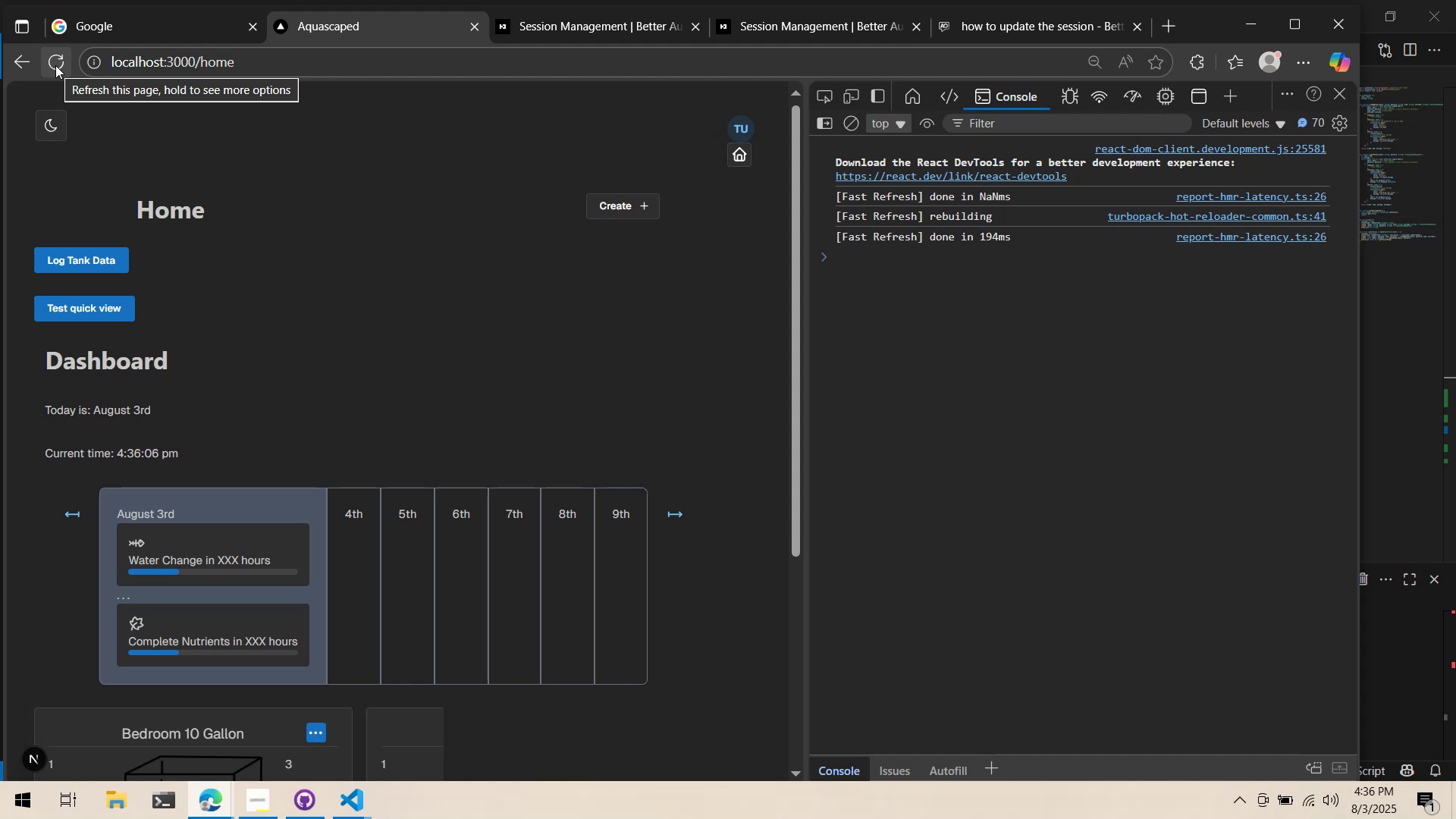 
wait(40.34)
 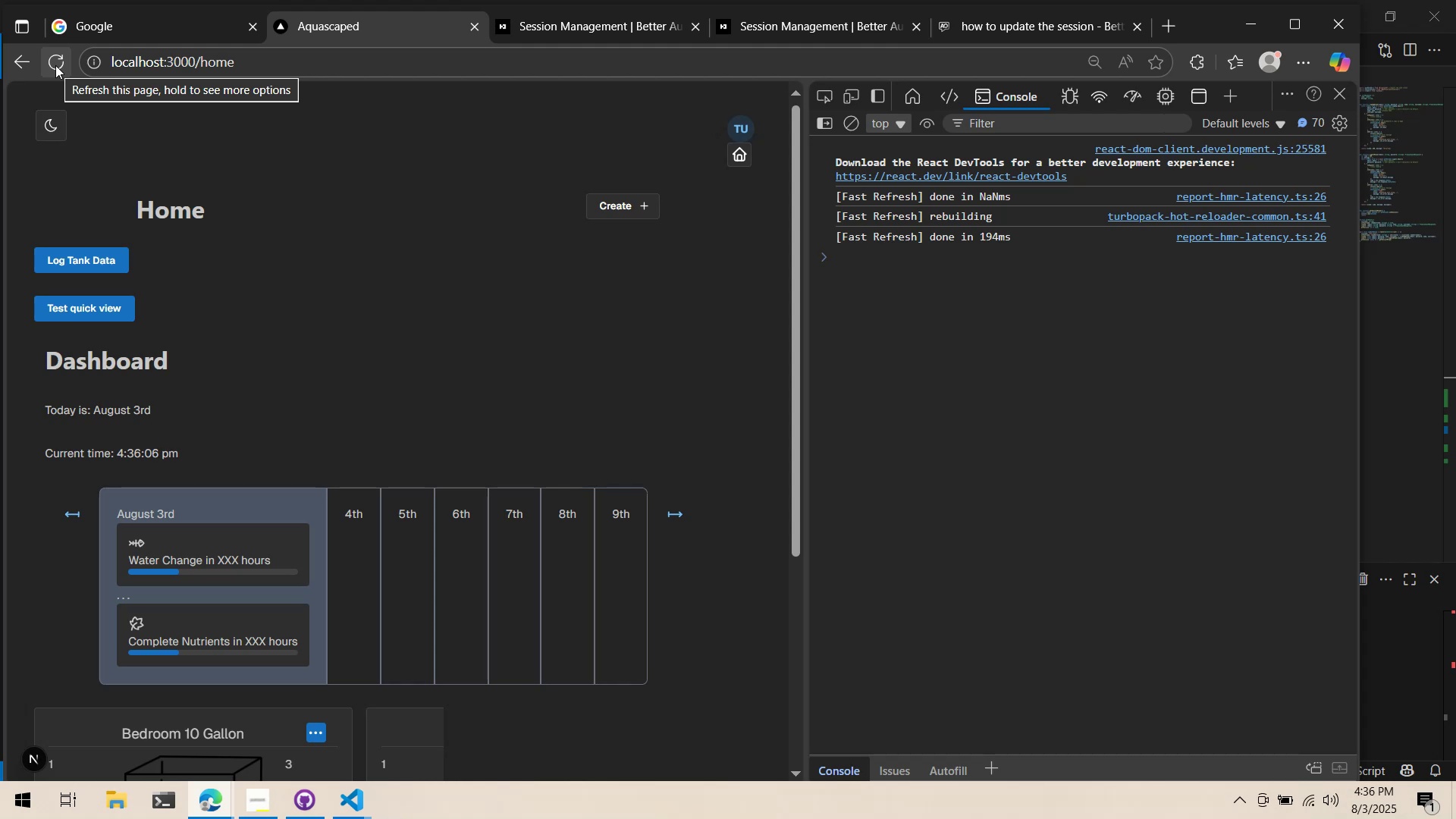 
left_click([80, 257])
 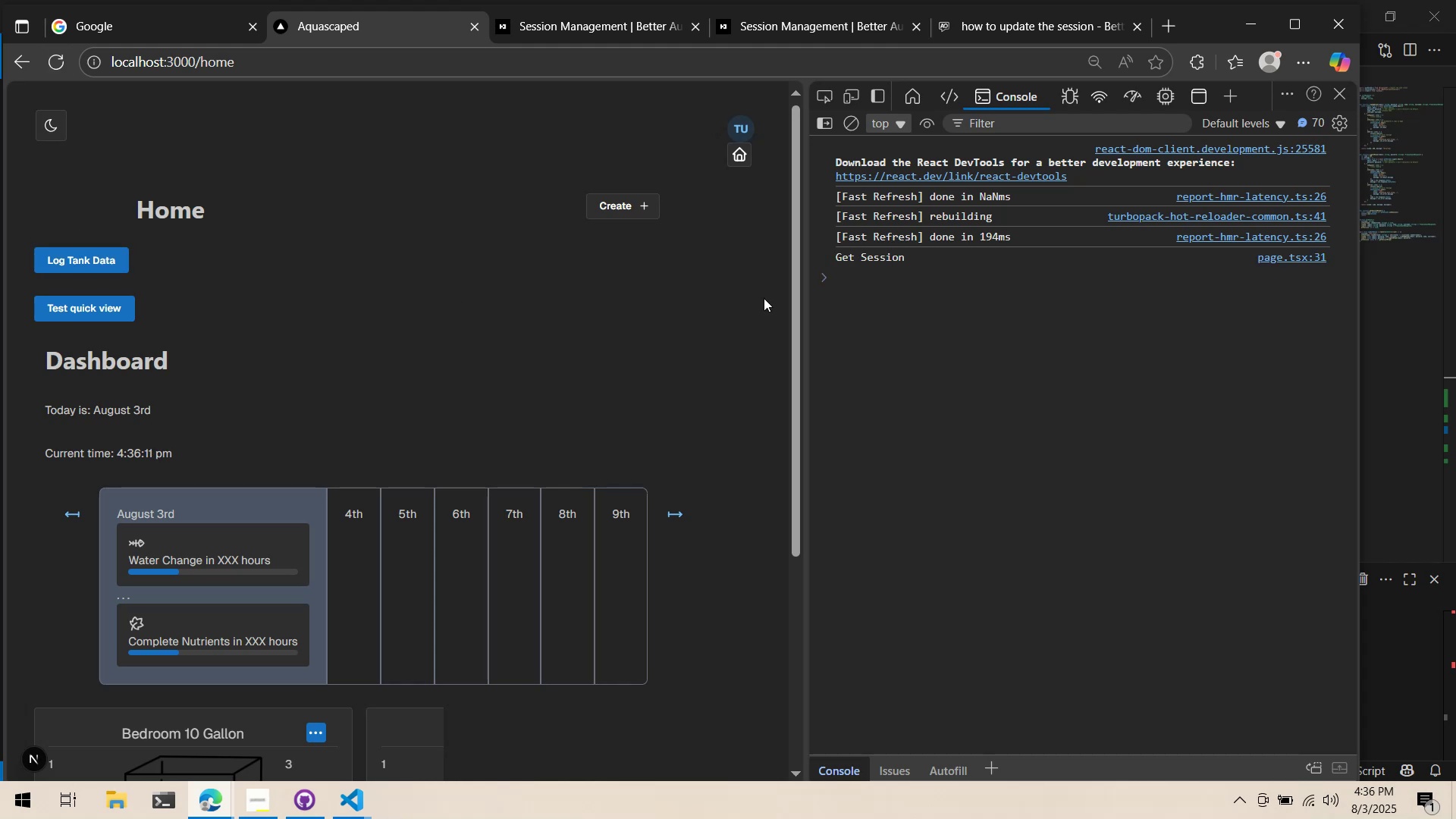 
key(Alt+AltLeft)
 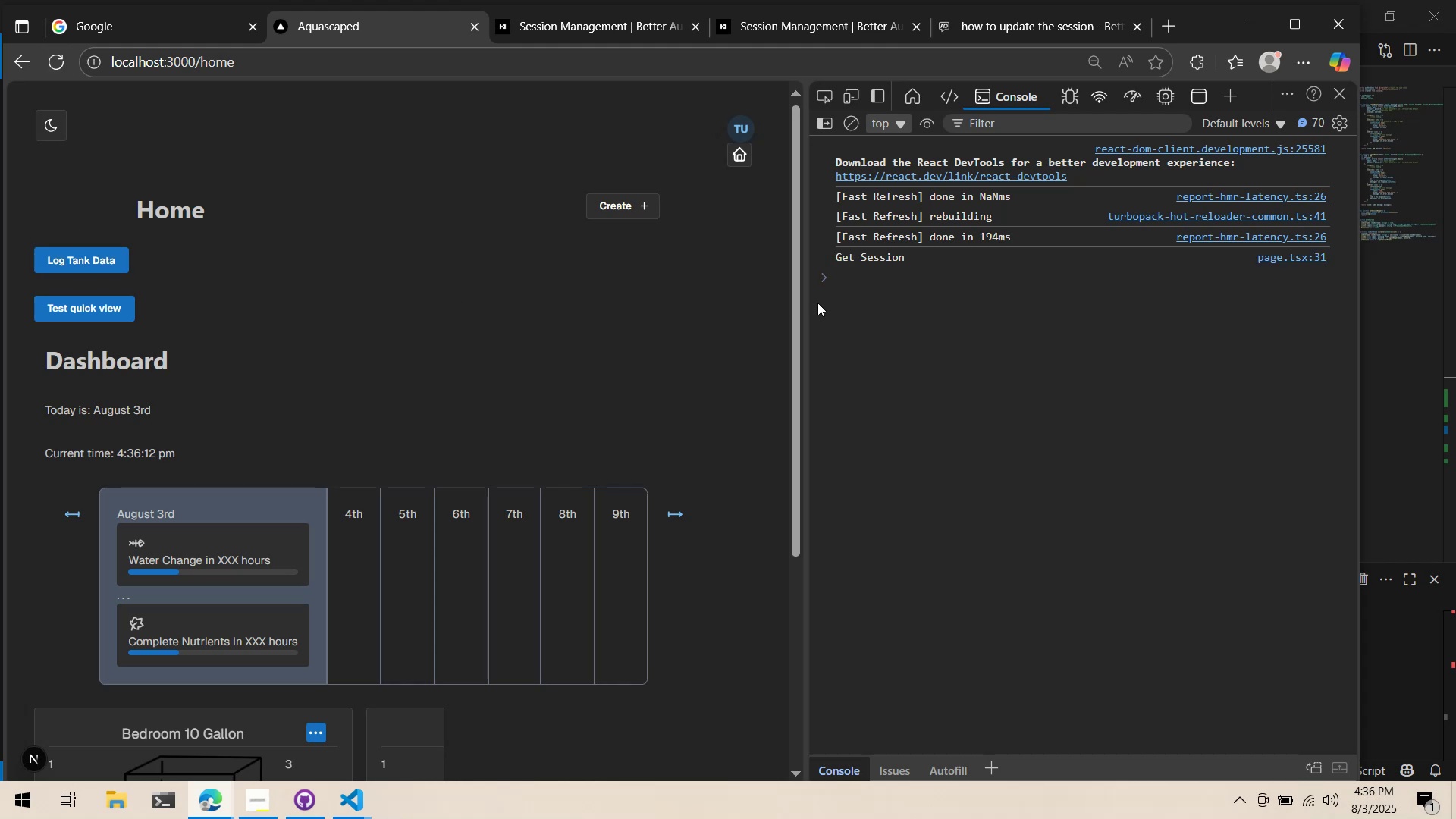 
key(Alt+Tab)
 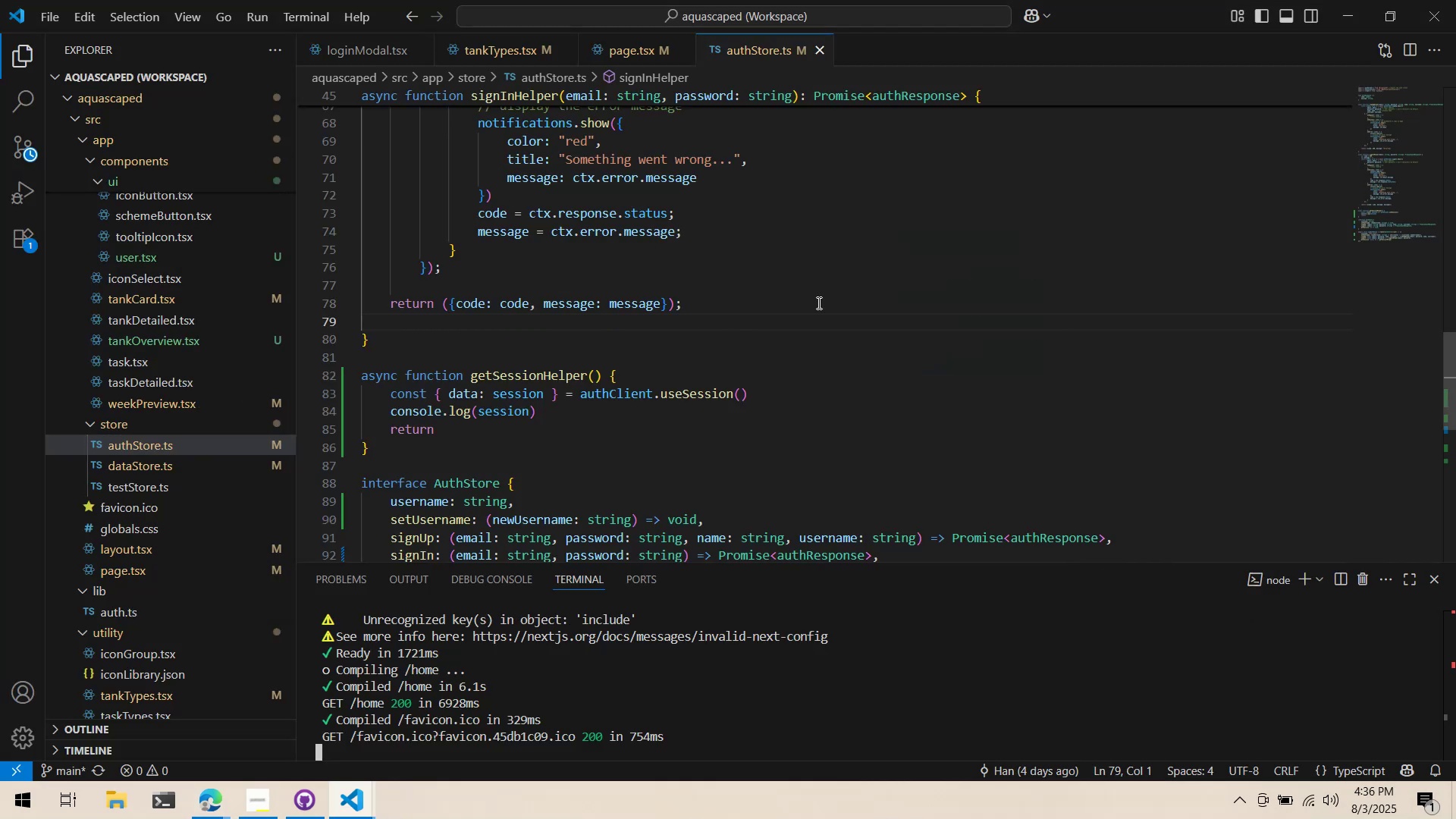 
key(Alt+AltLeft)
 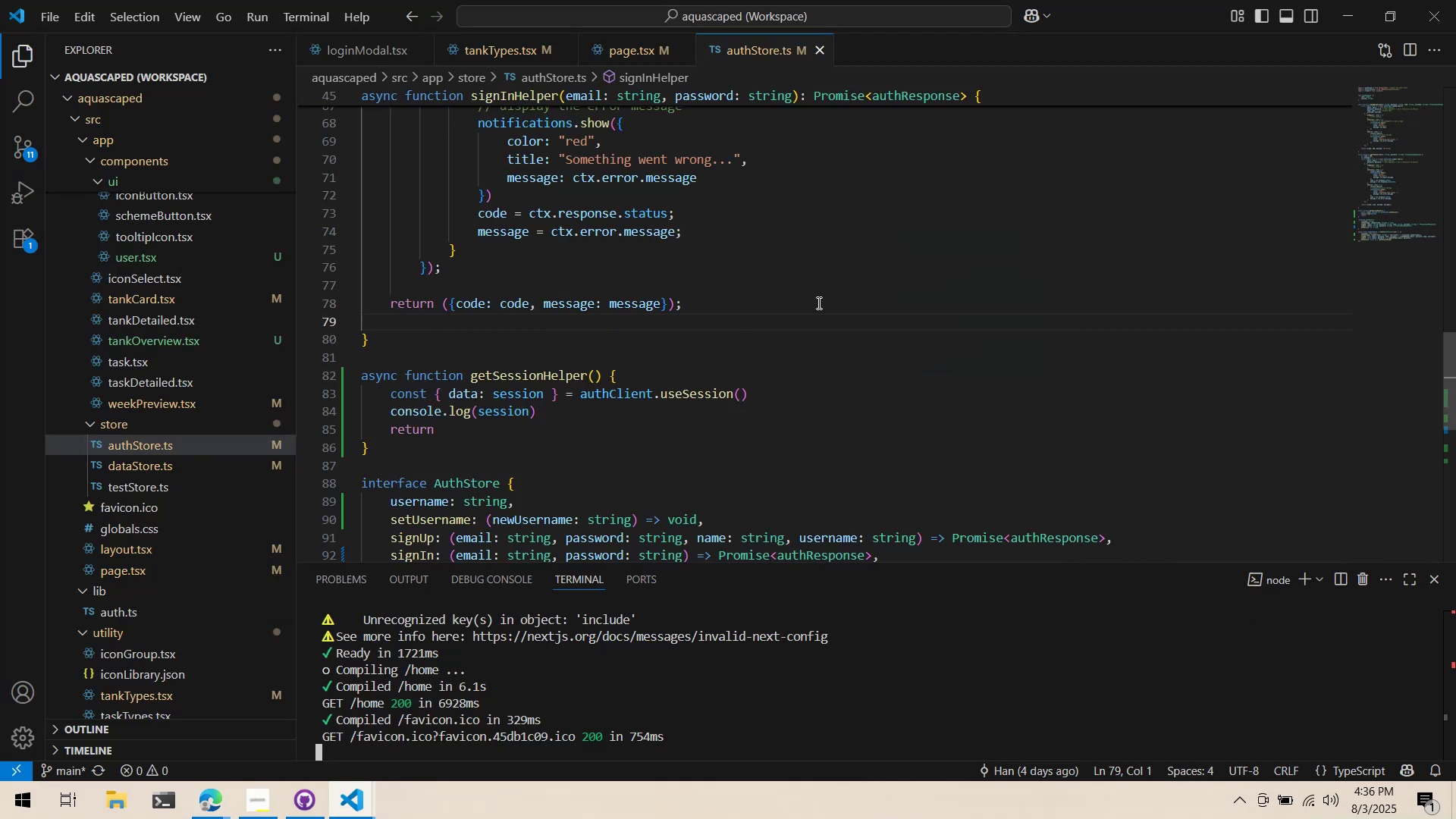 
key(Alt+Tab)
 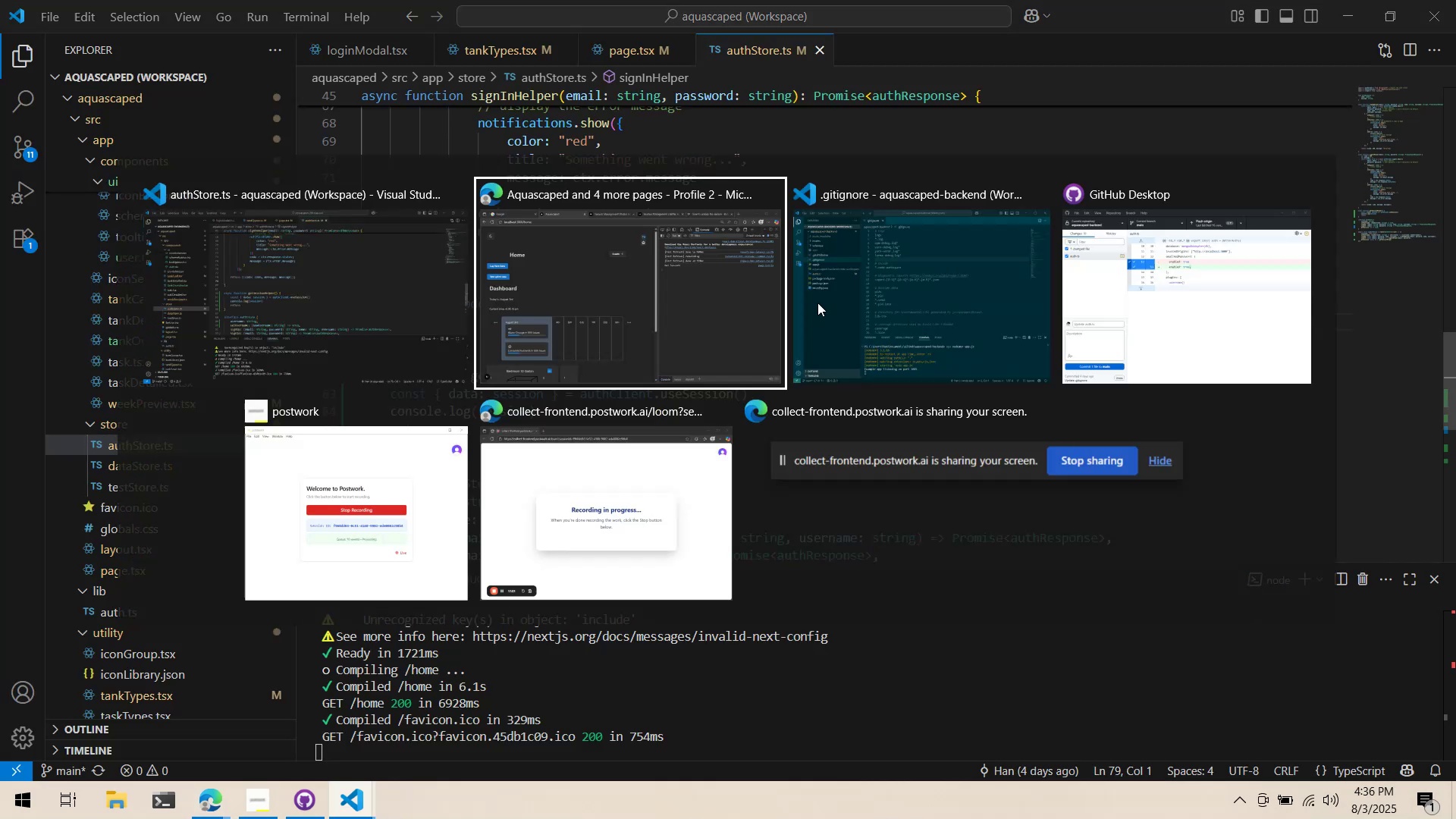 
key(Alt+Tab)
 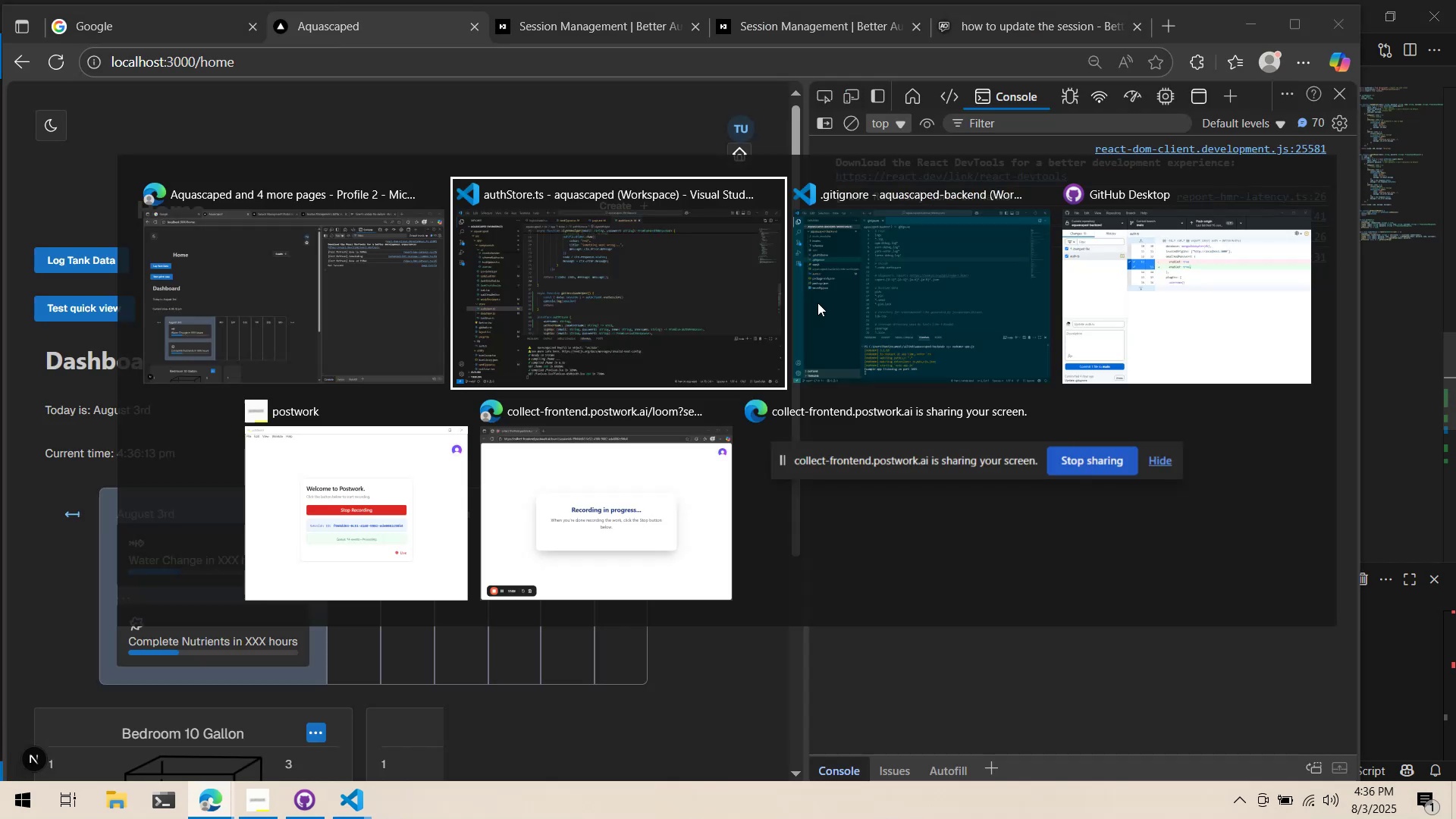 
key(Alt+Tab)
 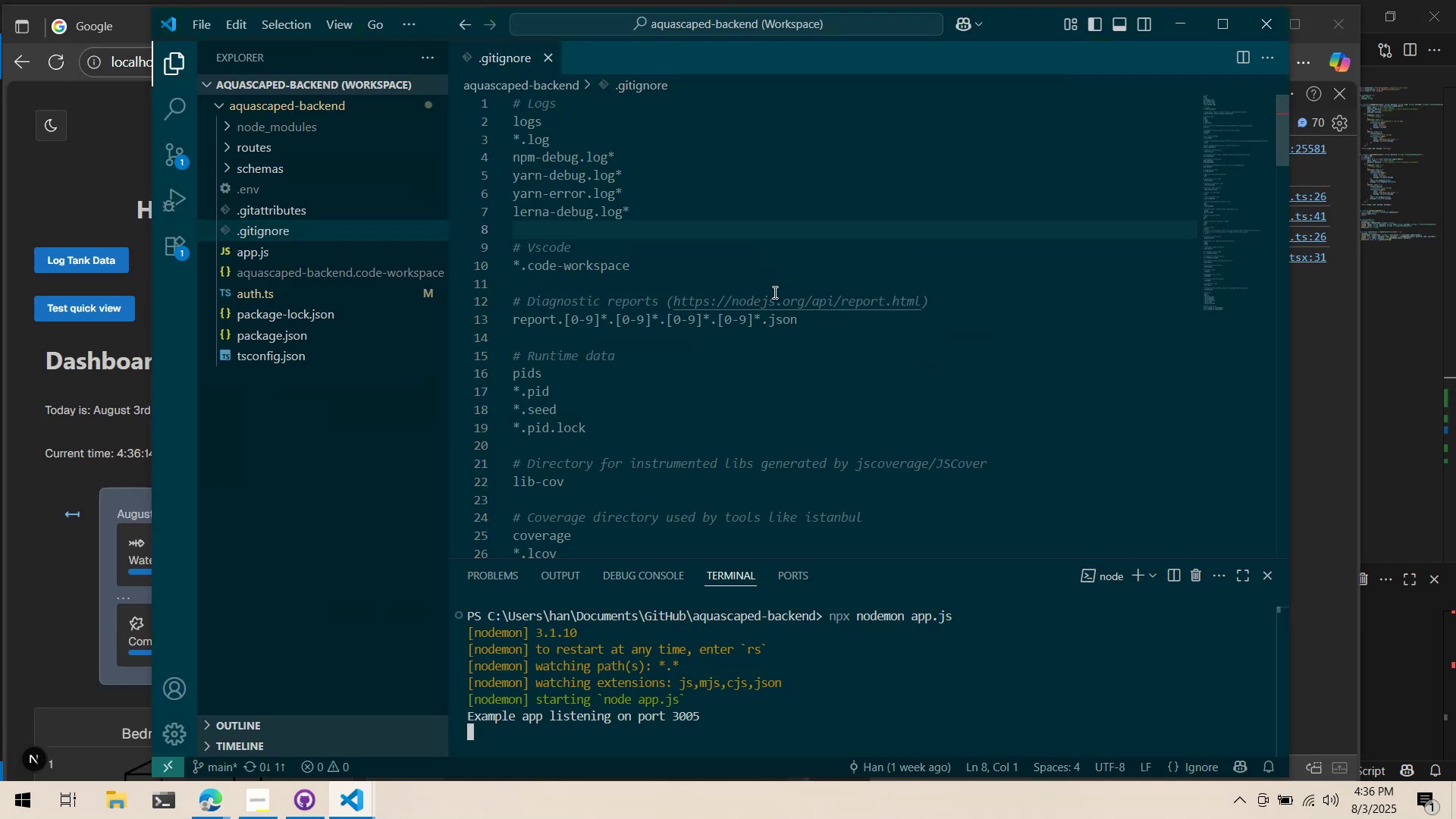 
key(Alt+Tab)
 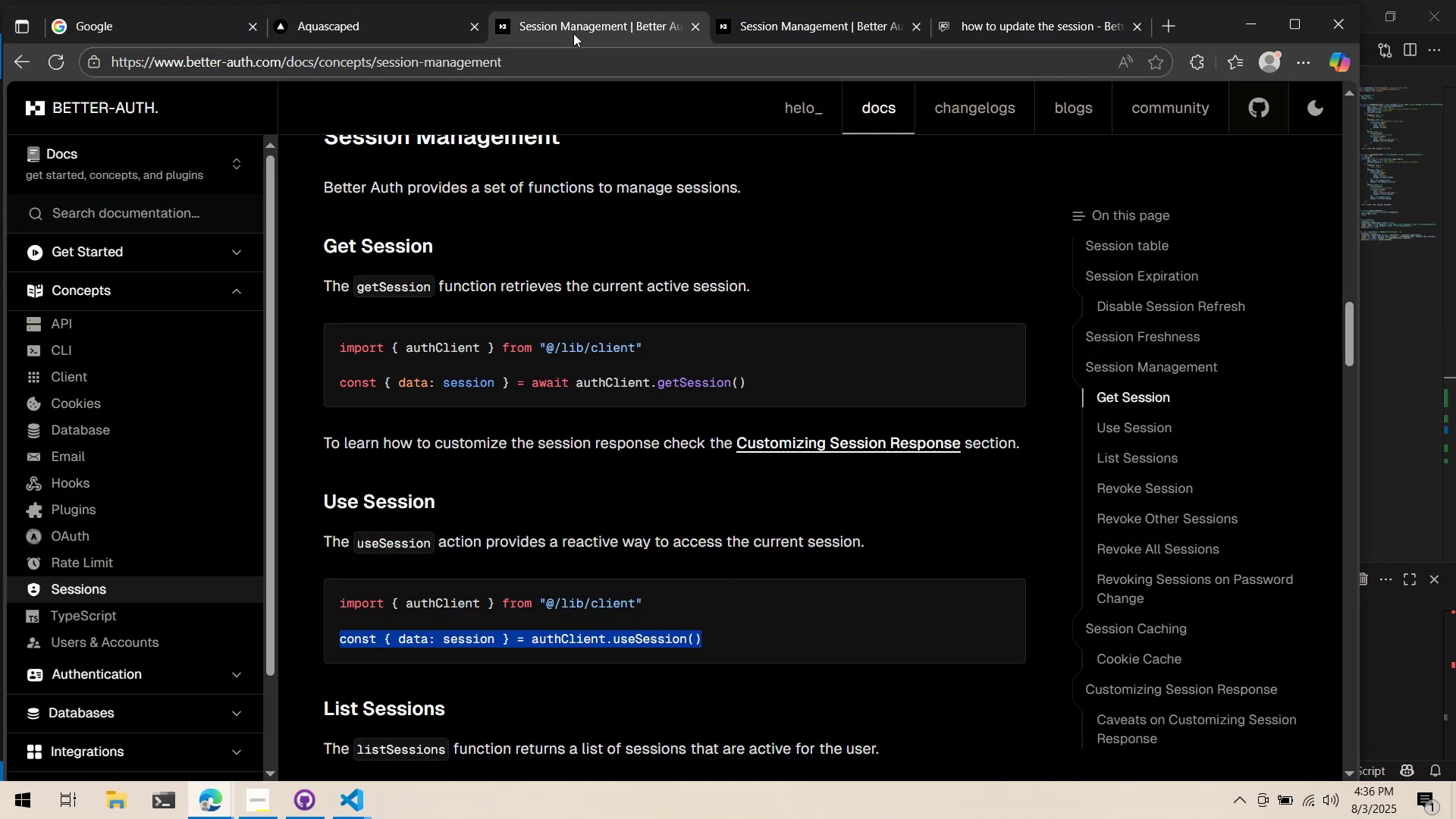 
scroll: coordinate [642, 518], scroll_direction: down, amount: 11.0
 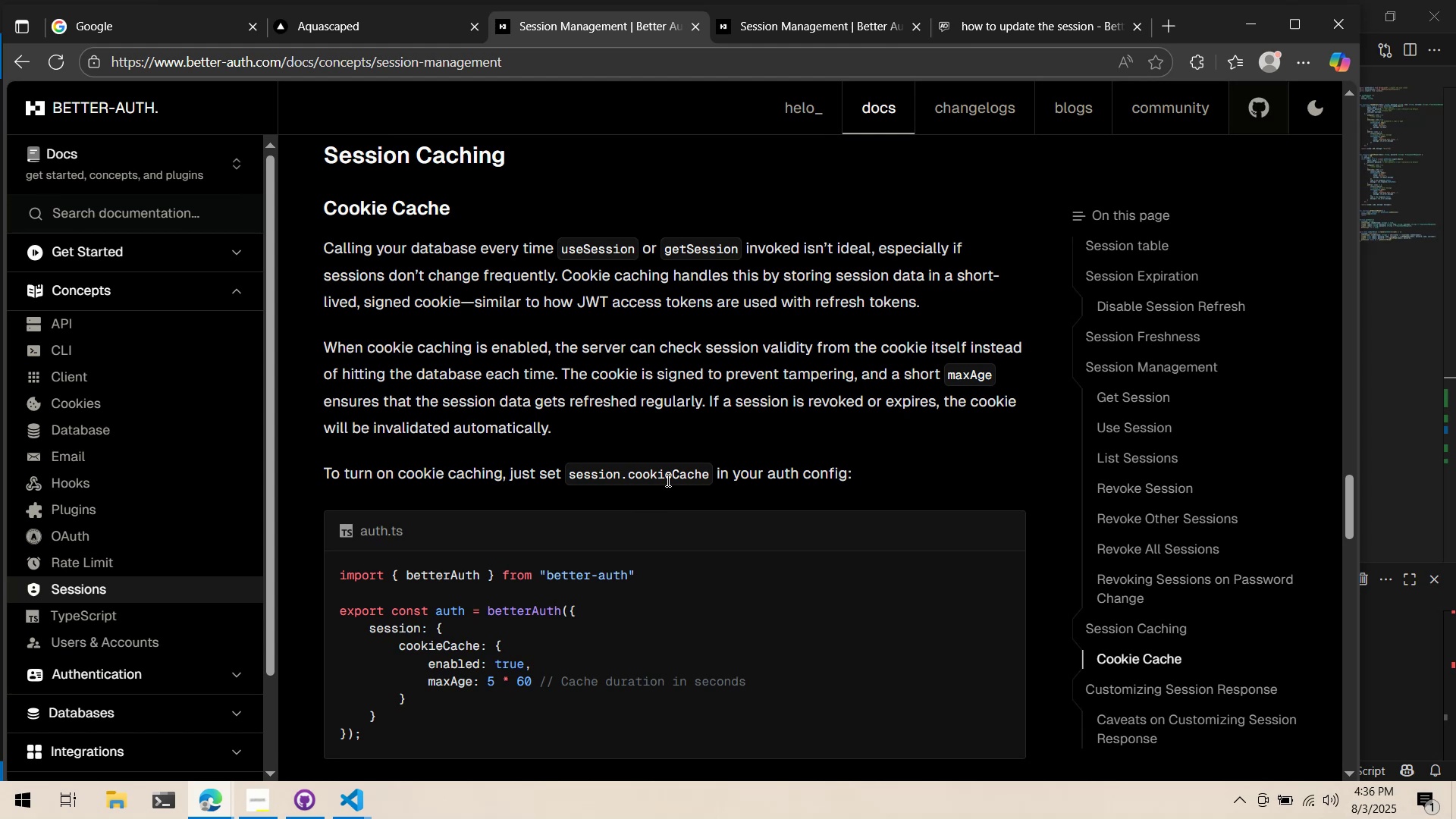 
wait(25.29)
 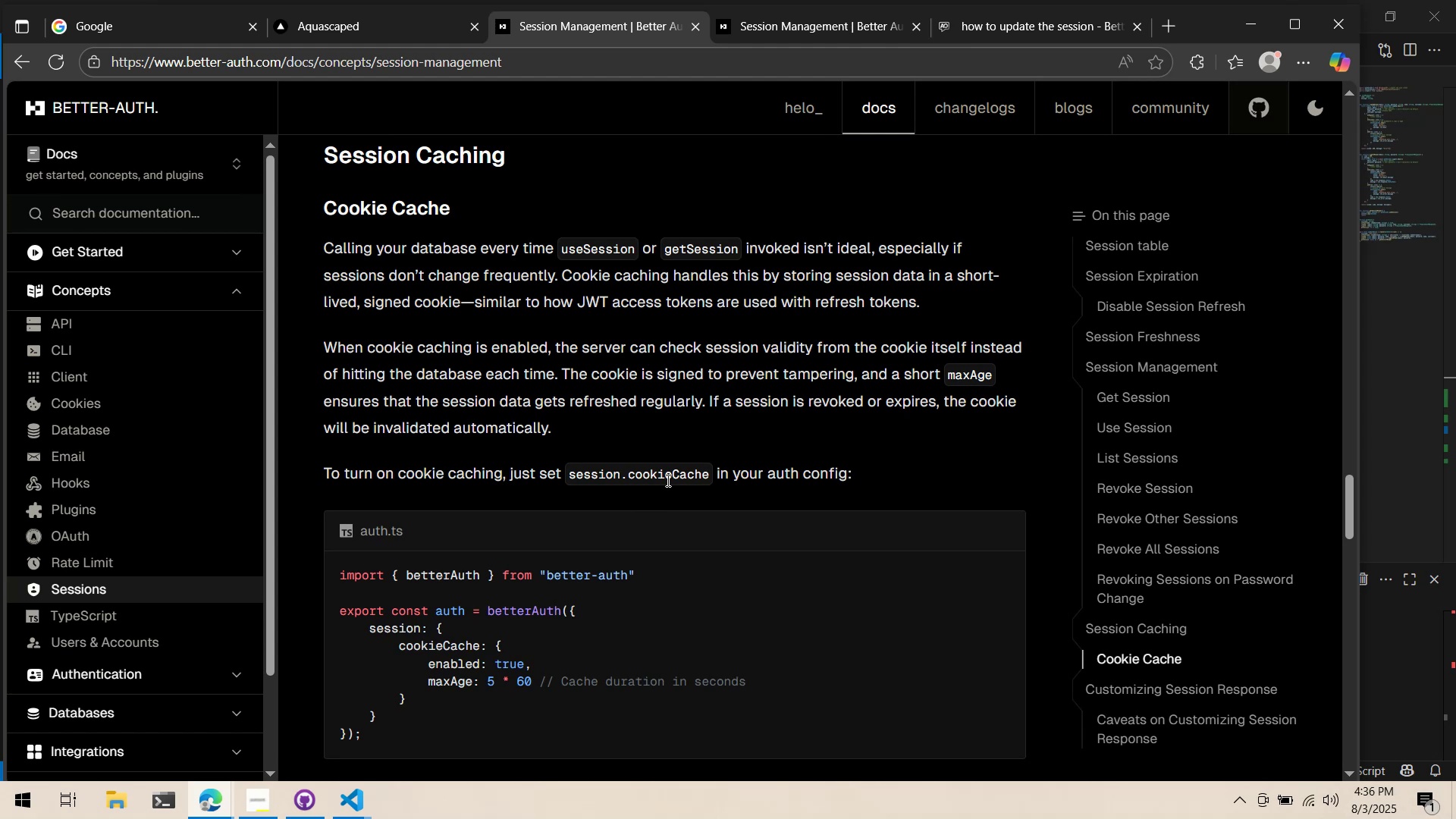 
scroll: coordinate [667, 479], scroll_direction: down, amount: 2.0
 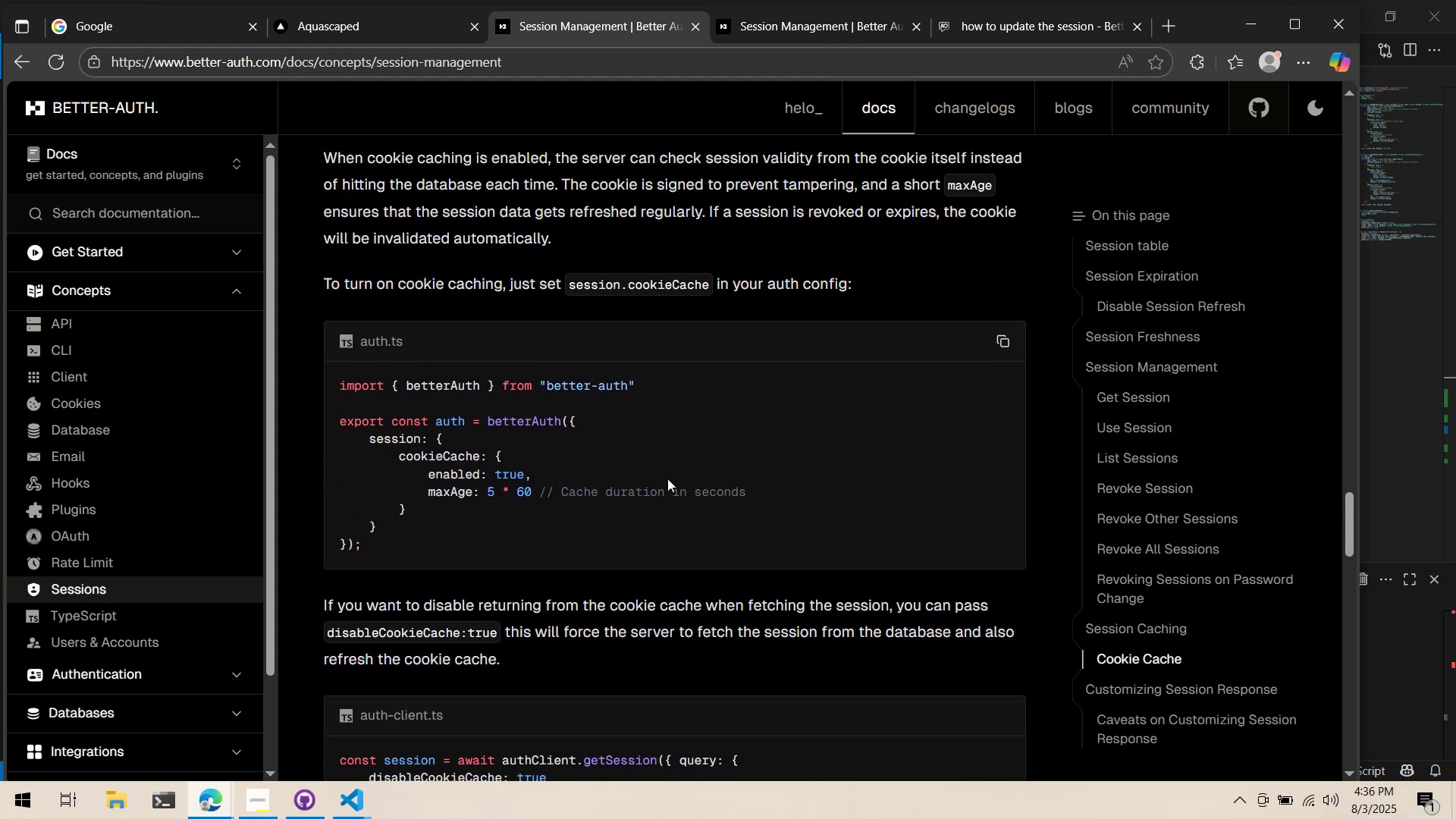 
scroll: coordinate [535, 284], scroll_direction: up, amount: 43.0
 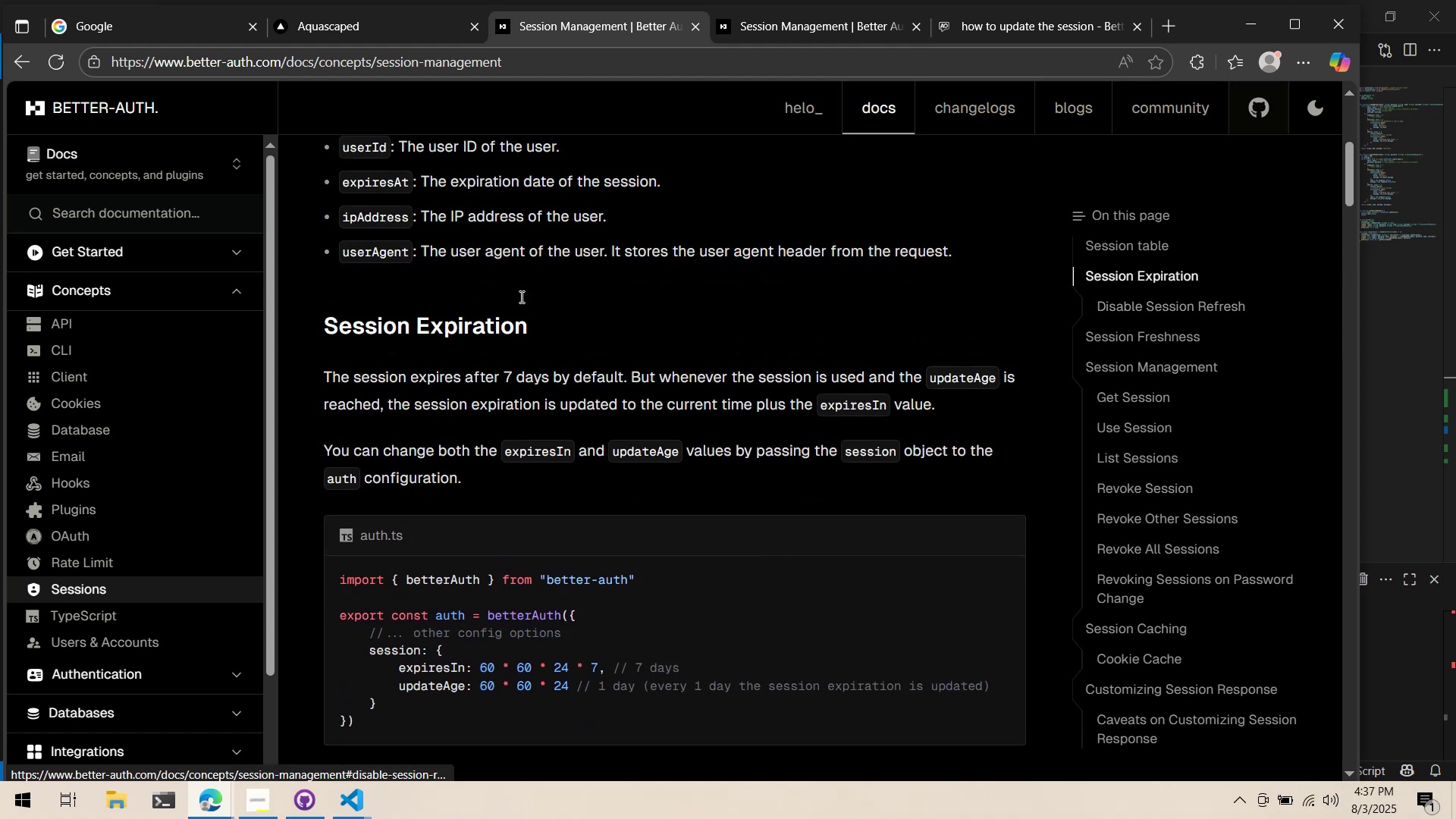 
key(Alt+AltLeft)
 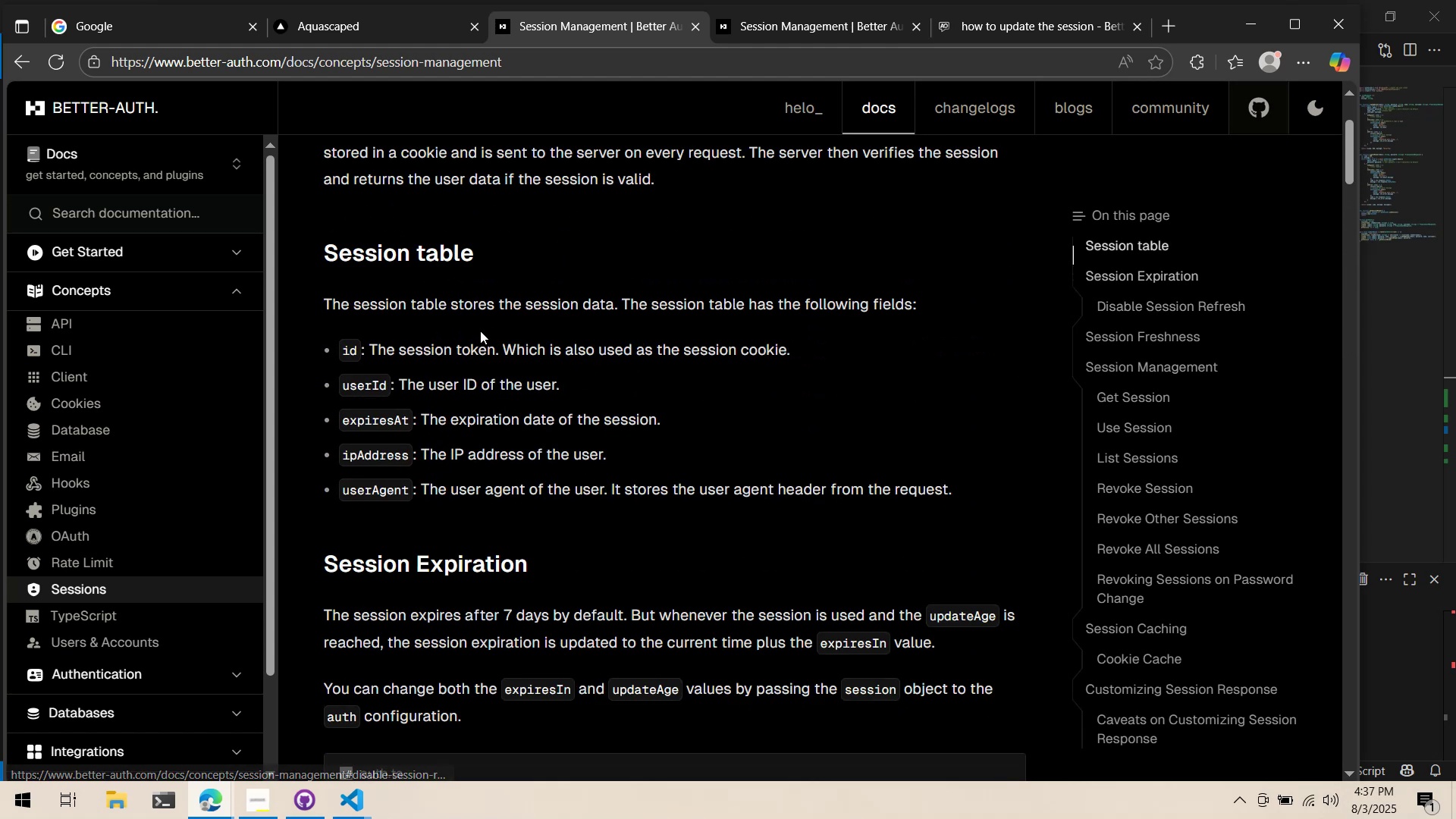 
key(Alt+Tab)
 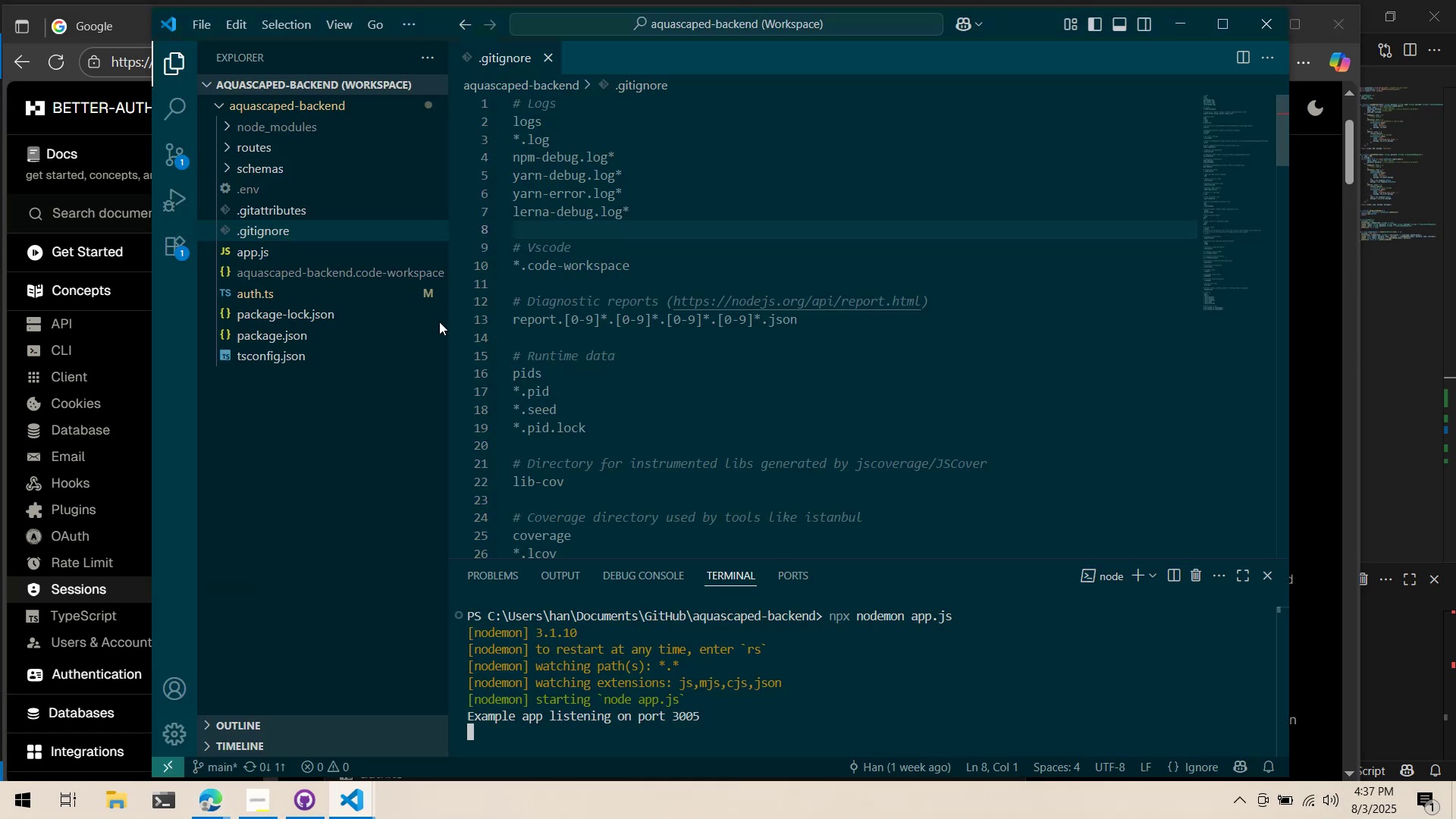 
key(Alt+AltLeft)
 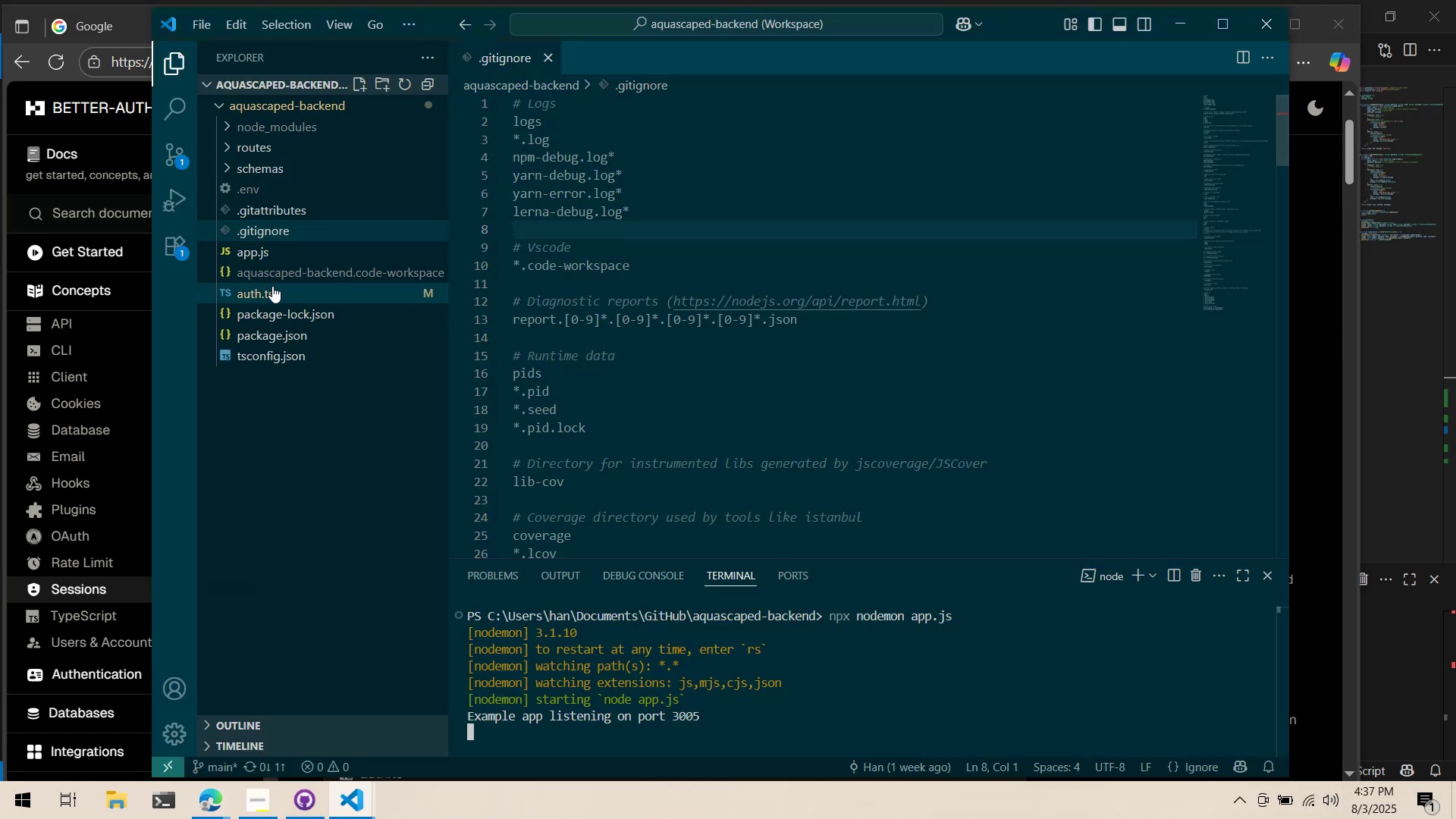 
key(Alt+Tab)
 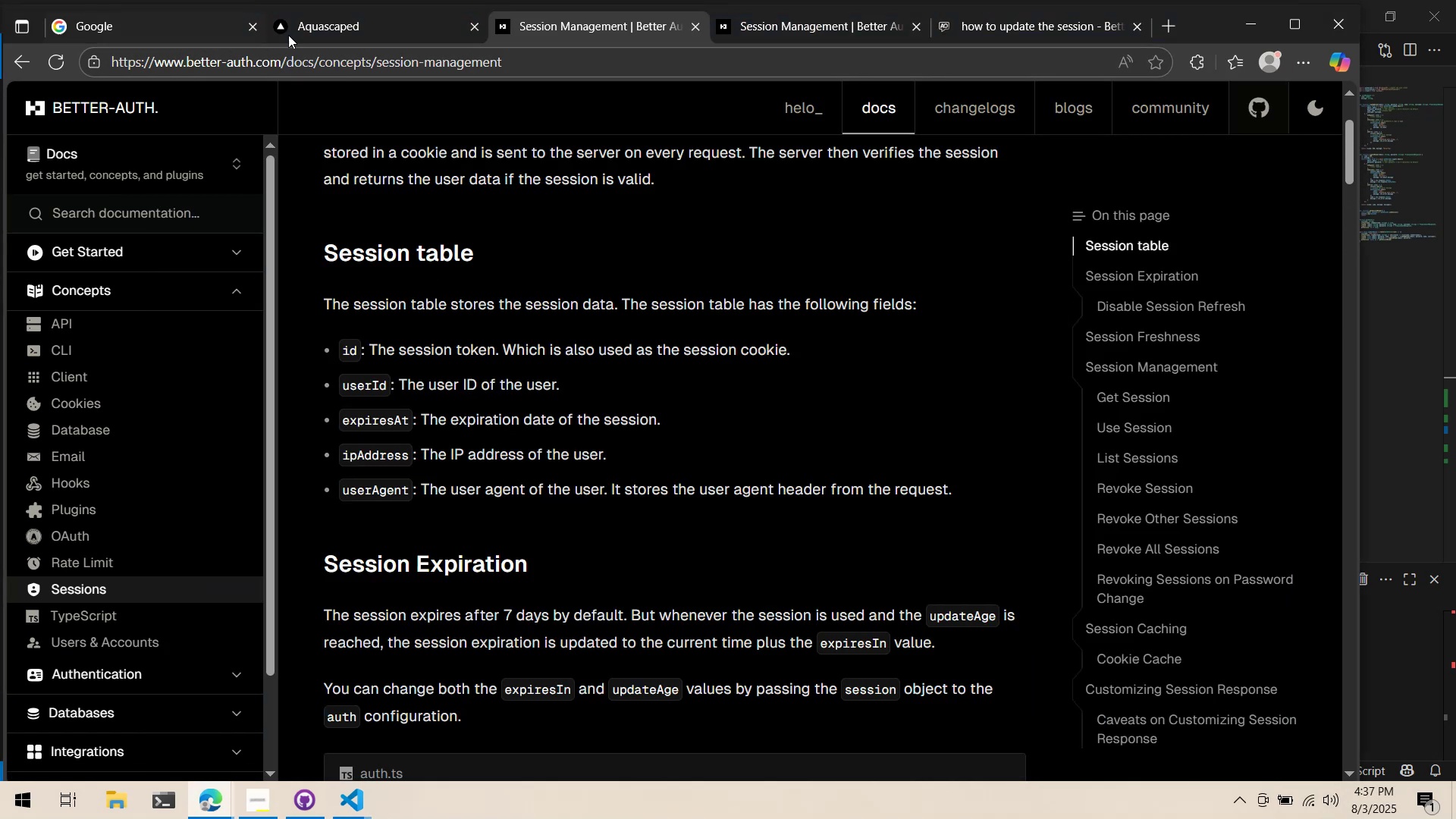 
left_click([328, 26])
 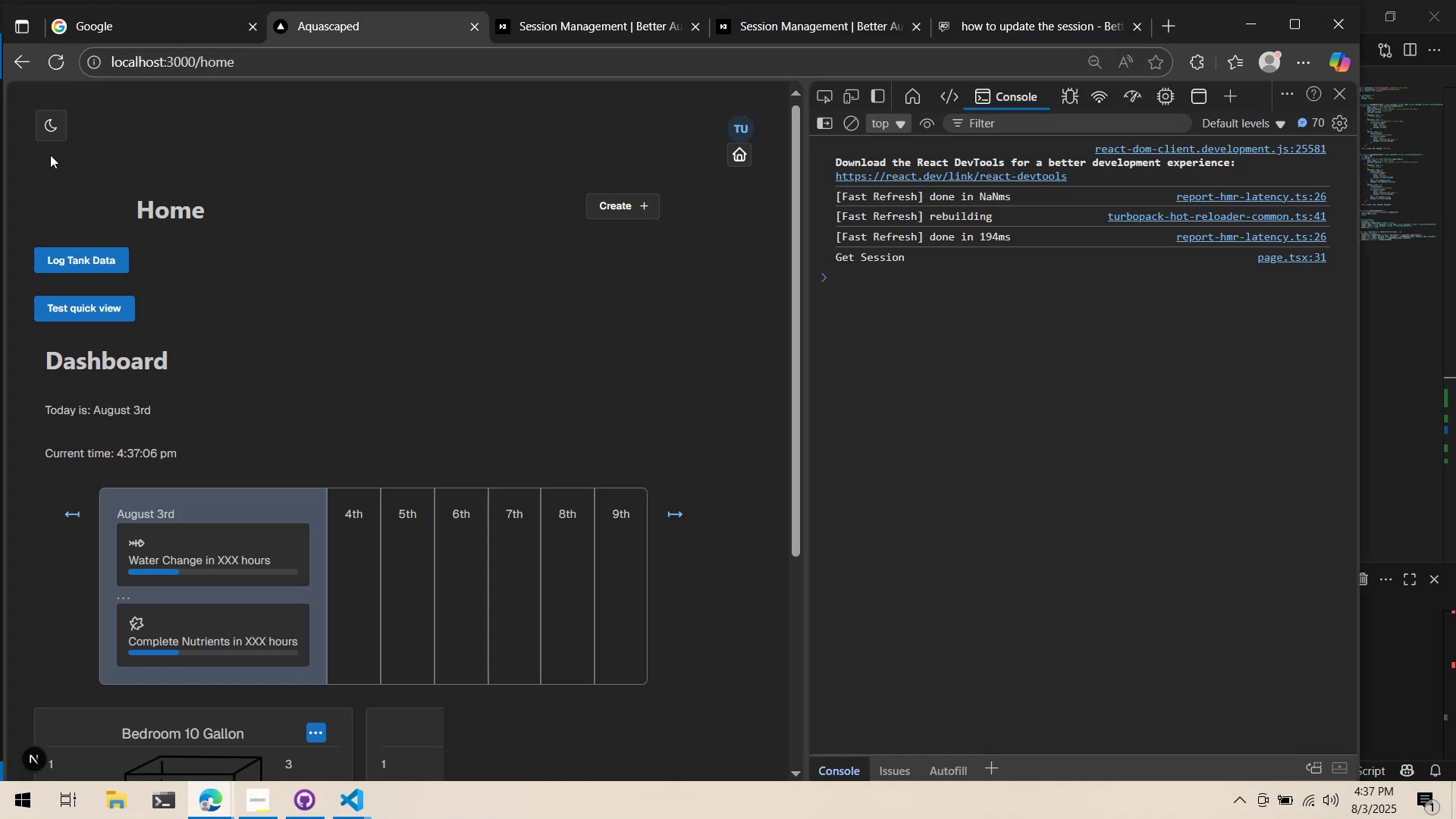 
left_click([247, 61])
 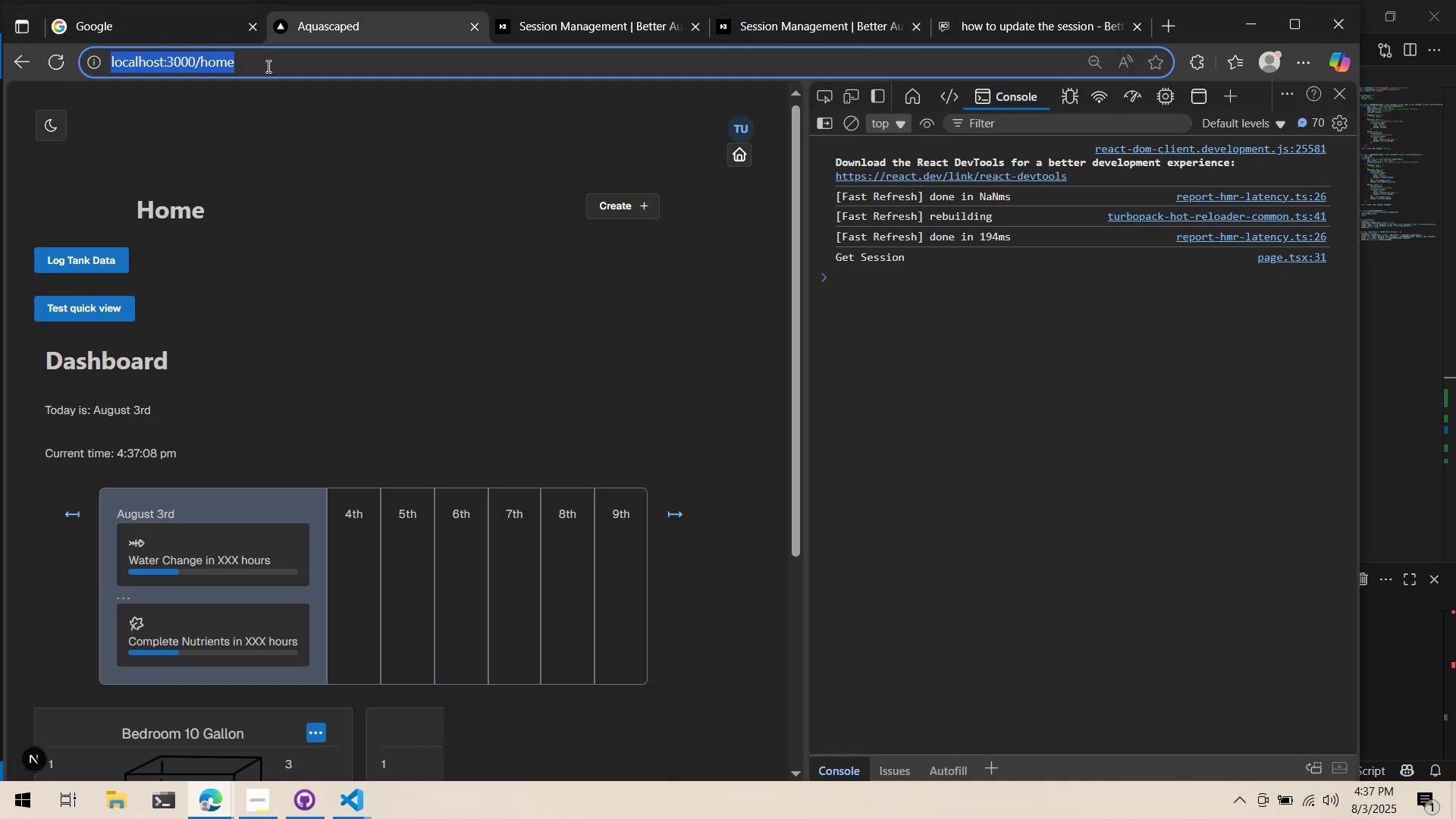 
left_click([267, 66])
 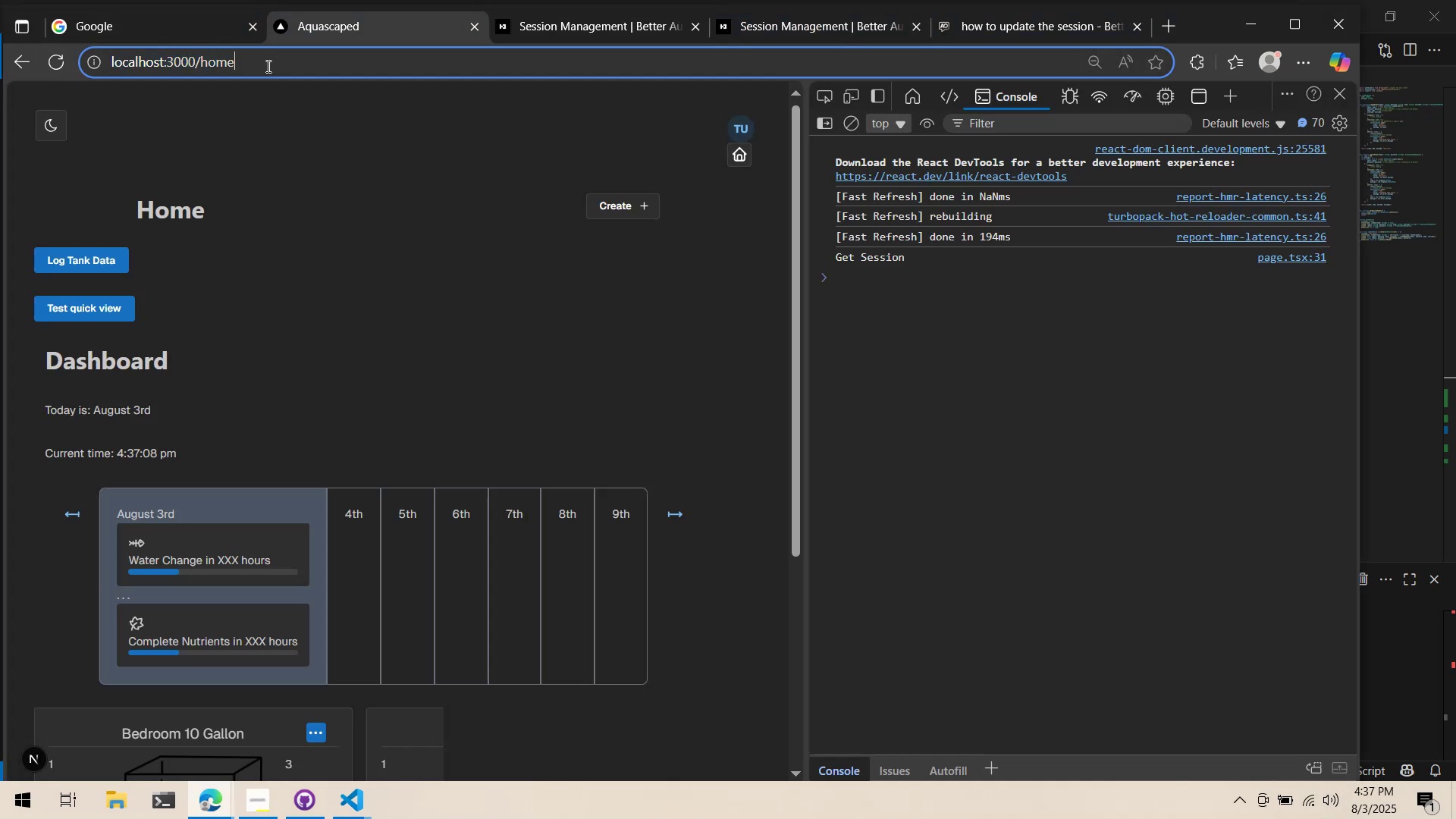 
key(Control+Backspace)
 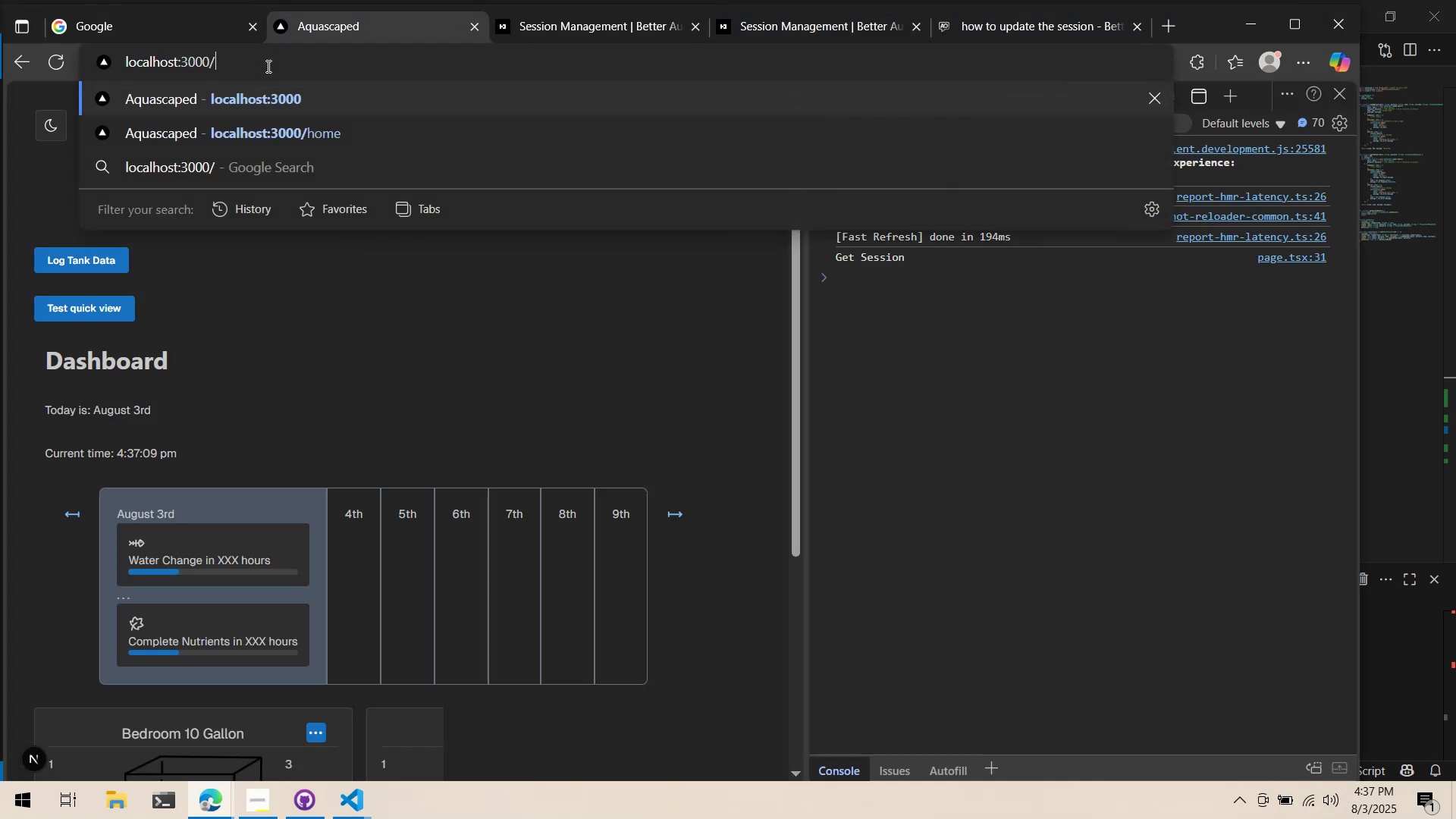 
key(Control+Backspace)
 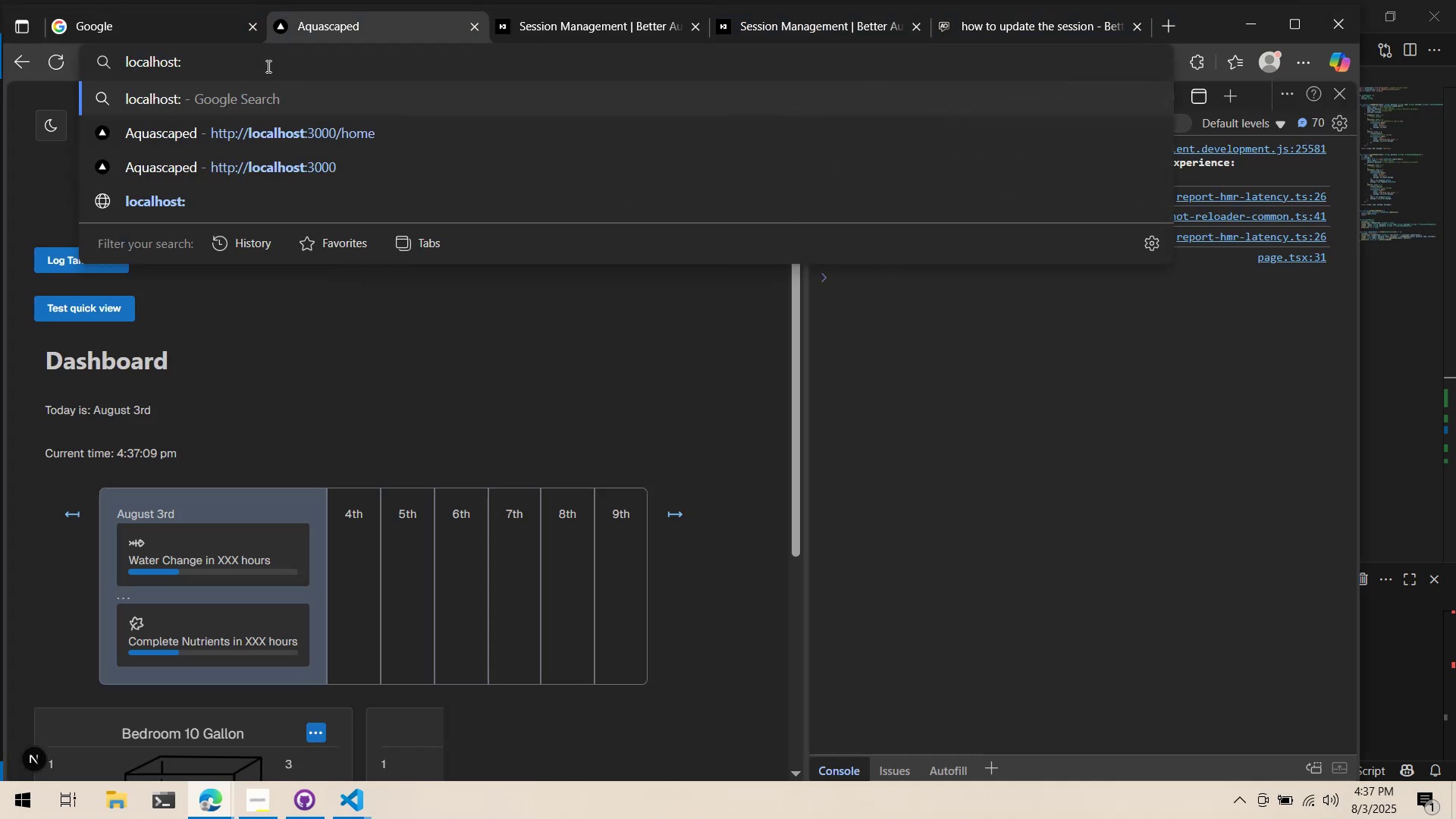 
type(3000)
key(Backspace)
 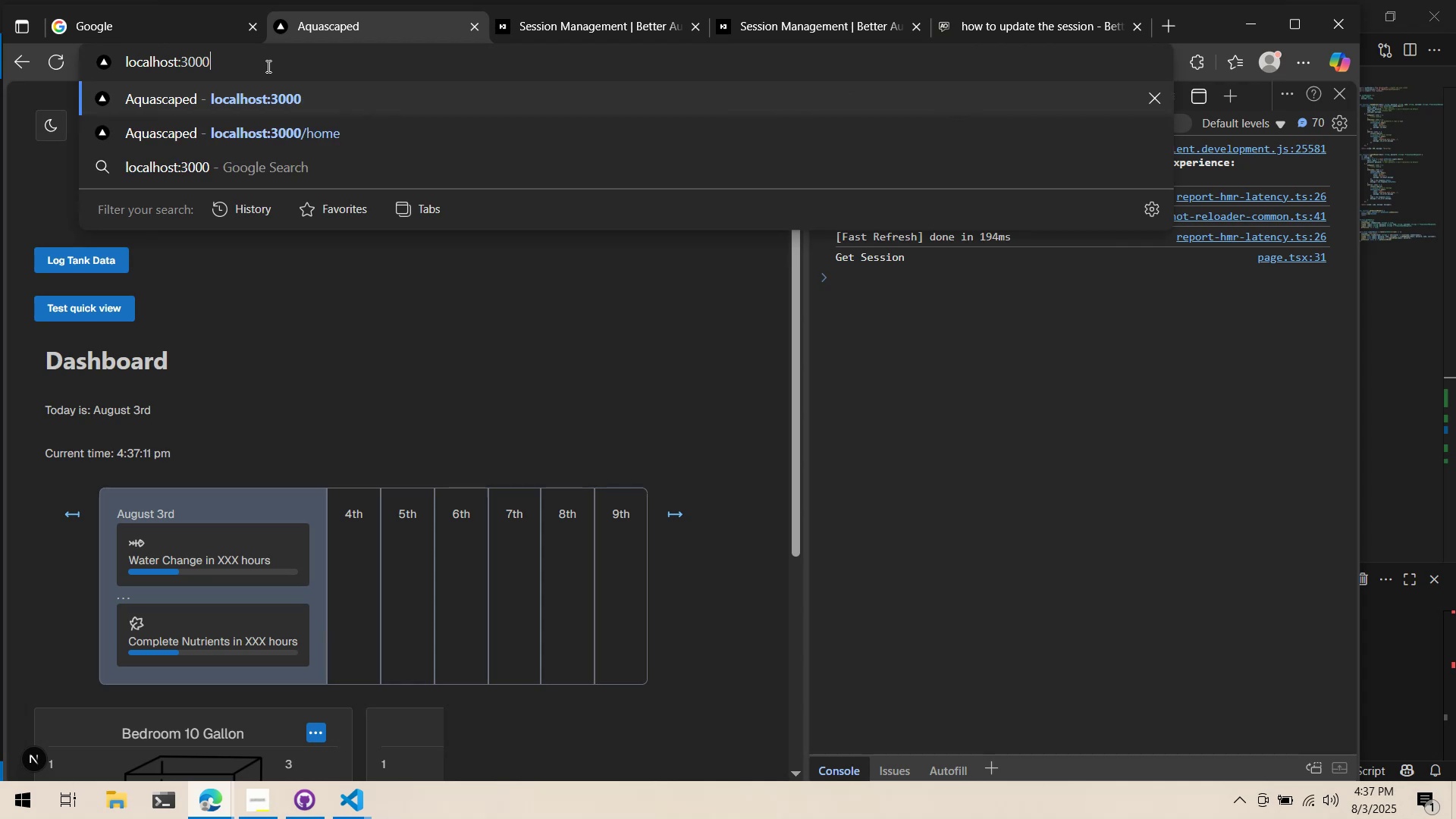 
key(Enter)
 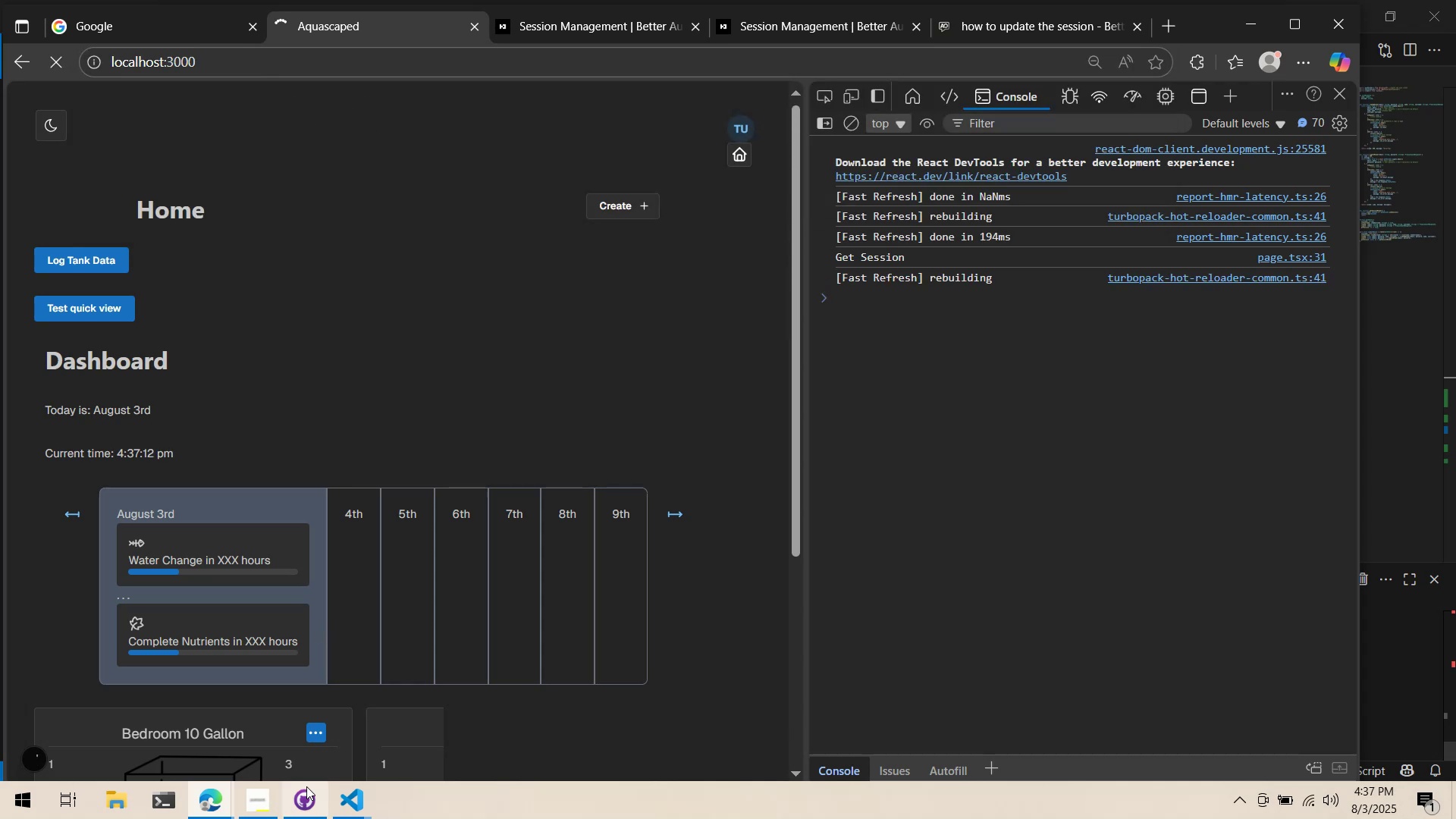 
left_click([302, 805])
 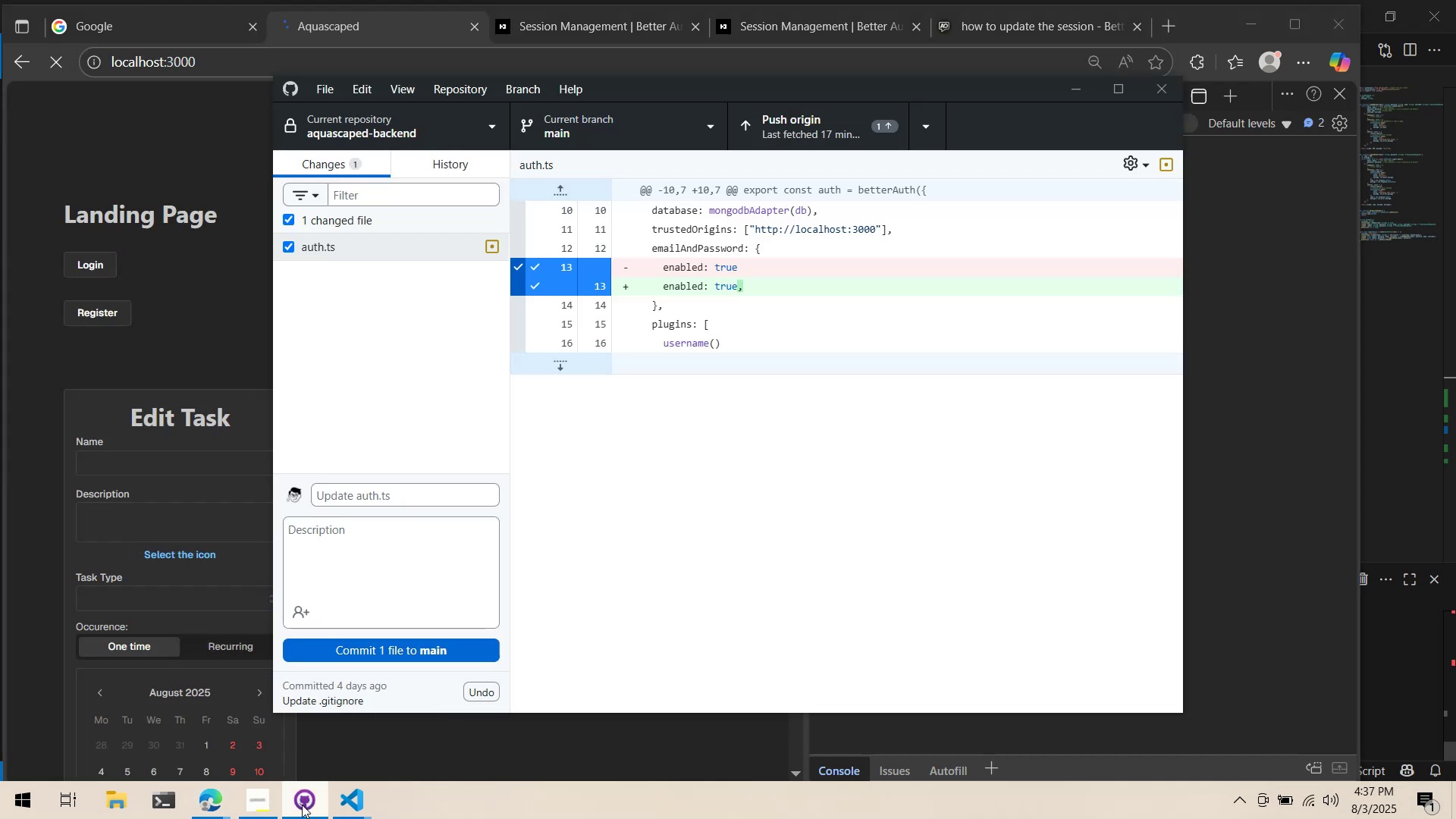 
left_click([302, 805])
 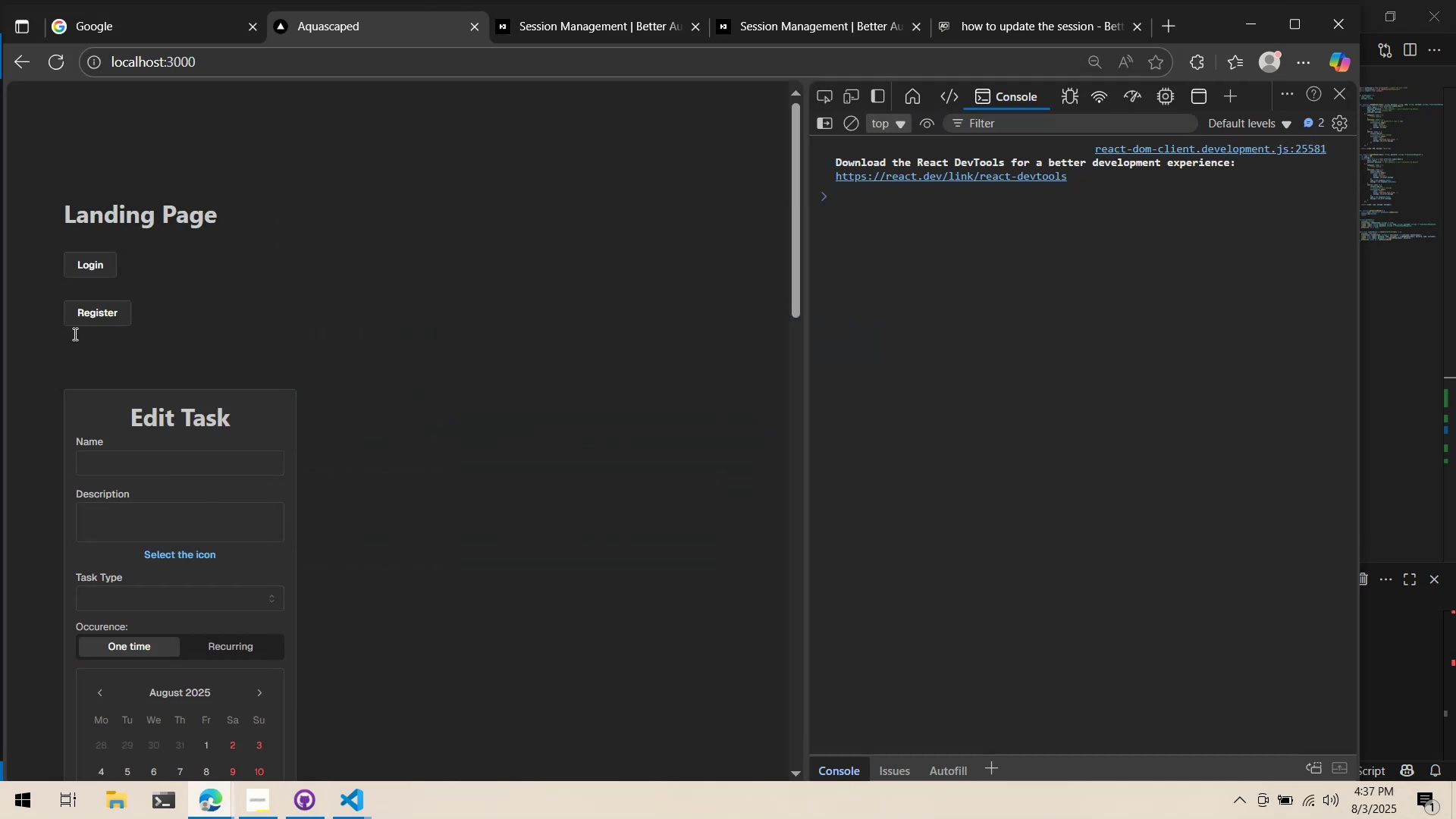 
left_click([76, 266])
 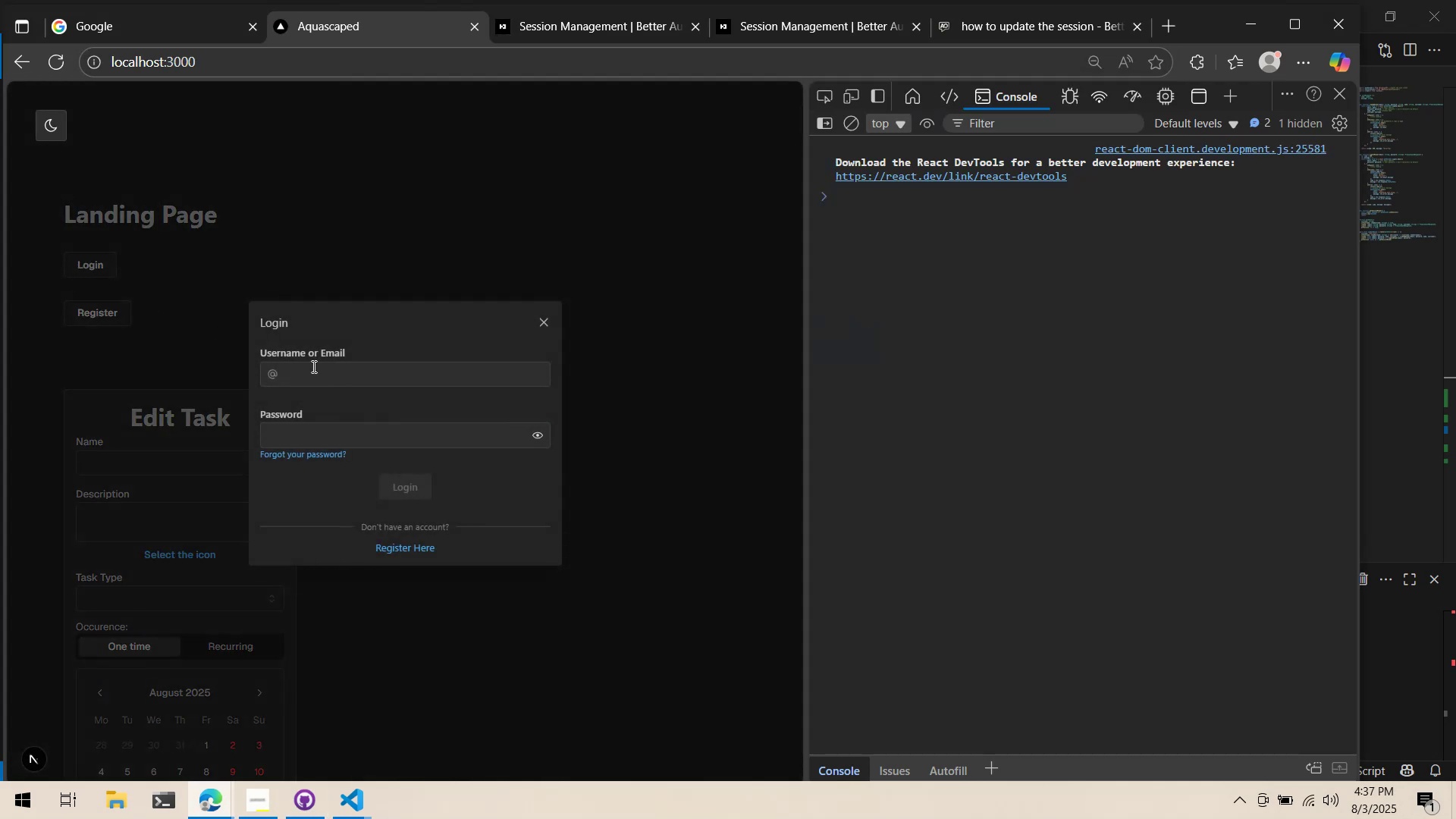 
double_click([314, 368])
 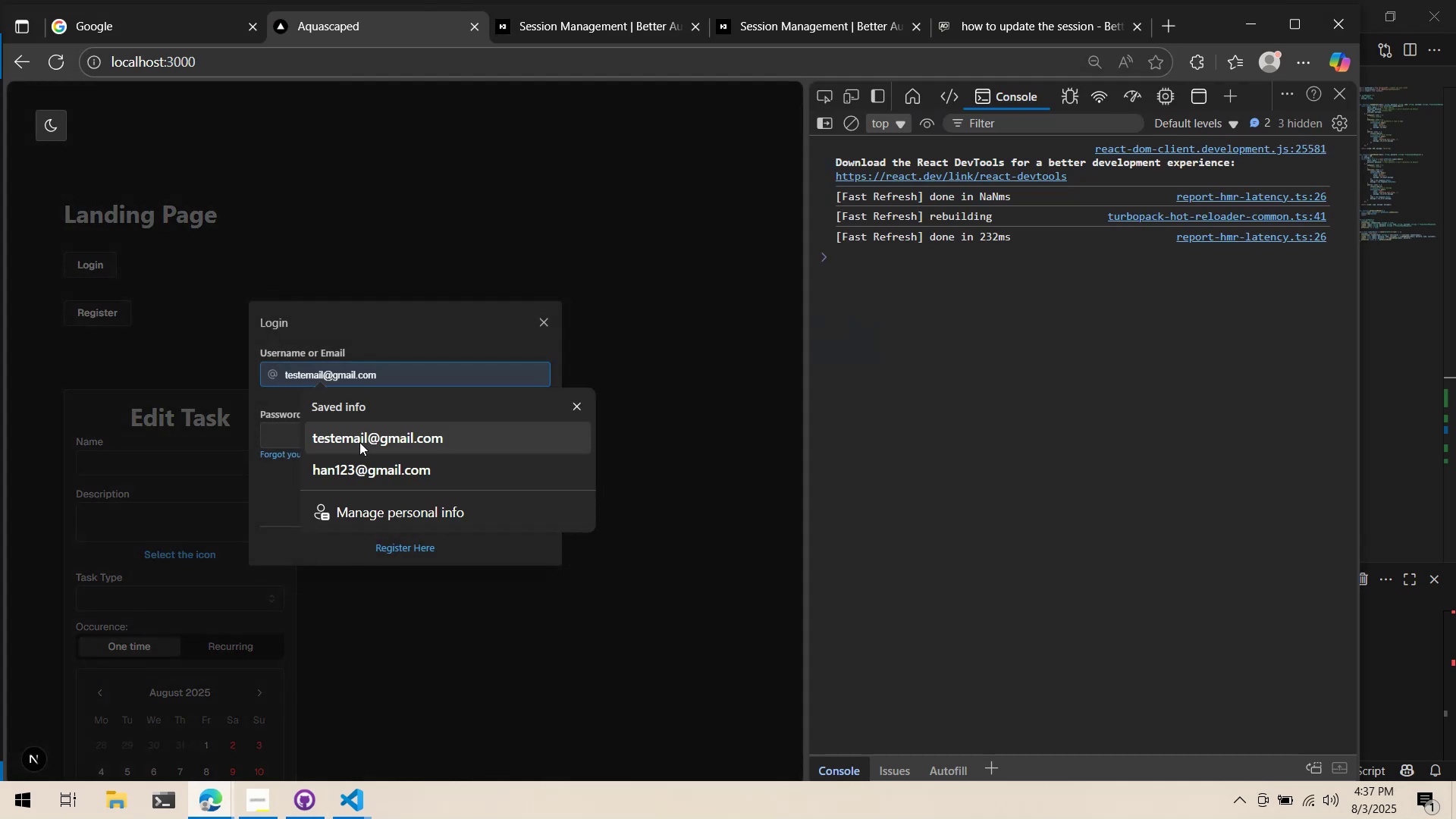 
left_click([362, 447])
 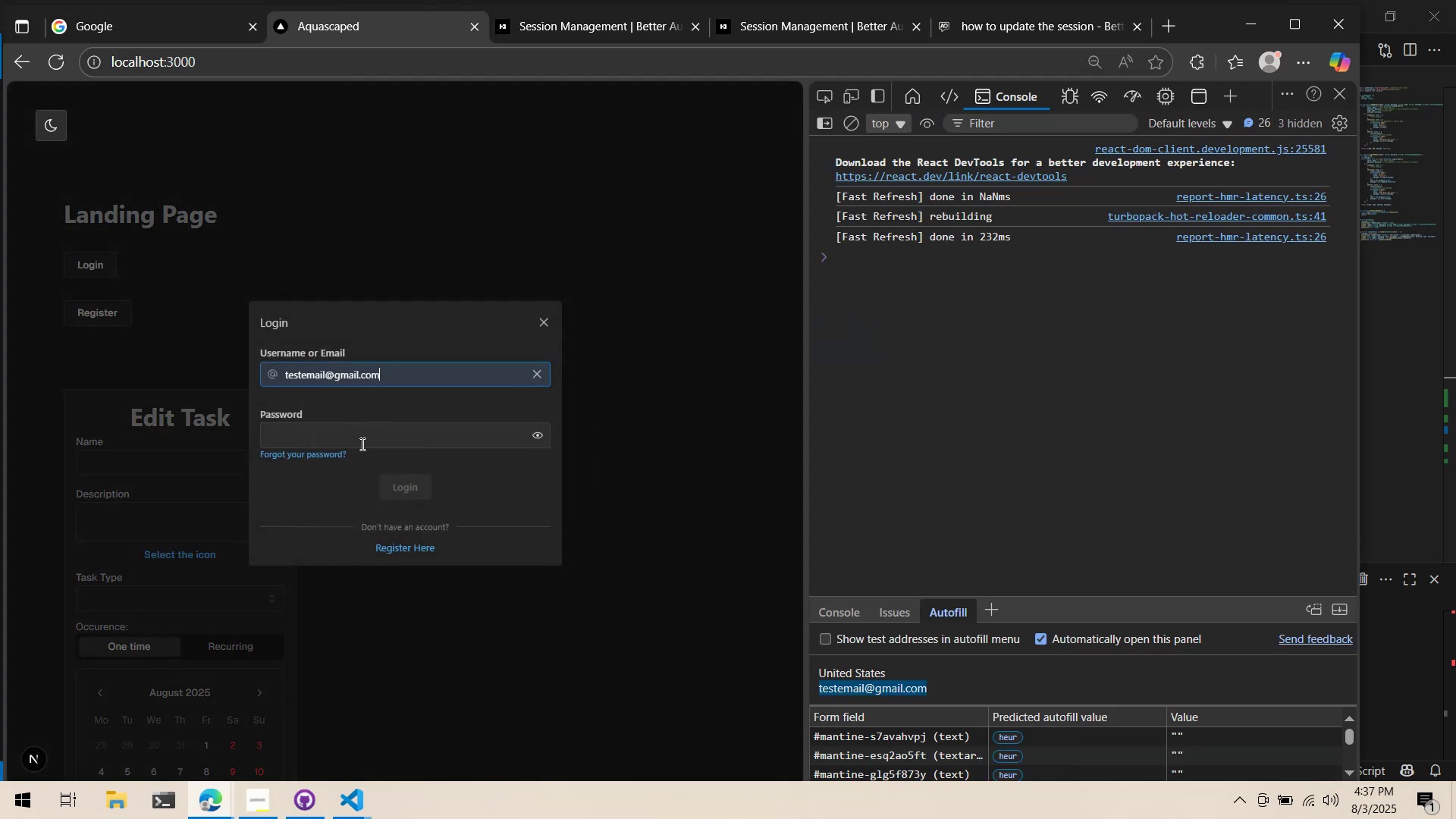 
left_click([360, 441])
 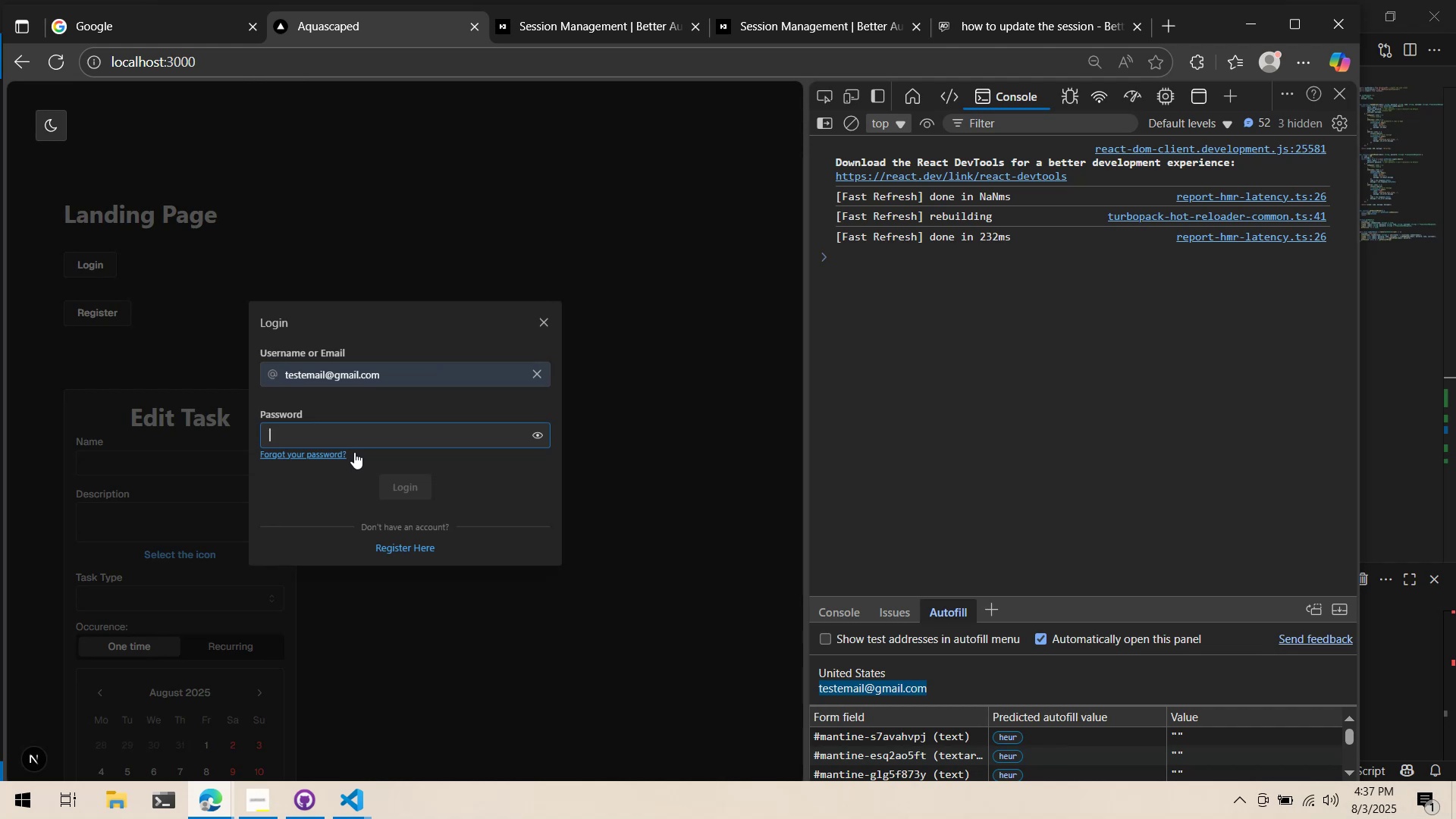 
type(12345678)
 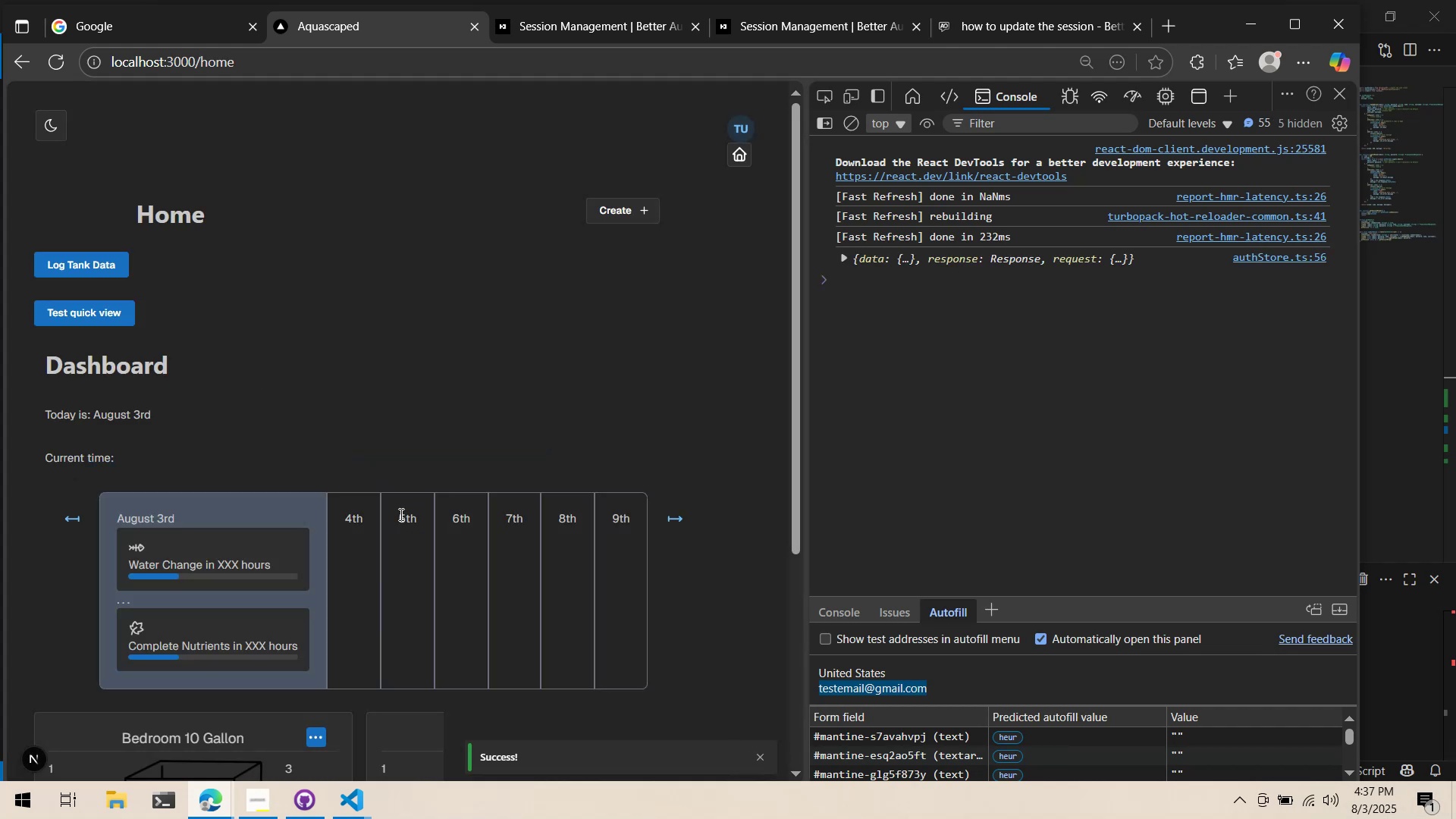 
scroll: coordinate [396, 516], scroll_direction: none, amount: 0.0
 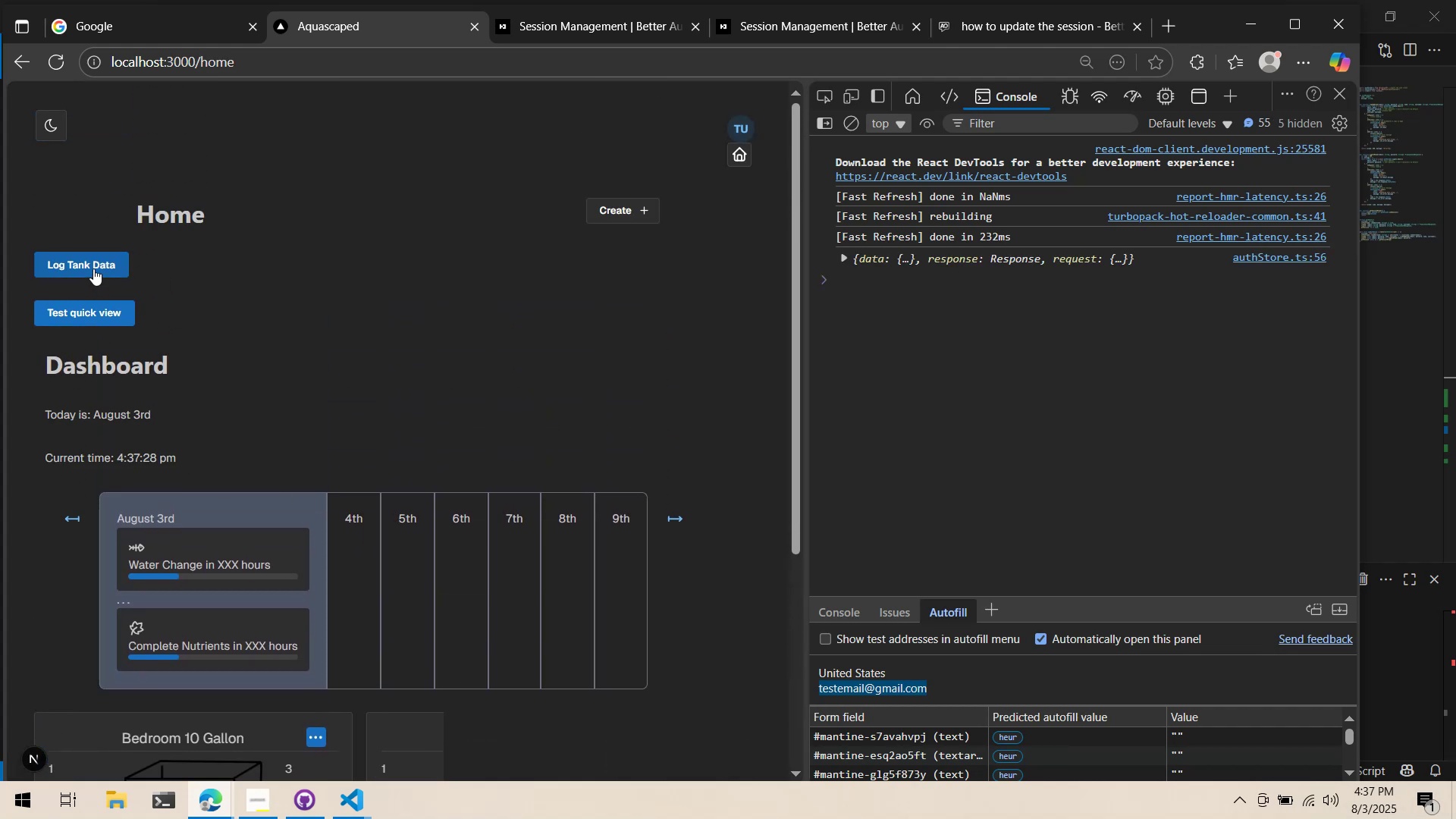 
left_click([94, 268])
 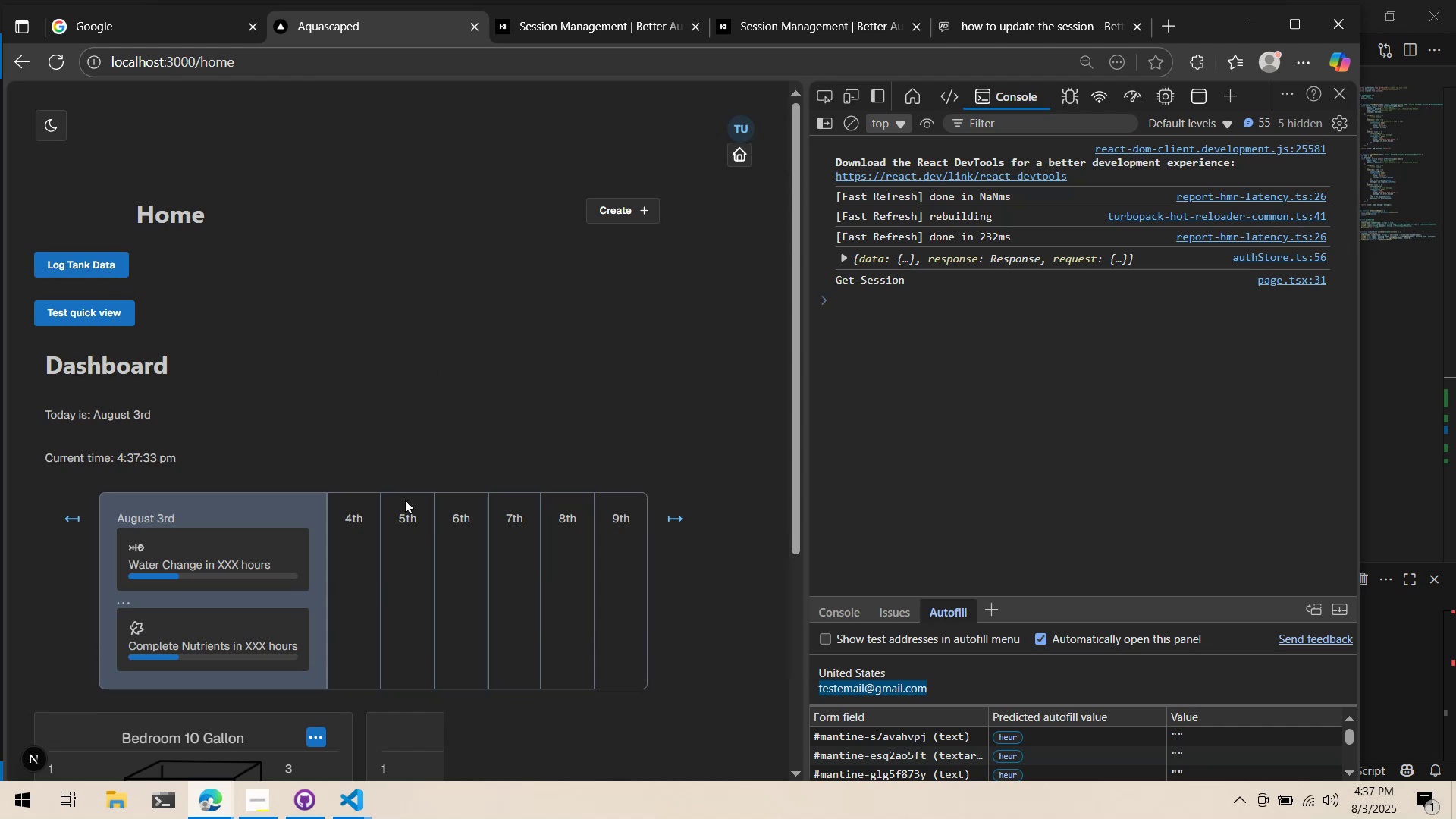 
wait(5.64)
 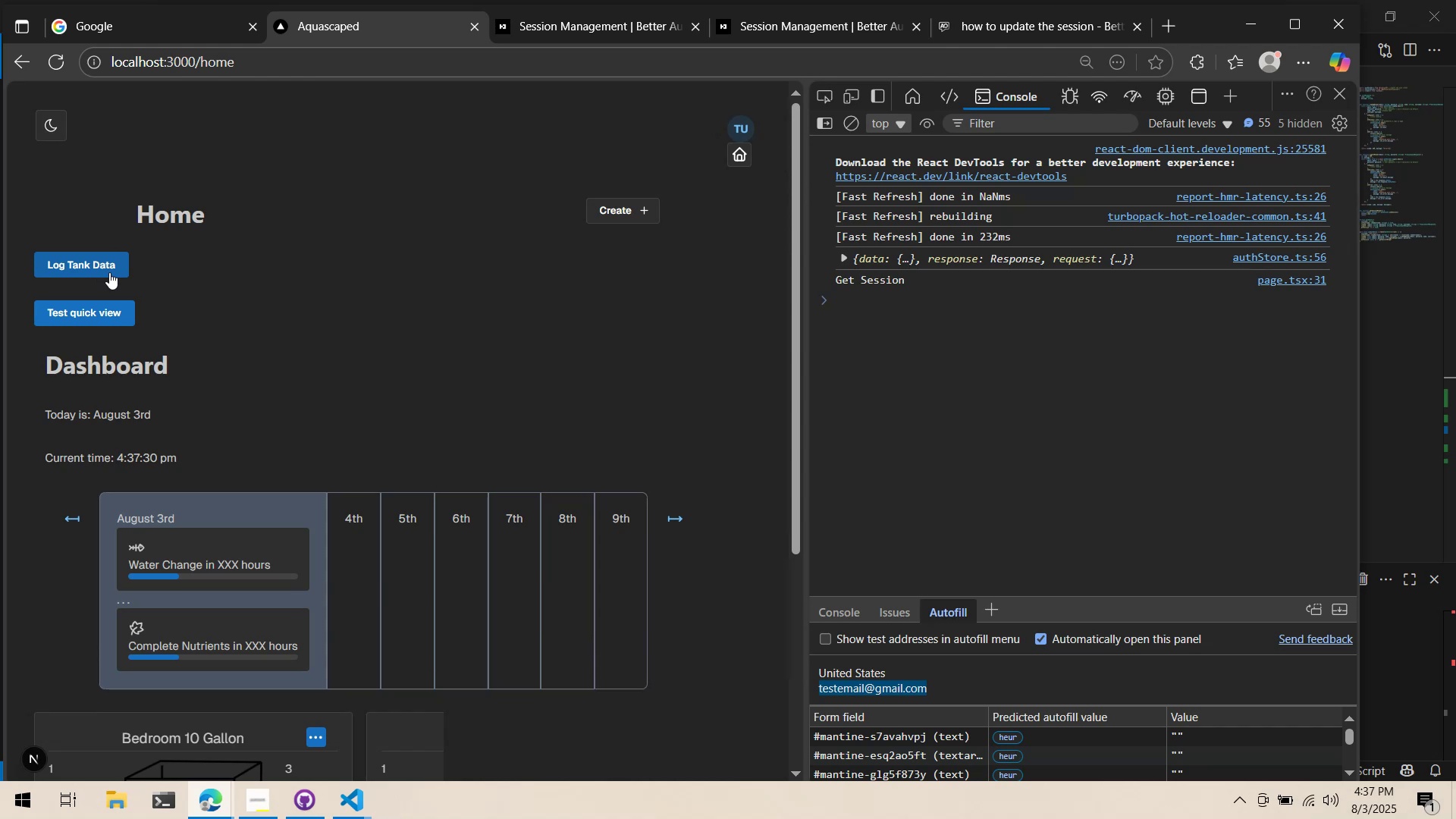 
left_click([1250, 20])
 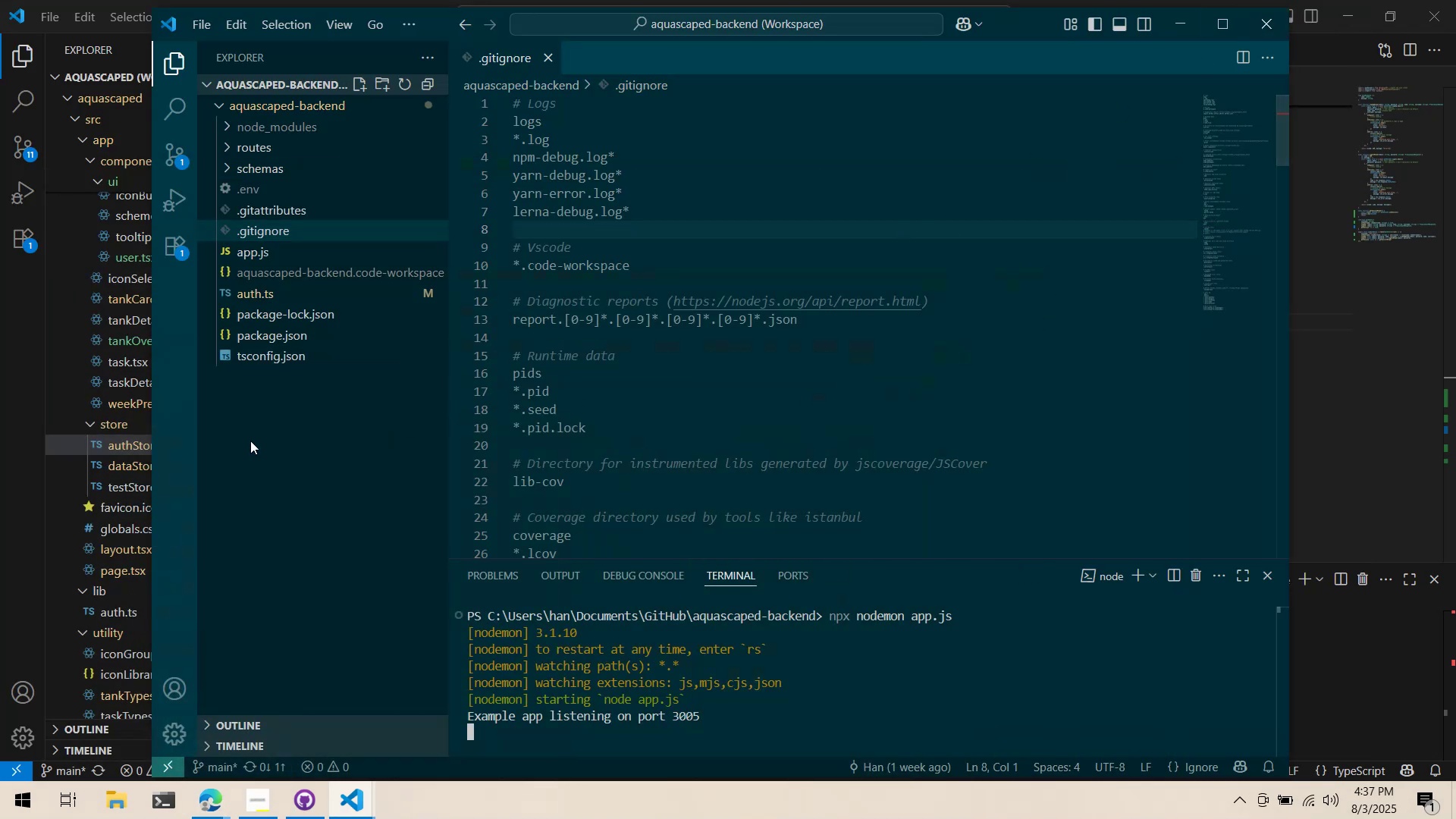 
left_click([23, 444])
 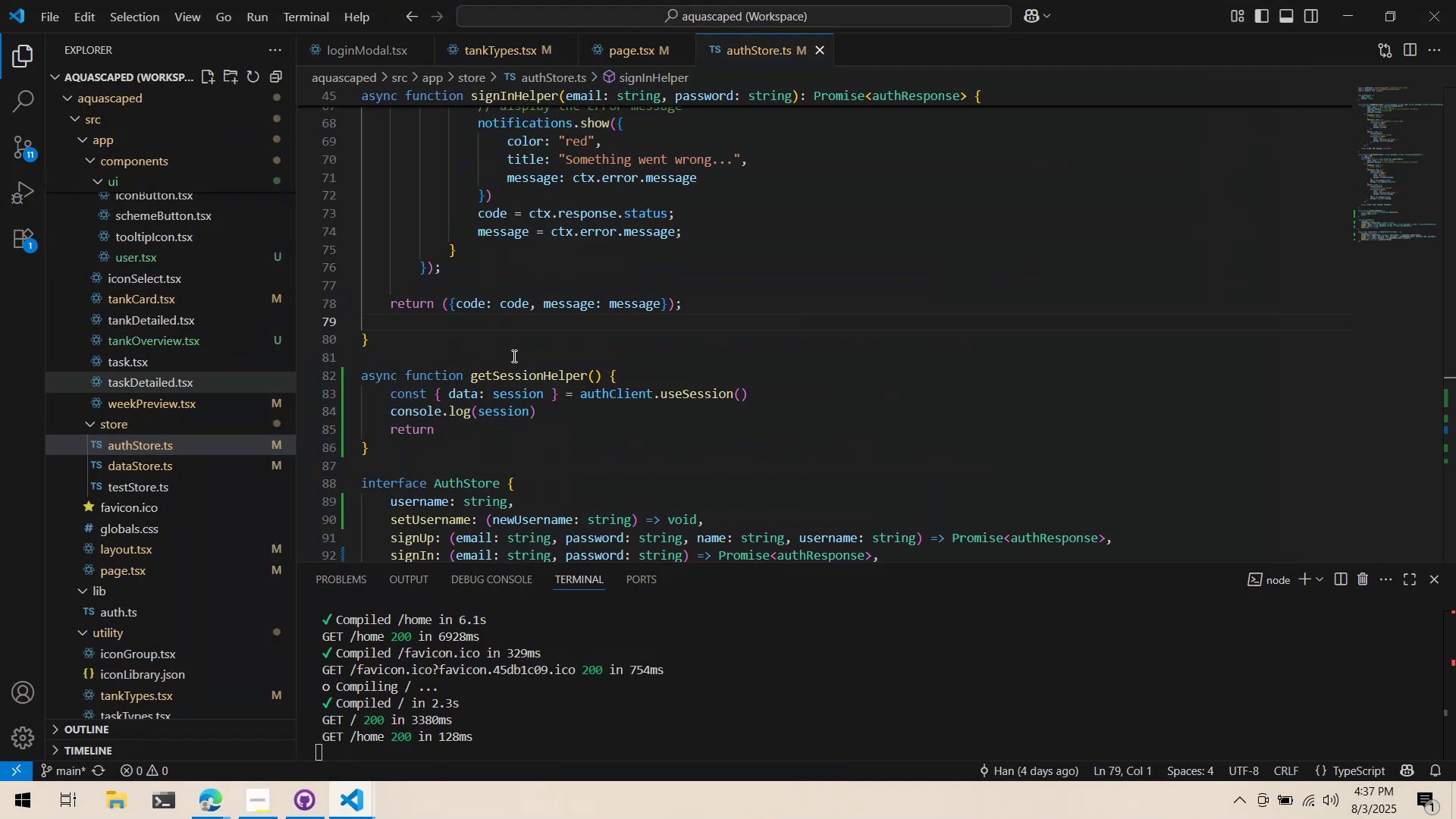 
scroll: coordinate [719, 287], scroll_direction: down, amount: 8.0
 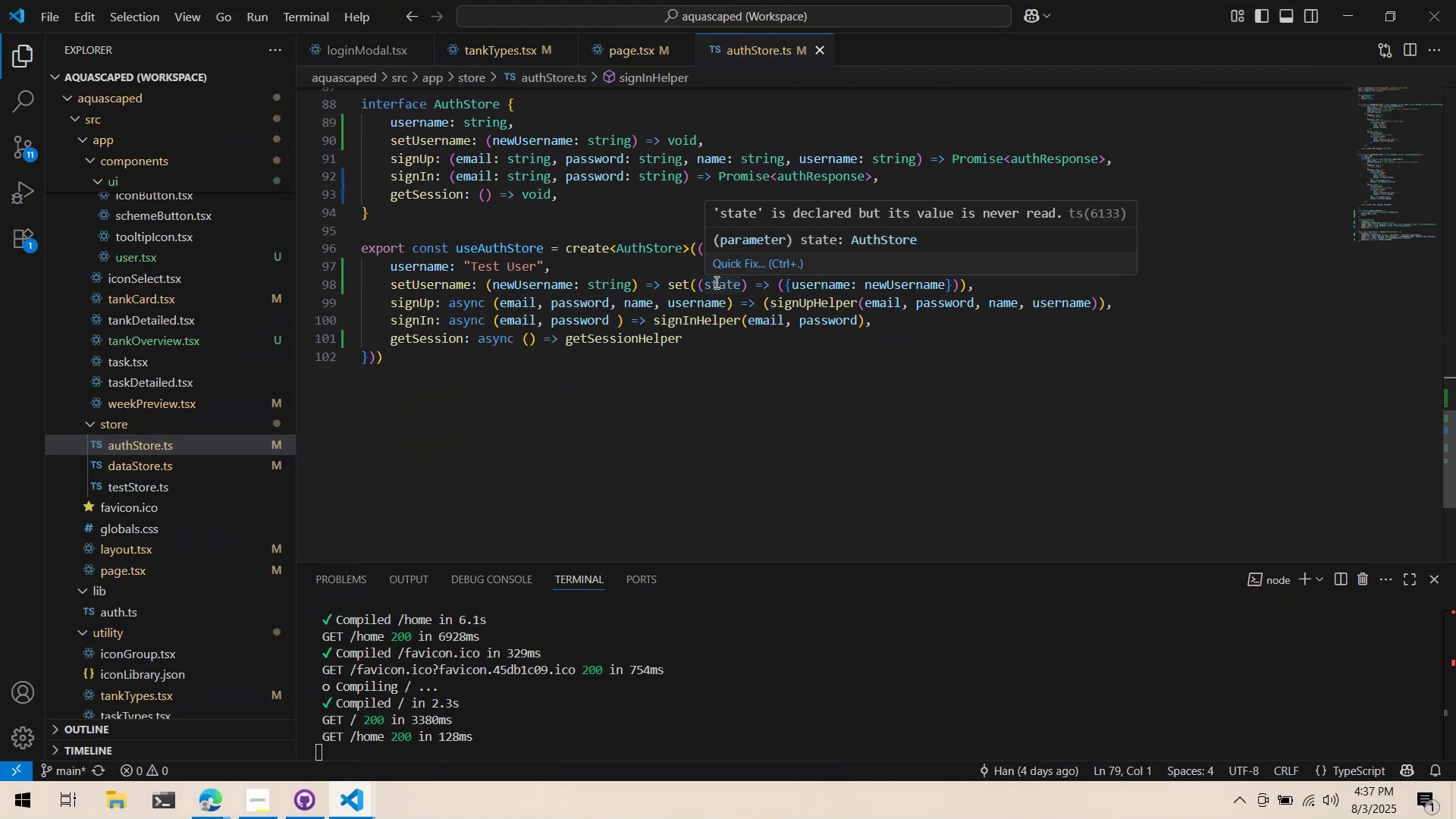 
scroll: coordinate [715, 281], scroll_direction: up, amount: 2.0
 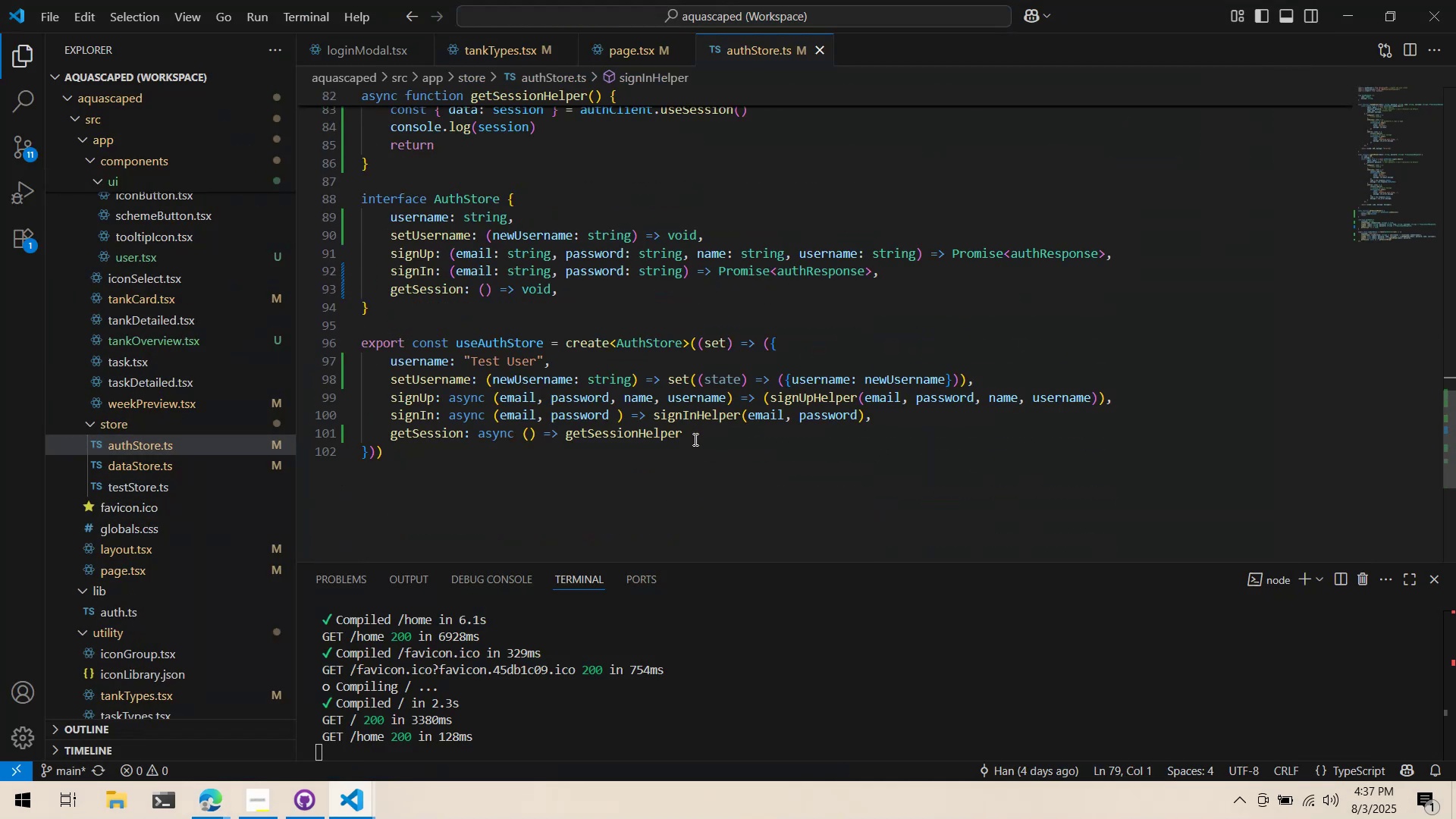 
left_click([694, 439])
 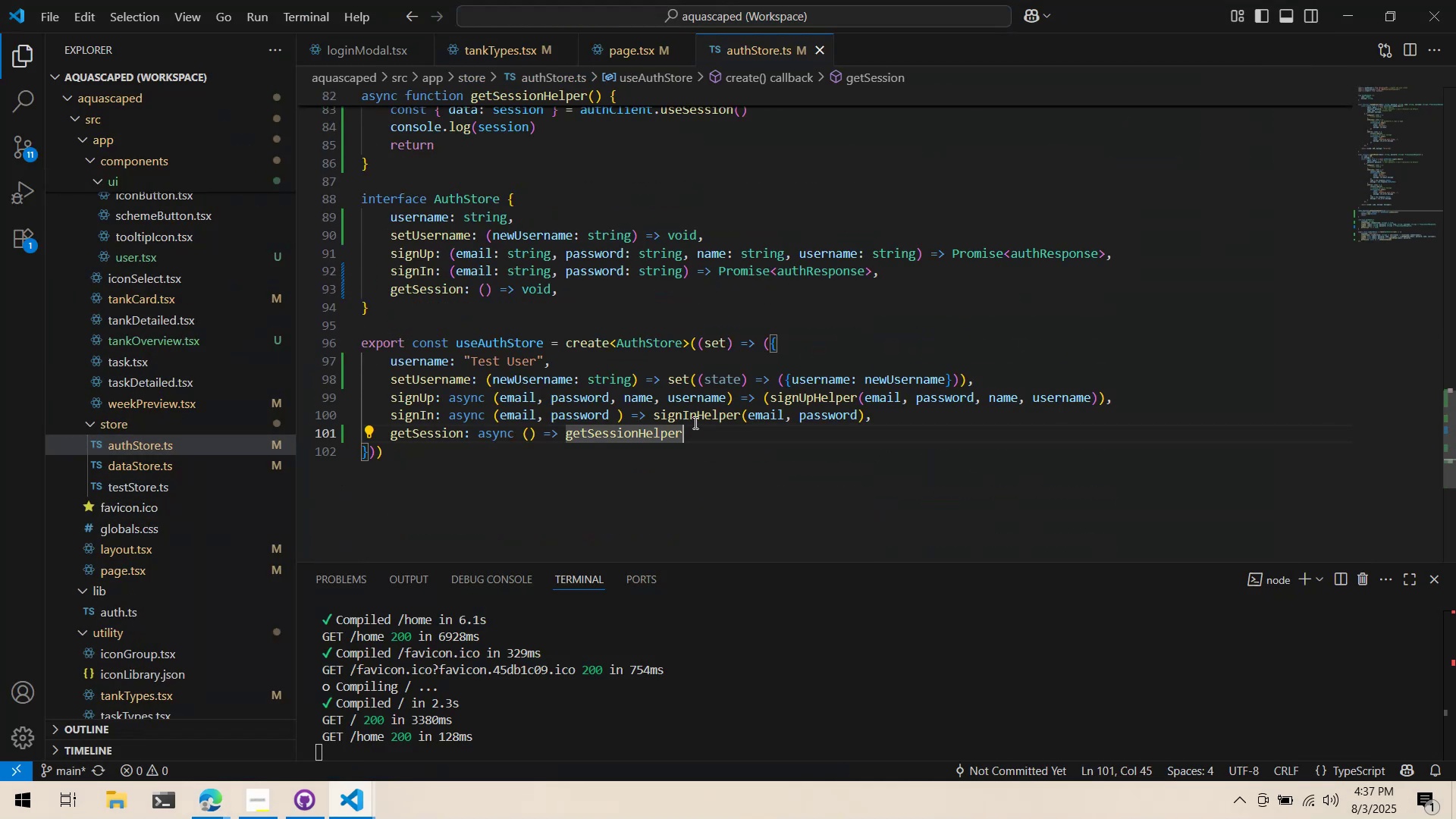 
scroll: coordinate [708, 376], scroll_direction: up, amount: 2.0
 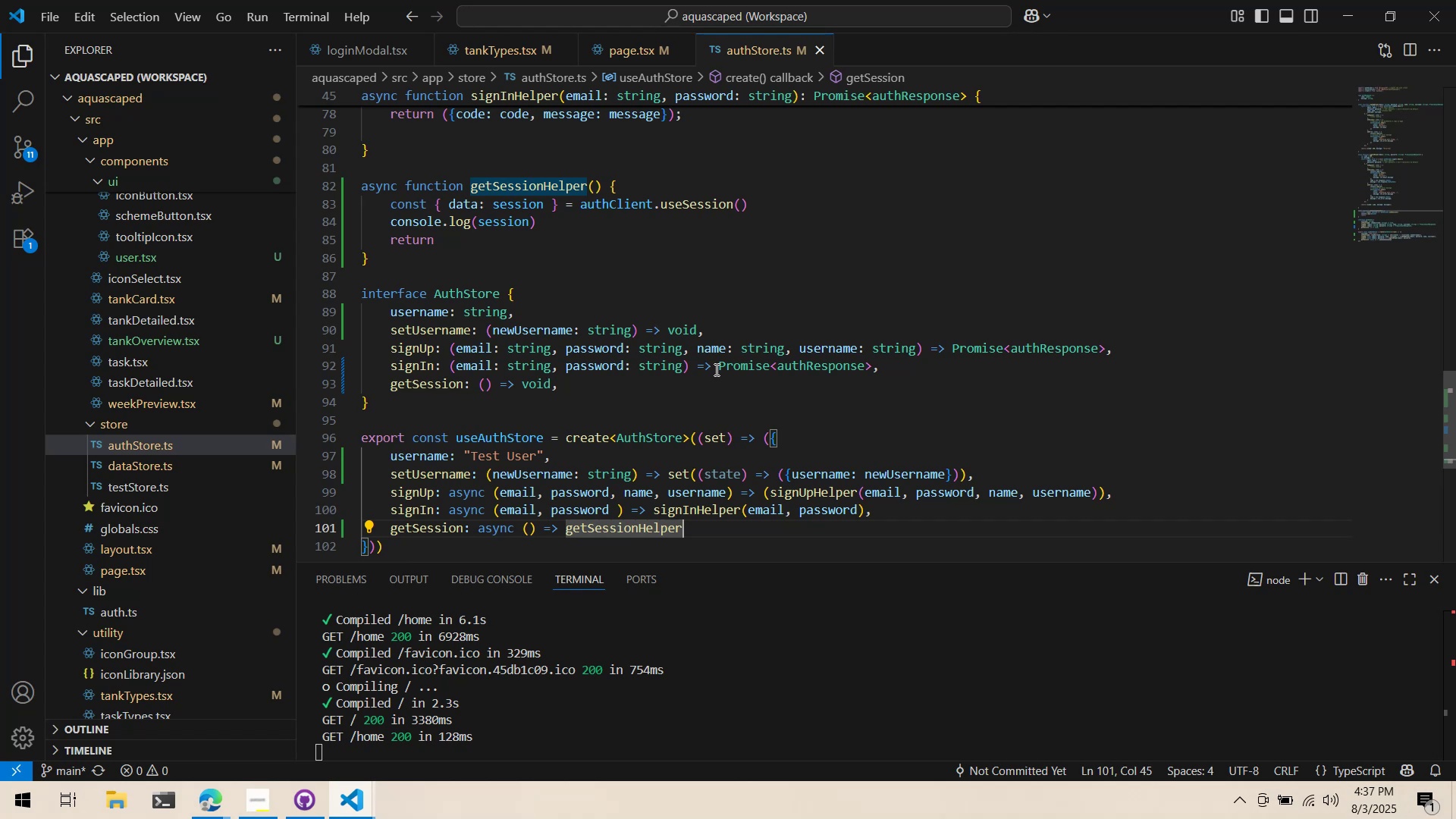 
type(())
 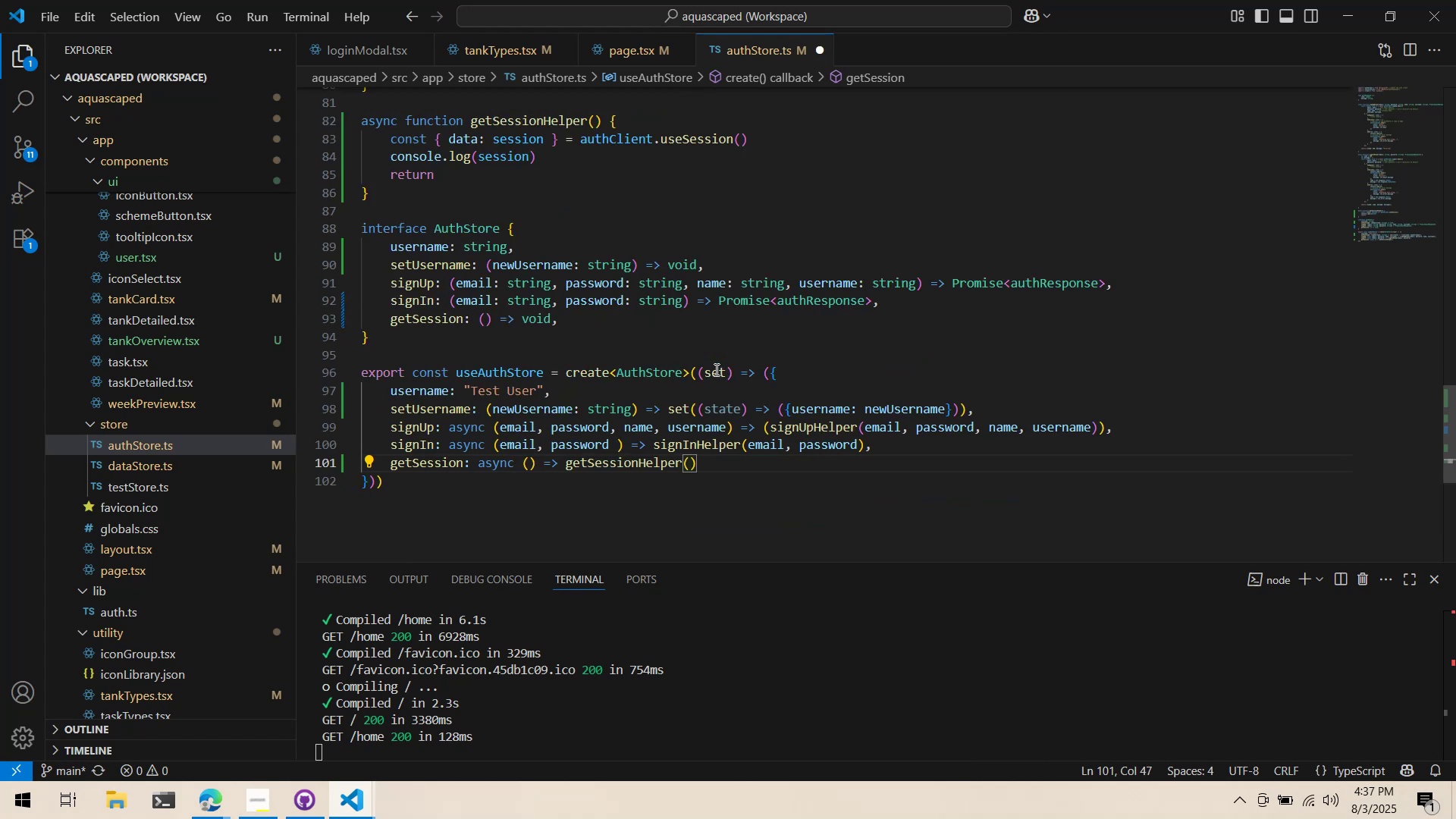 
key(Control+ControlLeft)
 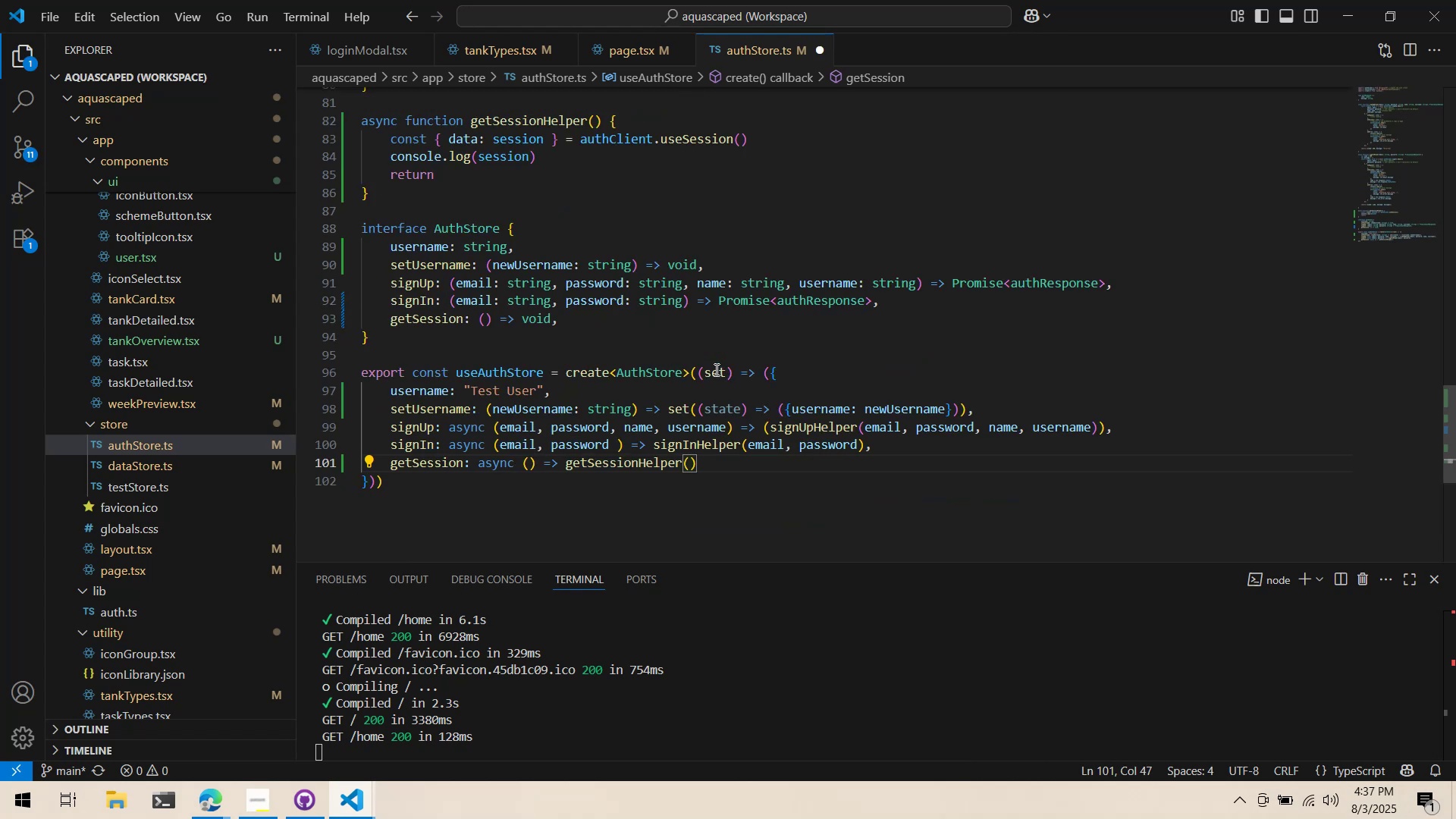 
key(Control+S)
 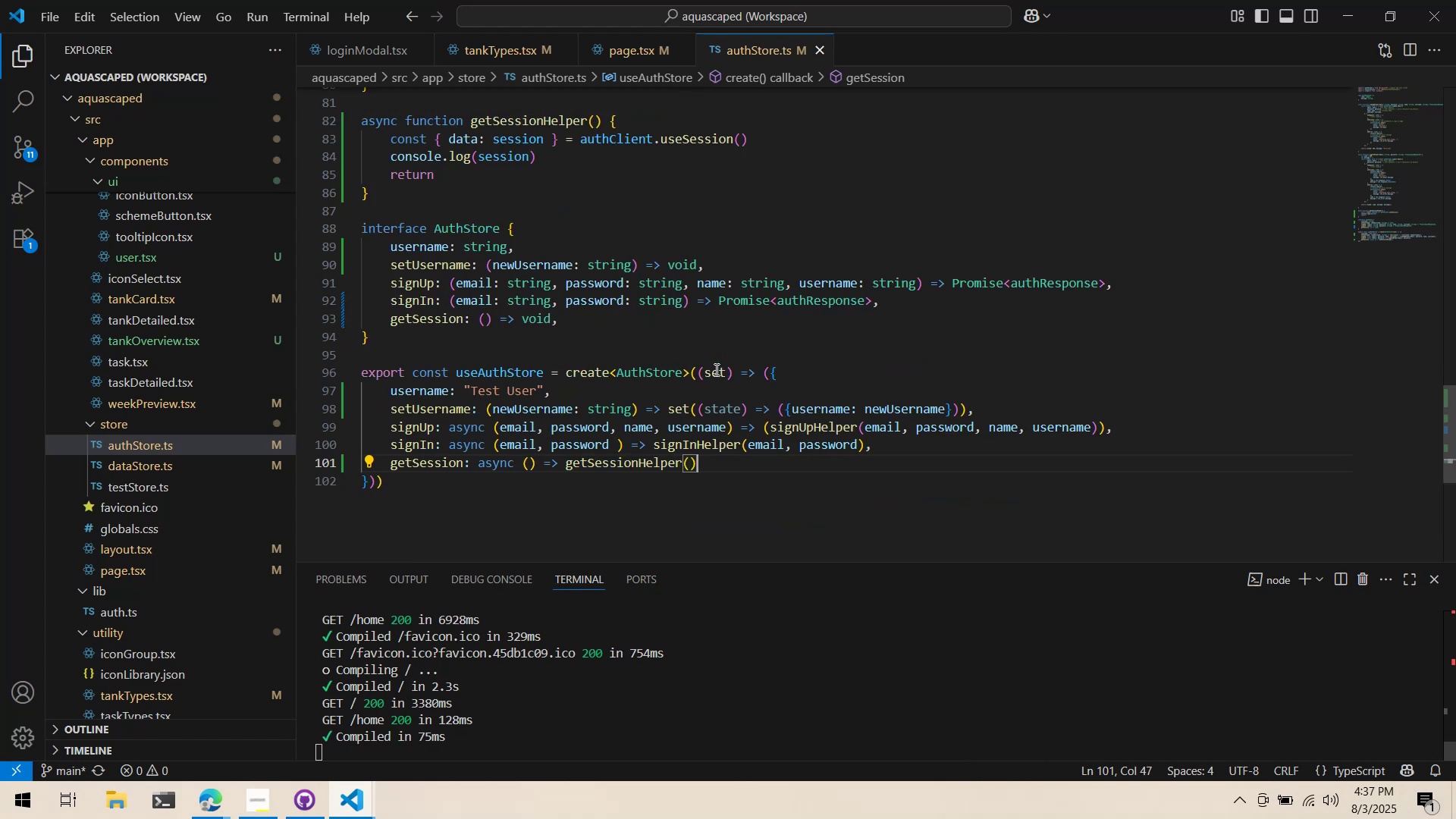 
key(Alt+AltLeft)
 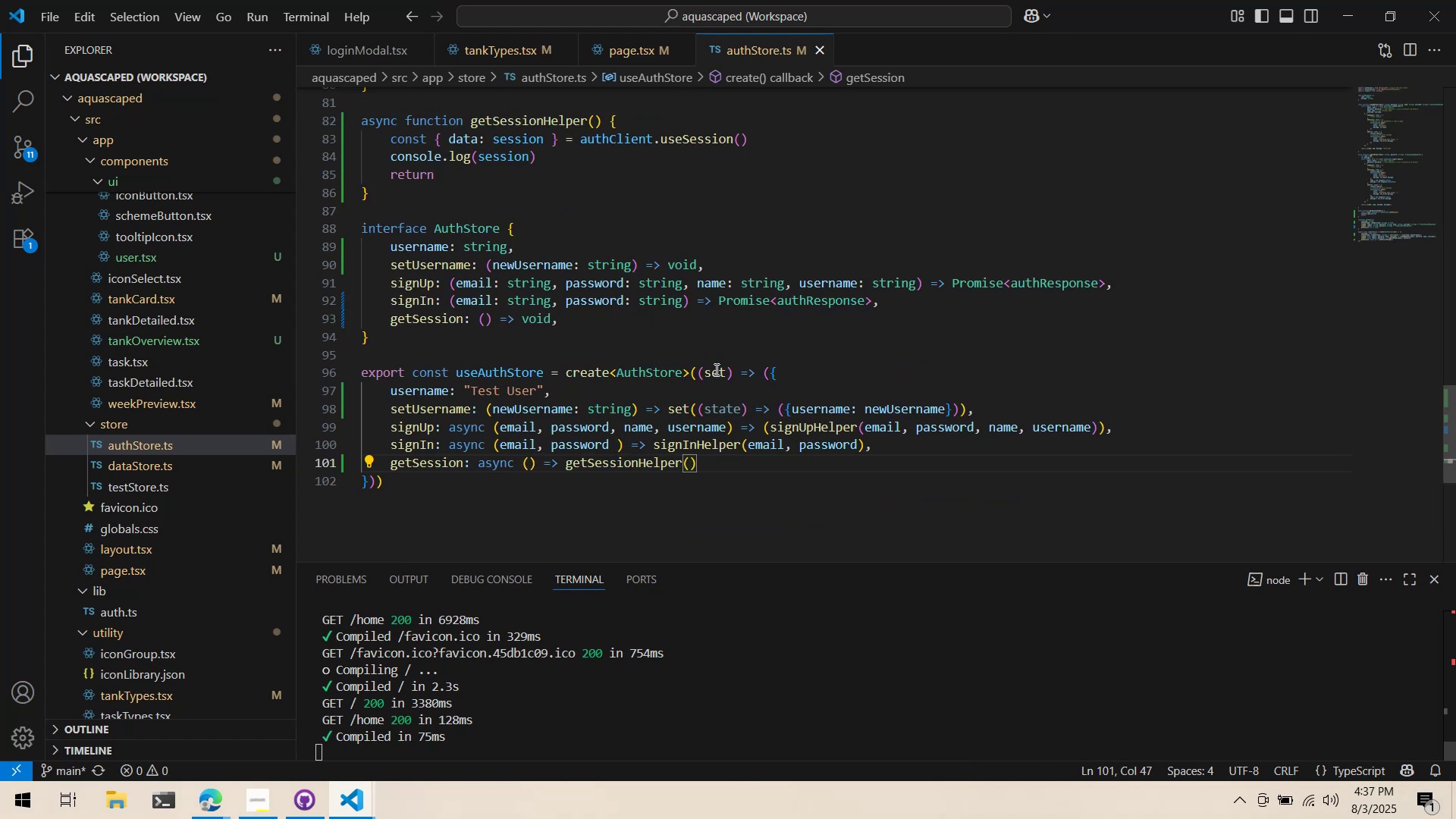 
key(Alt+Tab)
 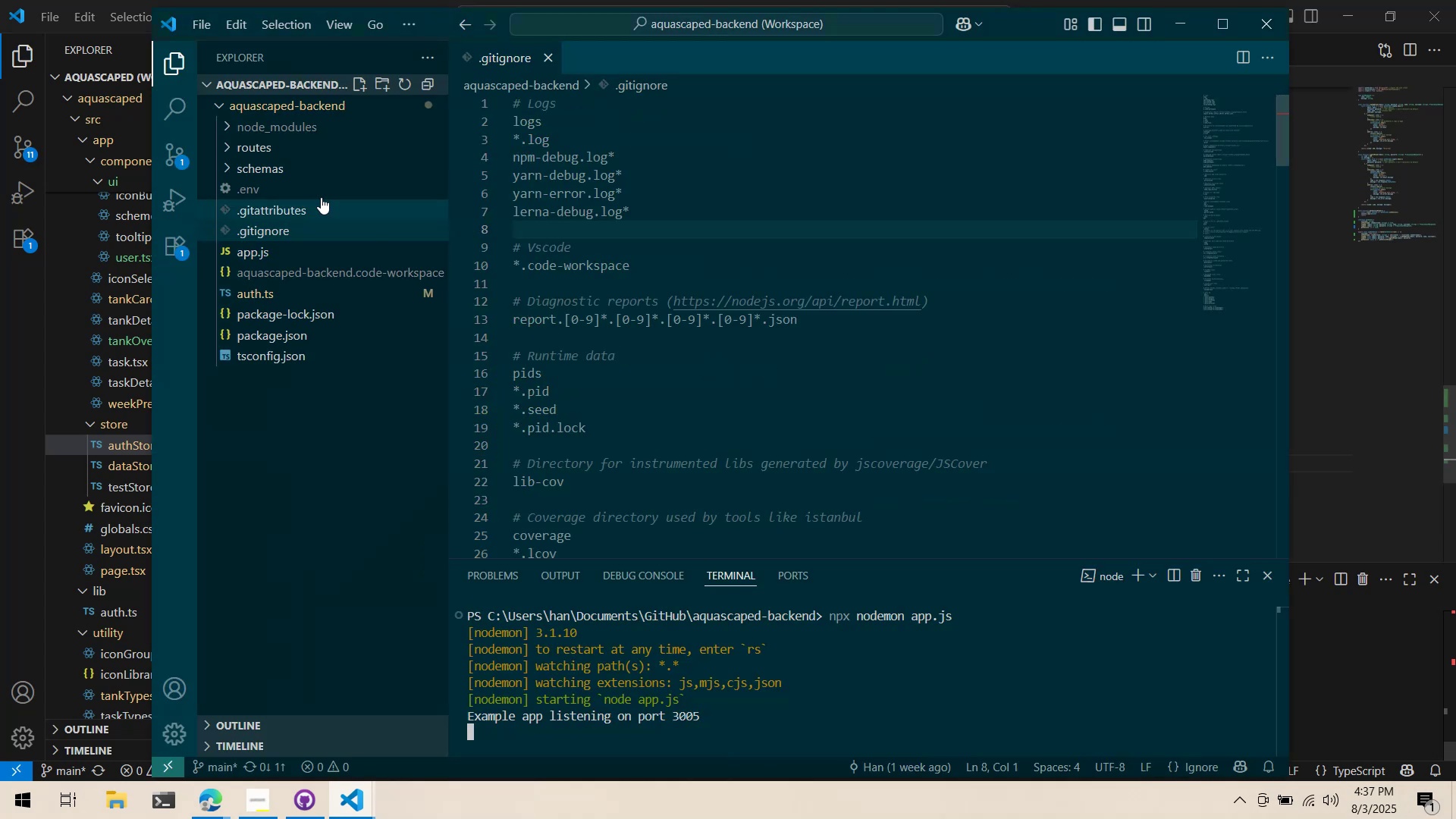 
key(Alt+AltLeft)
 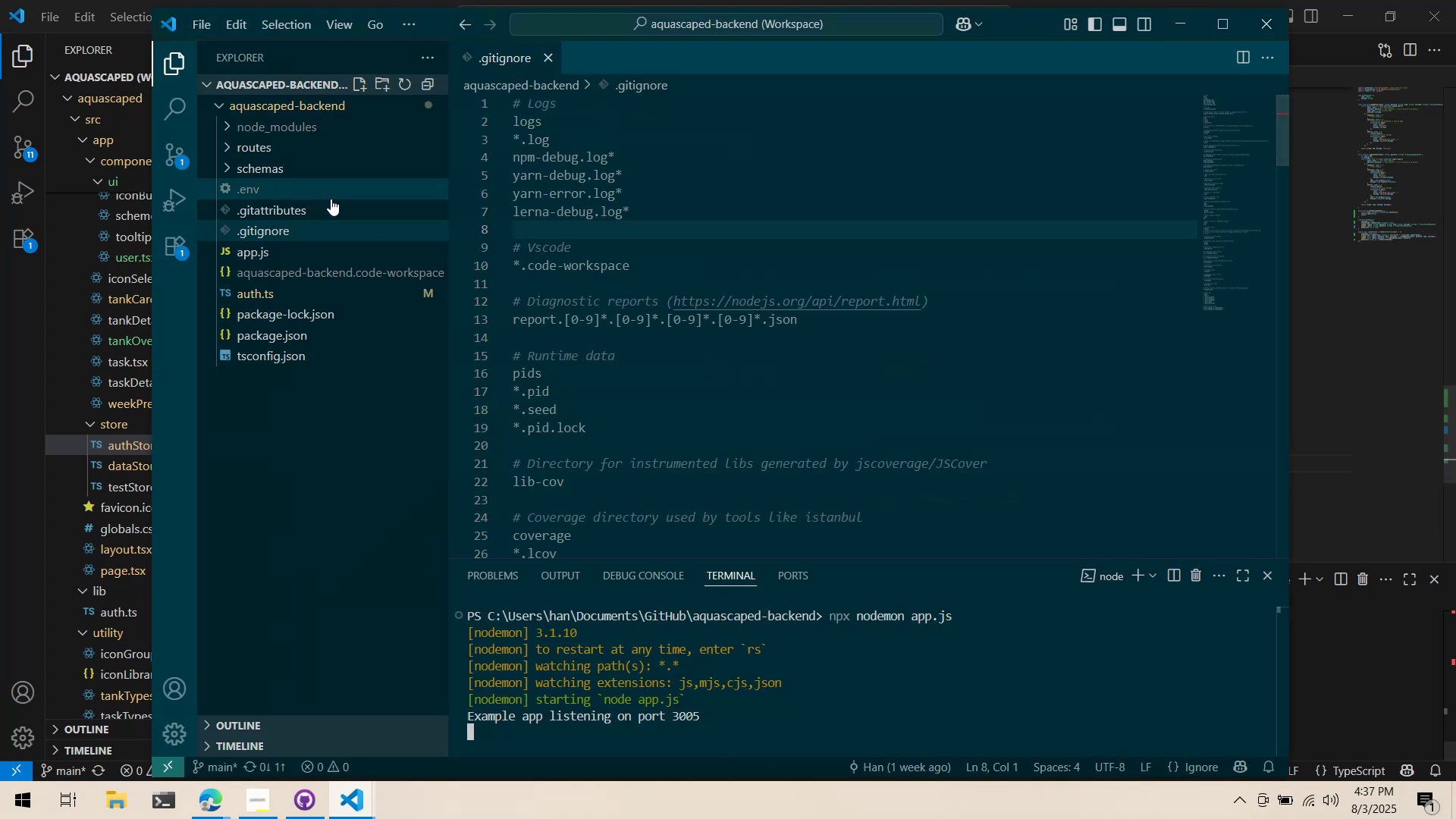 
key(Alt+Tab)
 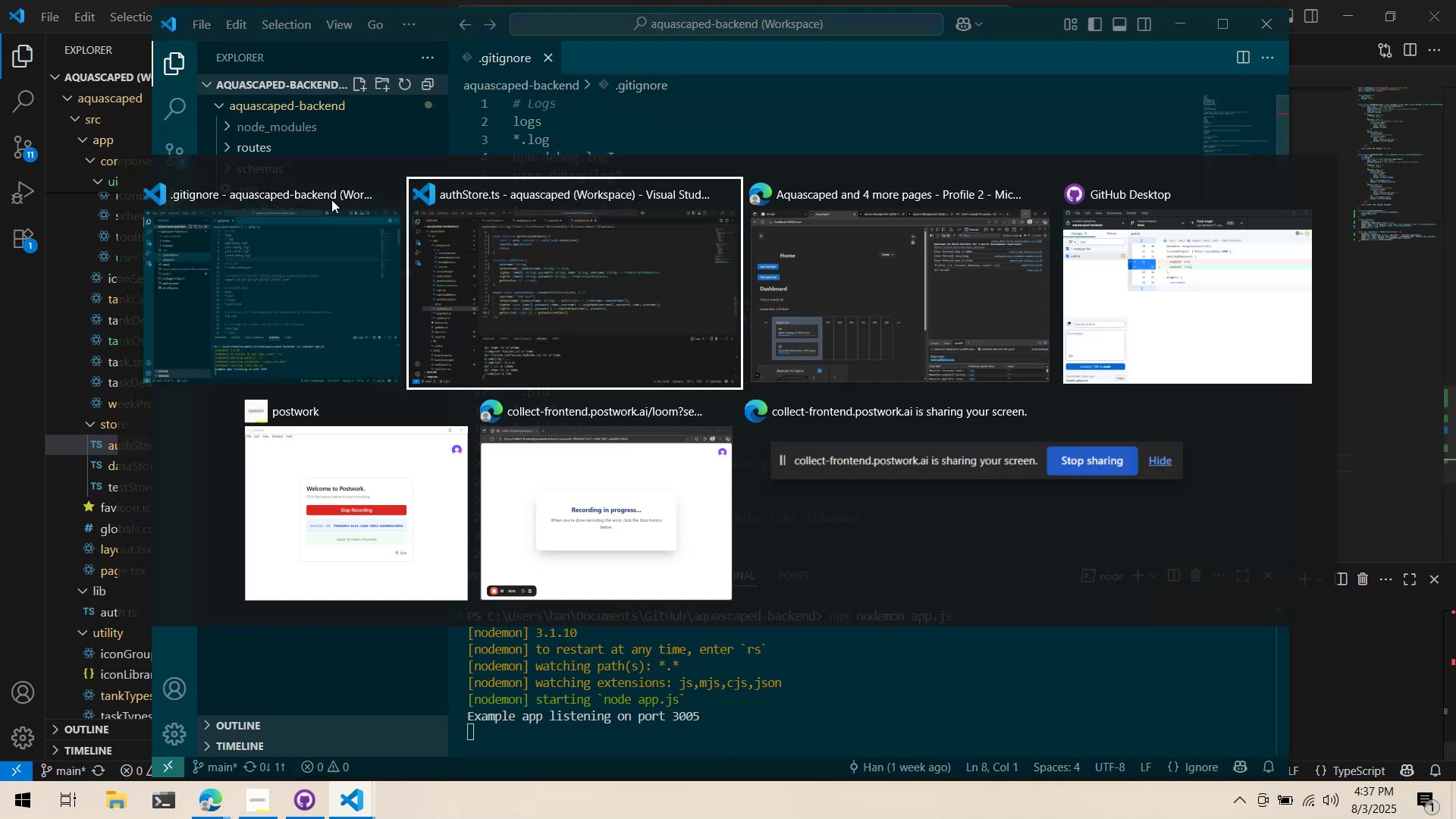 
key(Alt+Tab)
 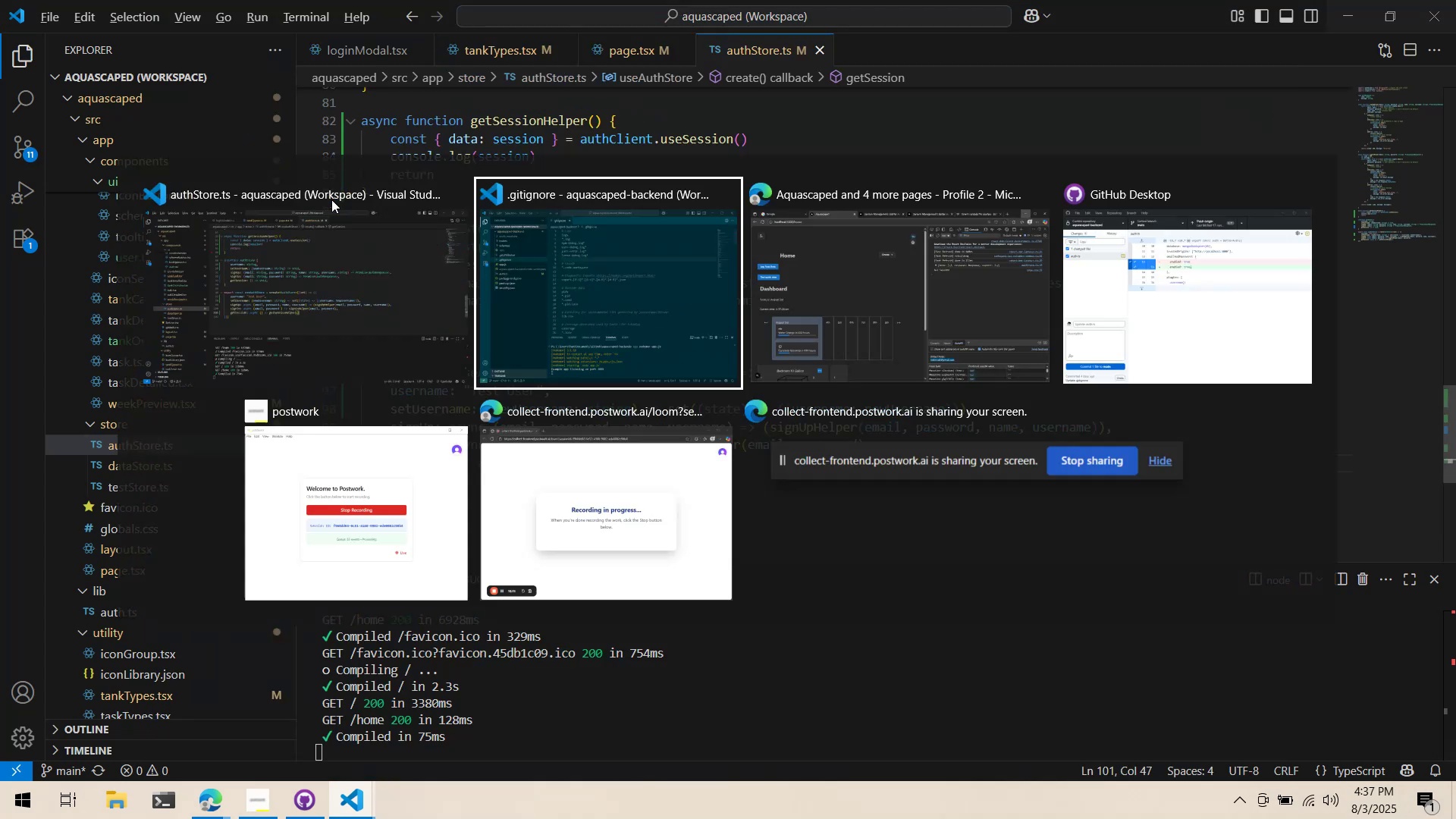 
key(Alt+Tab)
 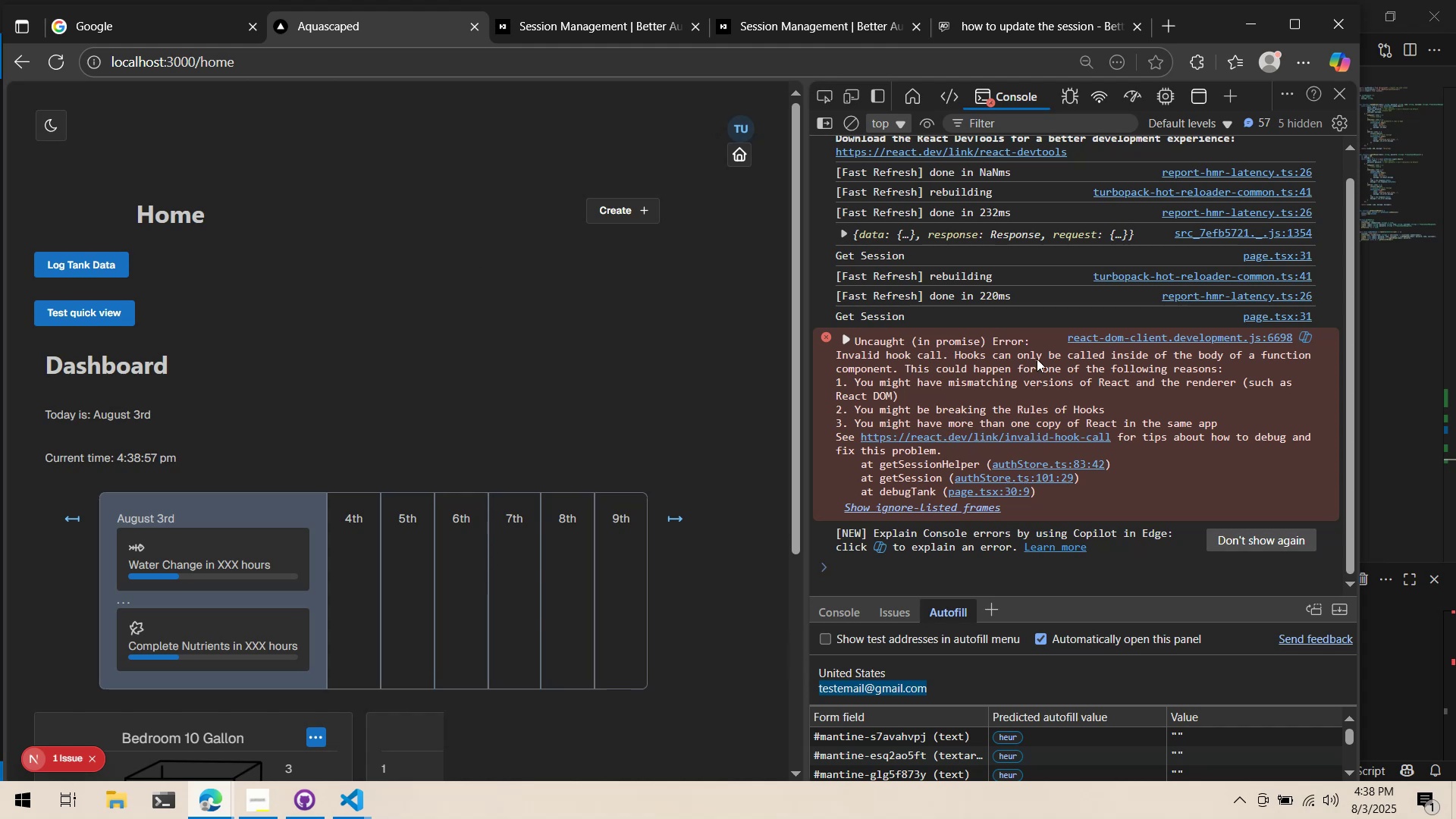 
wait(77.17)
 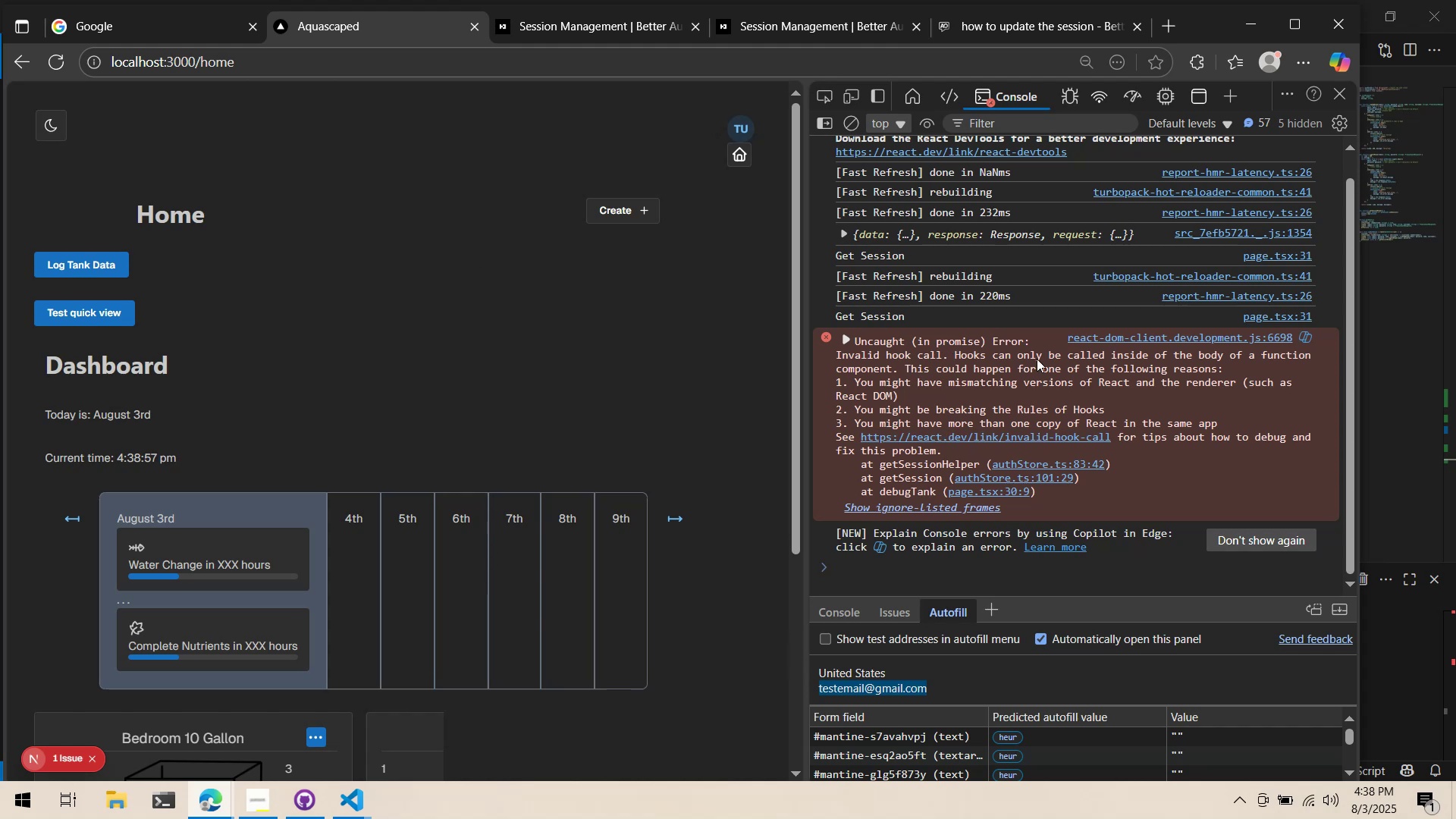 
left_click([1364, 466])
 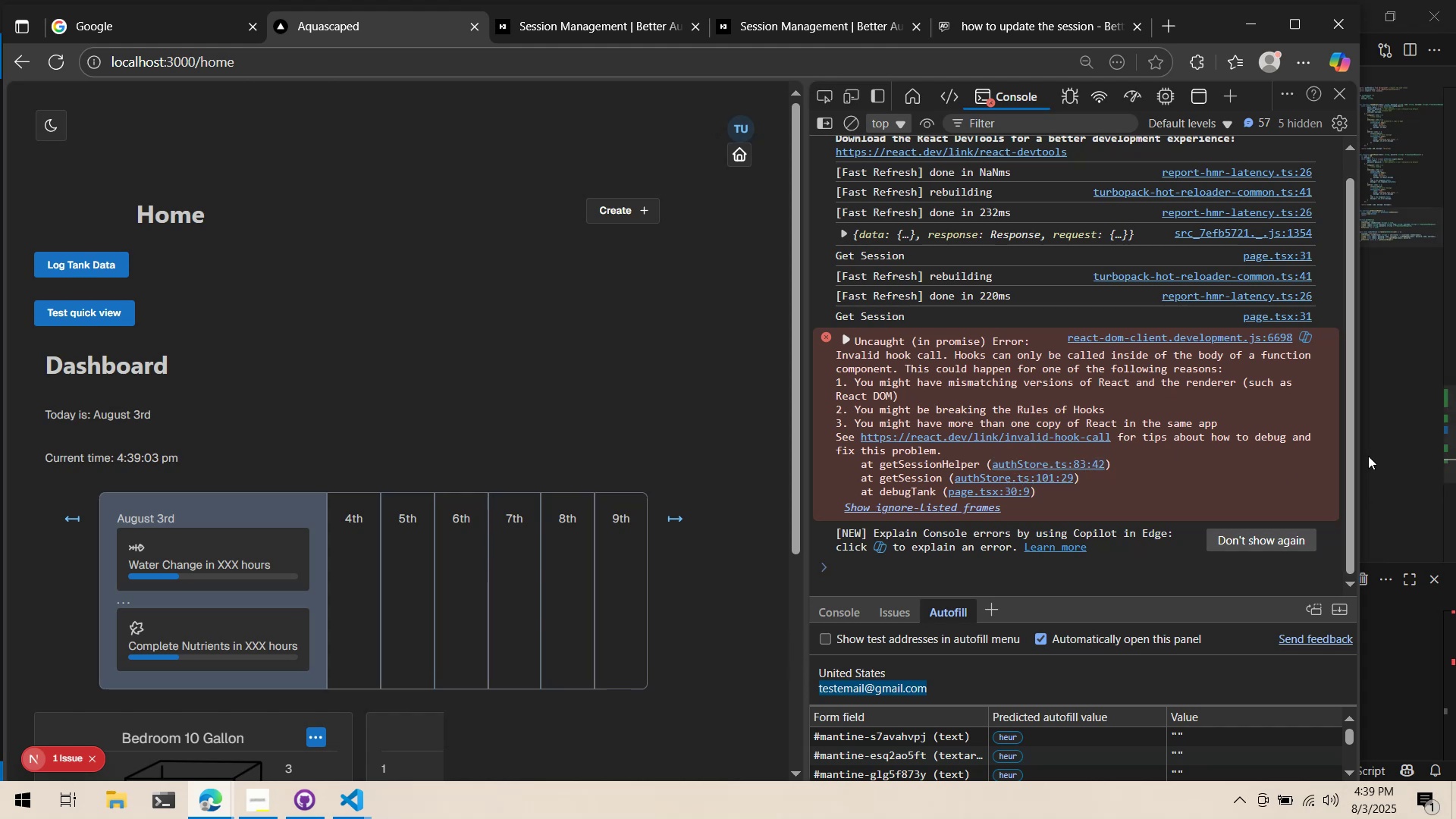 
left_click([1402, 454])
 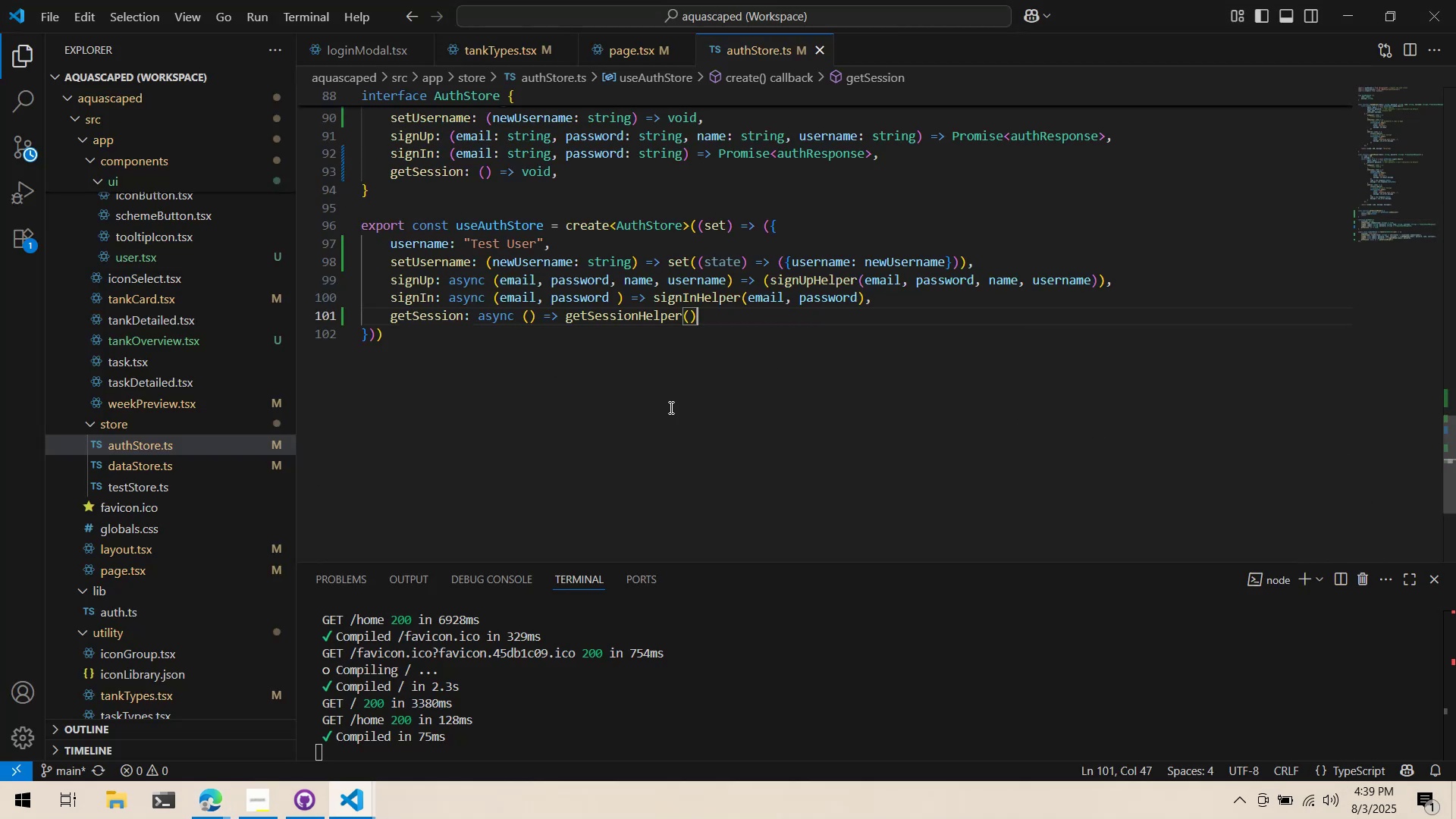 
scroll: coordinate [639, 403], scroll_direction: up, amount: 6.0
 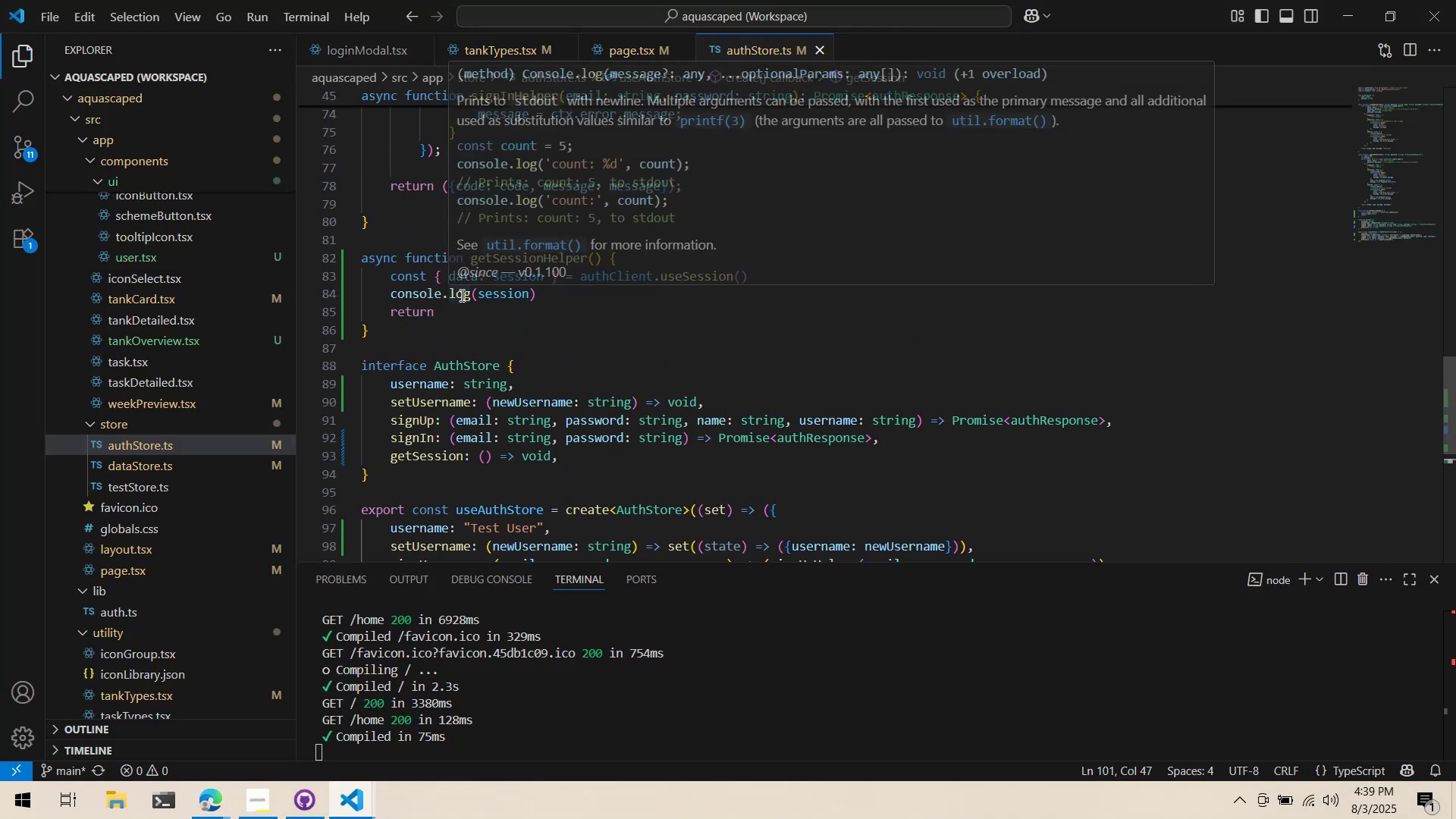 
left_click([709, 321])
 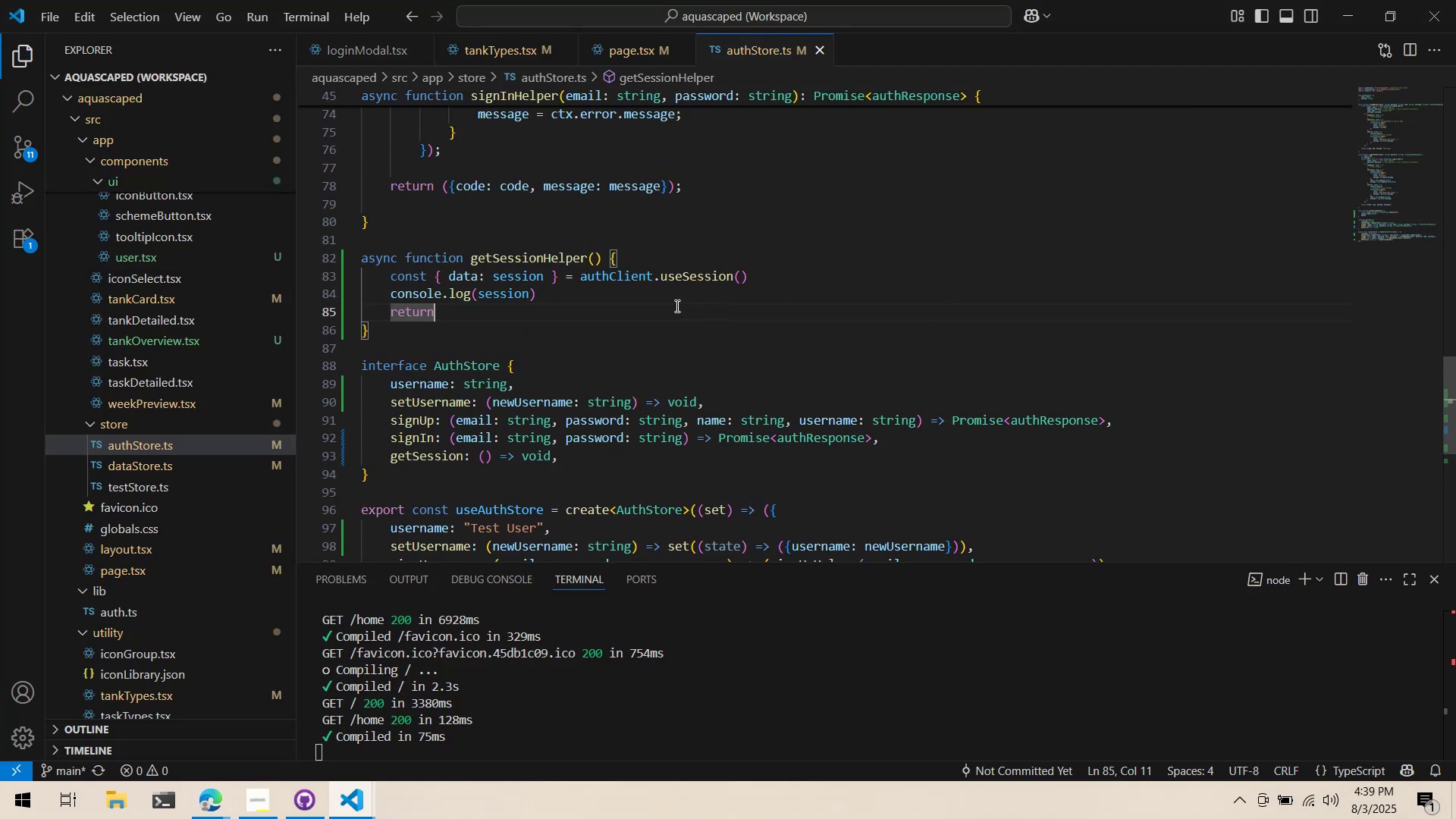 
key(Alt+AltLeft)
 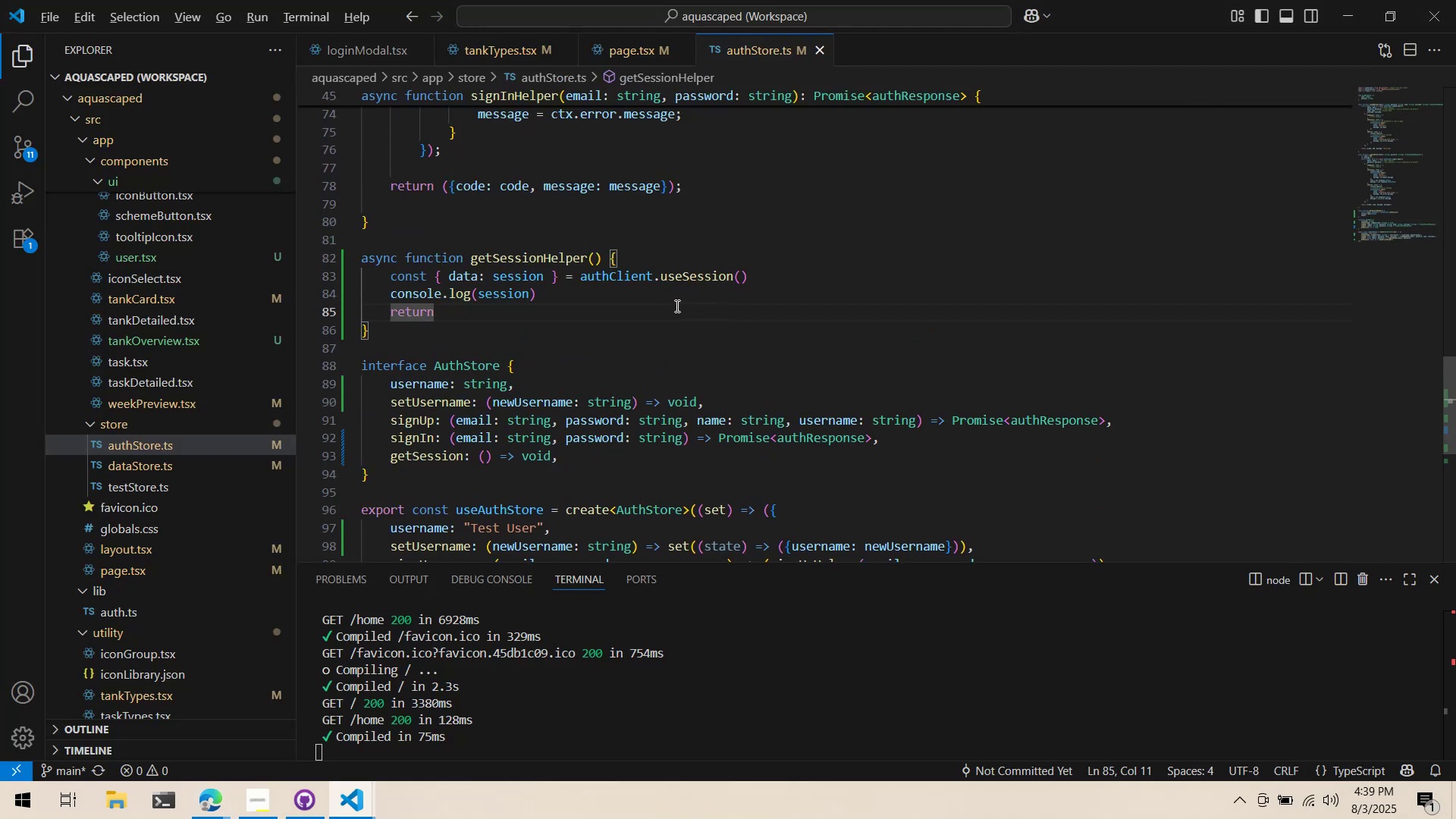 
key(Alt+Tab)
 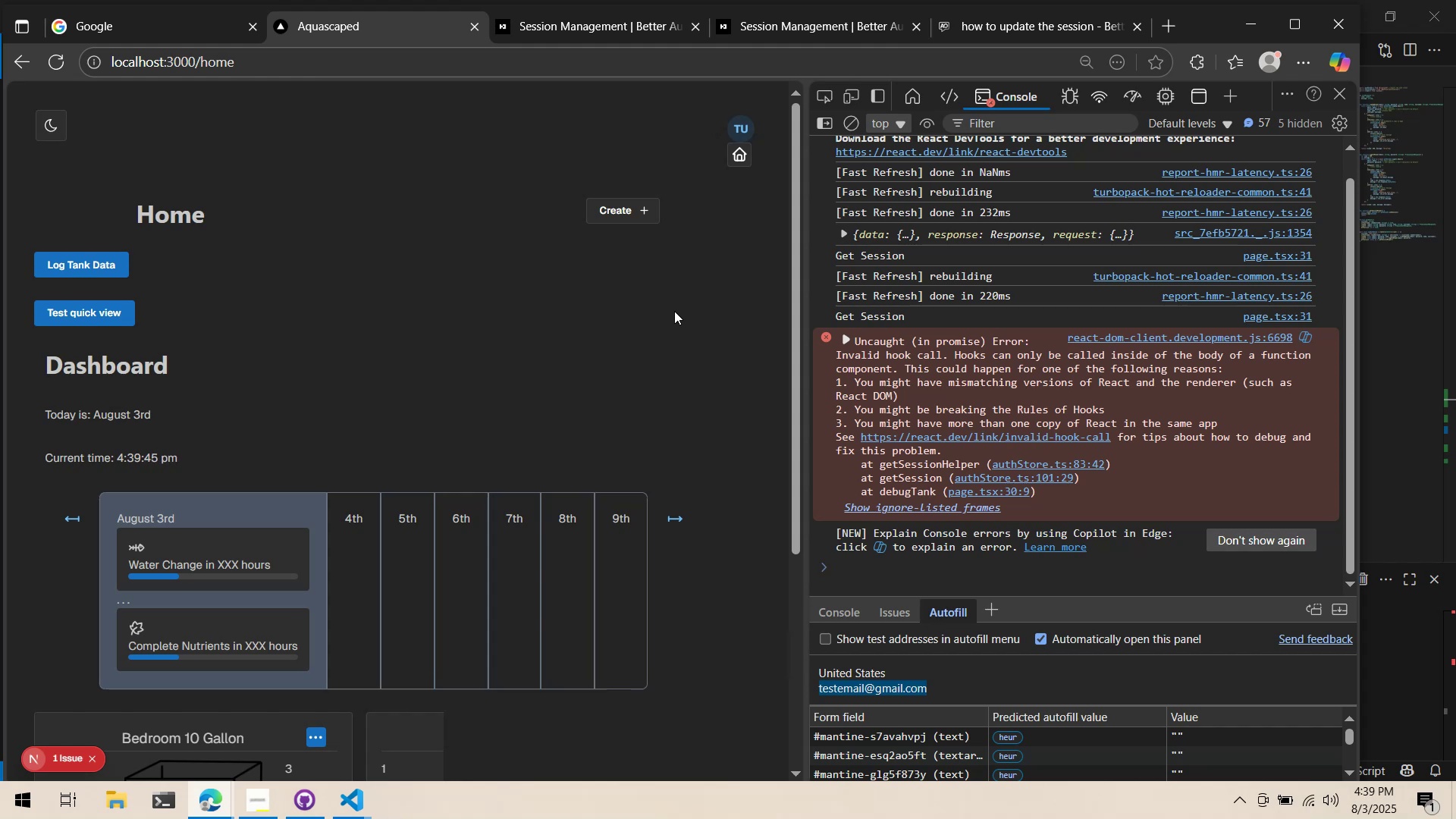 
wait(42.11)
 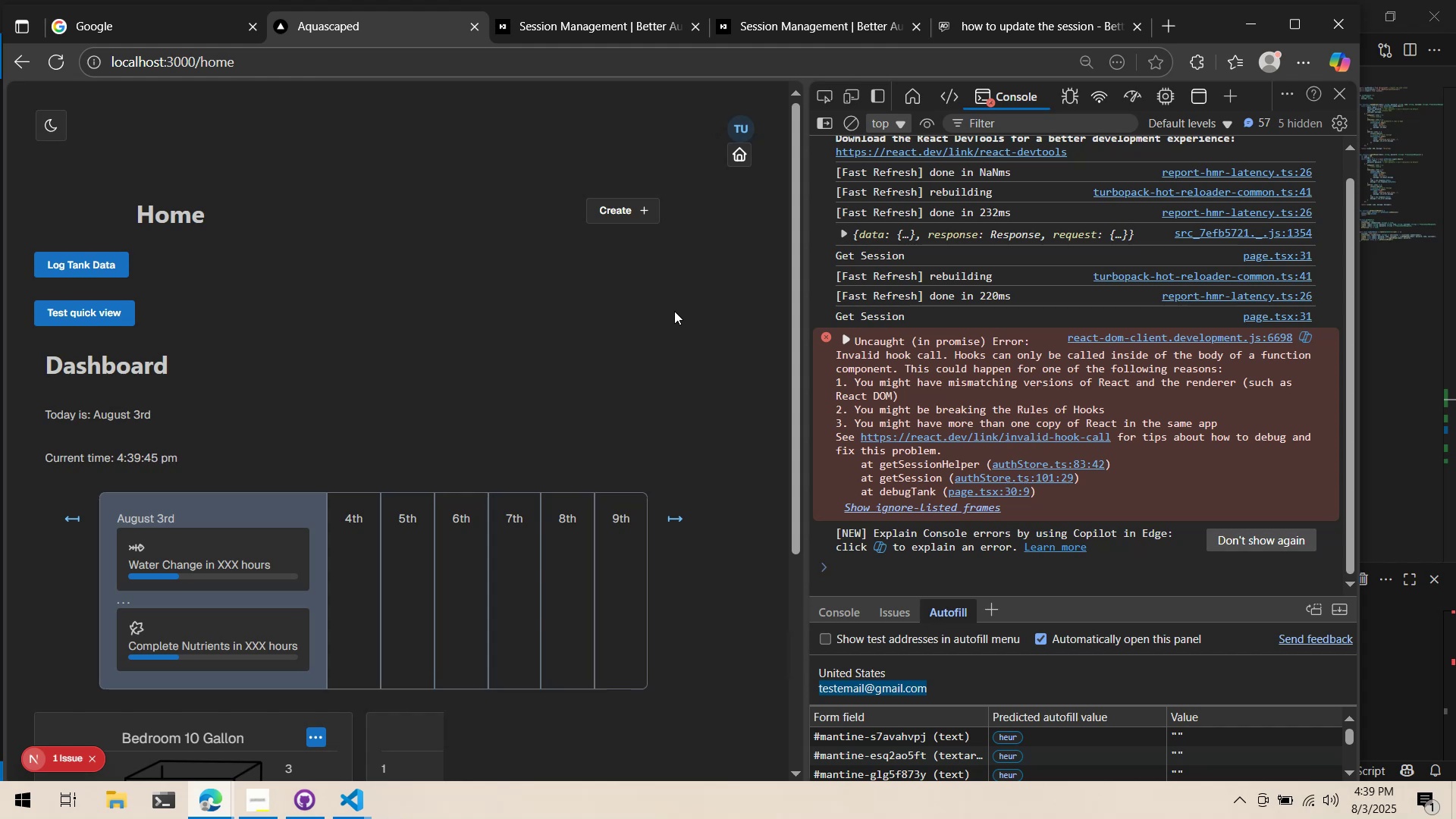 
left_click([1250, 29])
 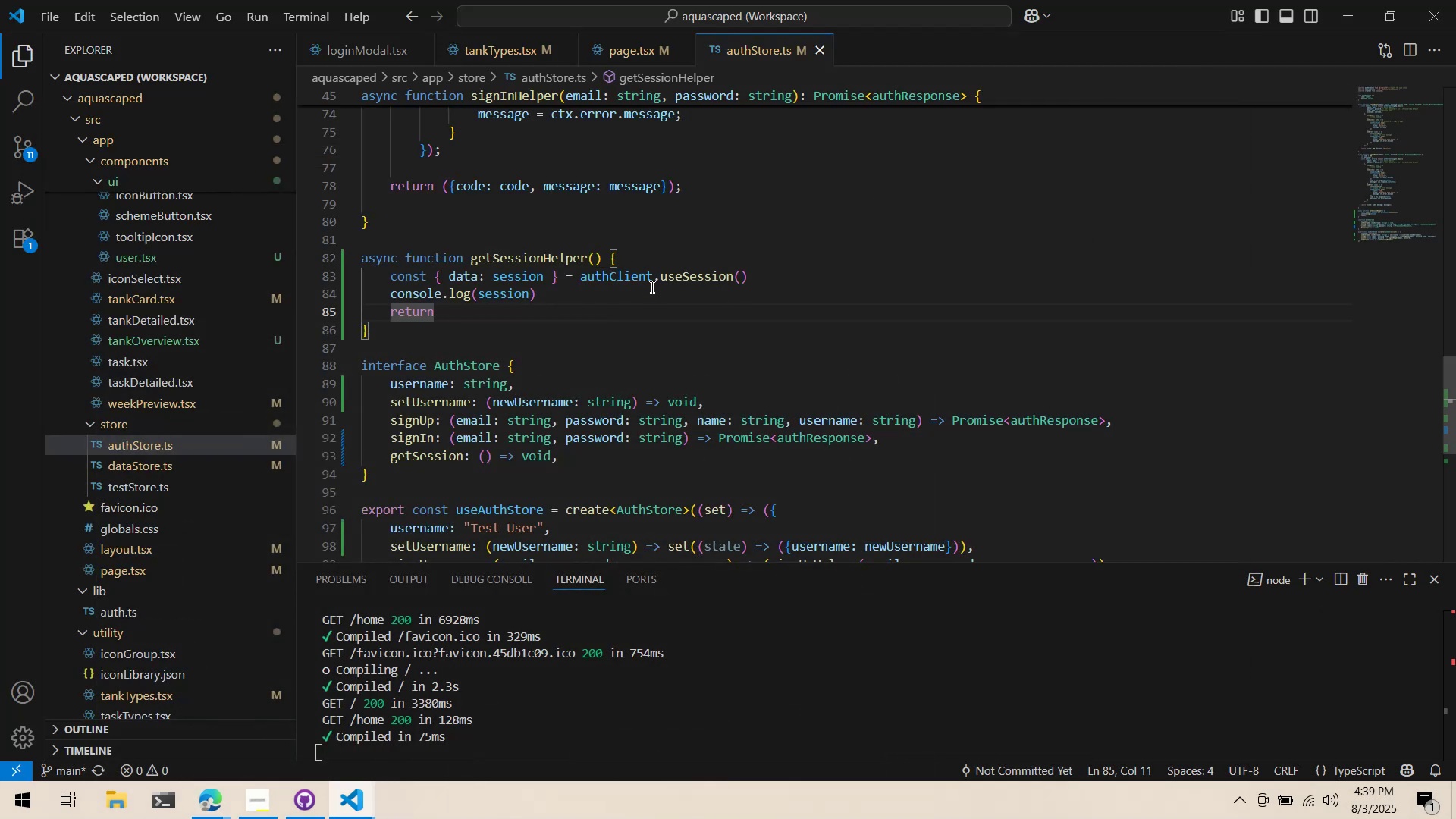 
mouse_move([618, 277])
 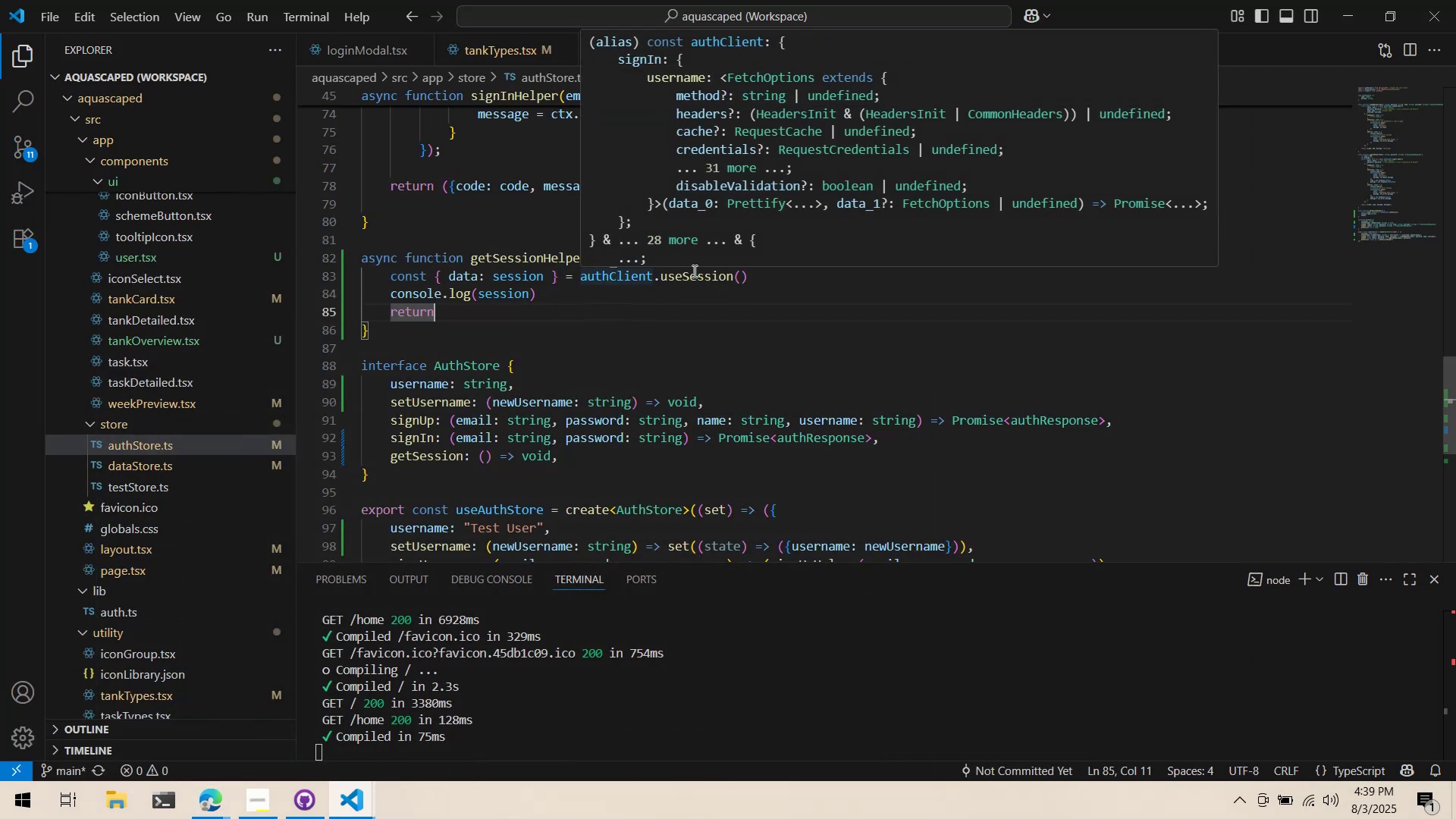 
mouse_move([701, 255])
 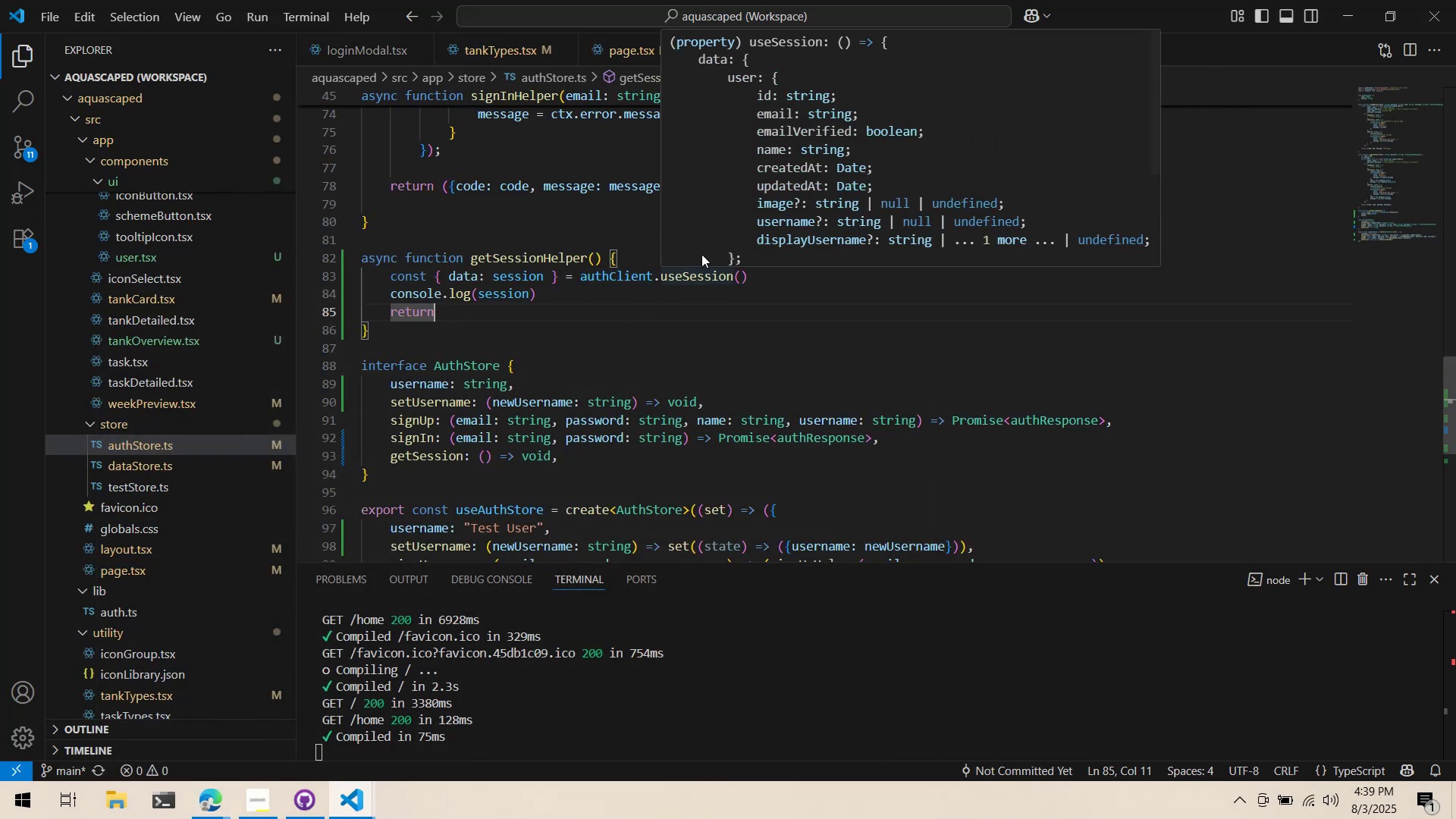 
scroll: coordinate [719, 224], scroll_direction: down, amount: 7.0
 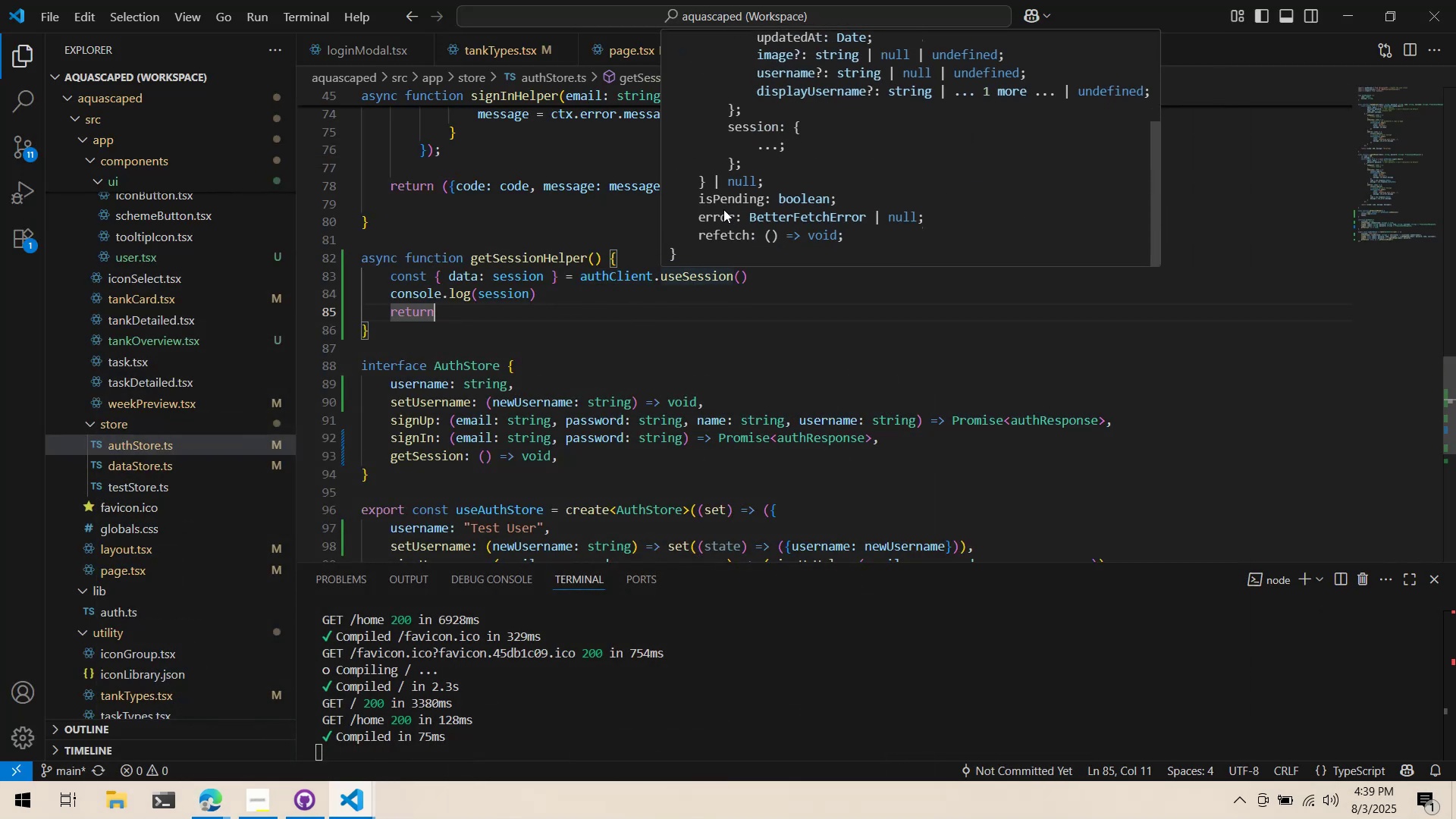 
key(Alt+AltLeft)
 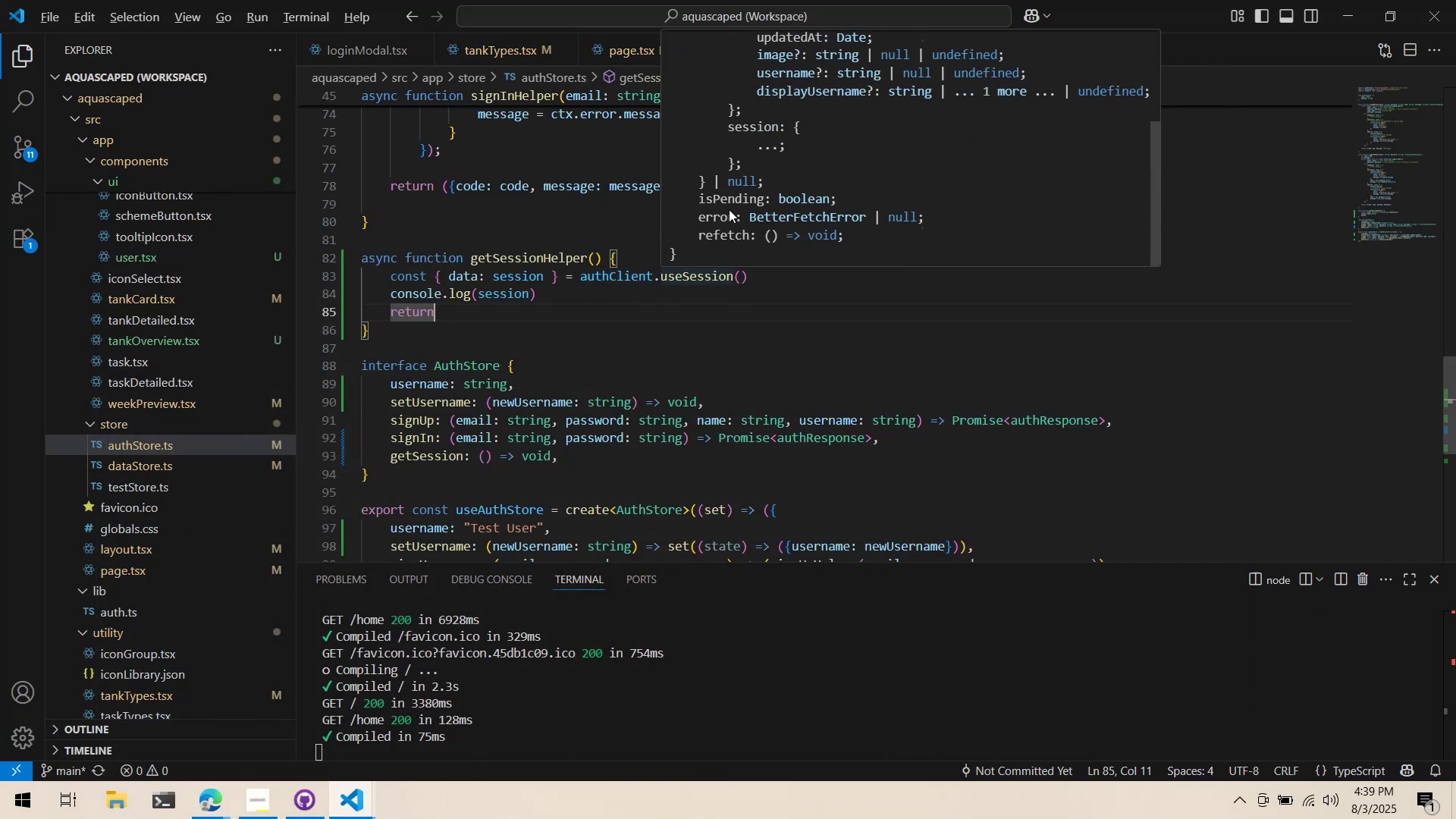 
key(Alt+Tab)
 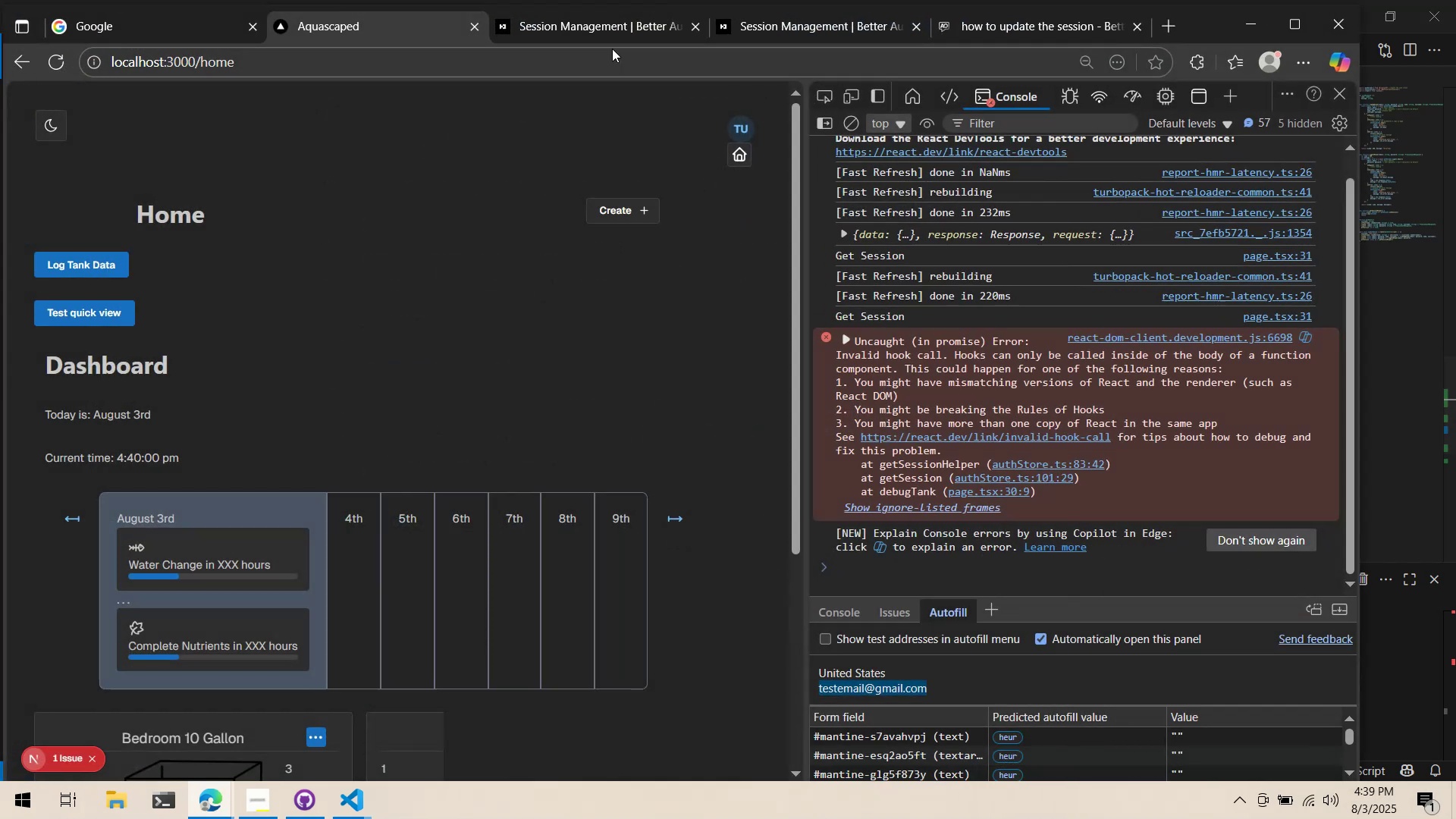 
left_click([595, 27])
 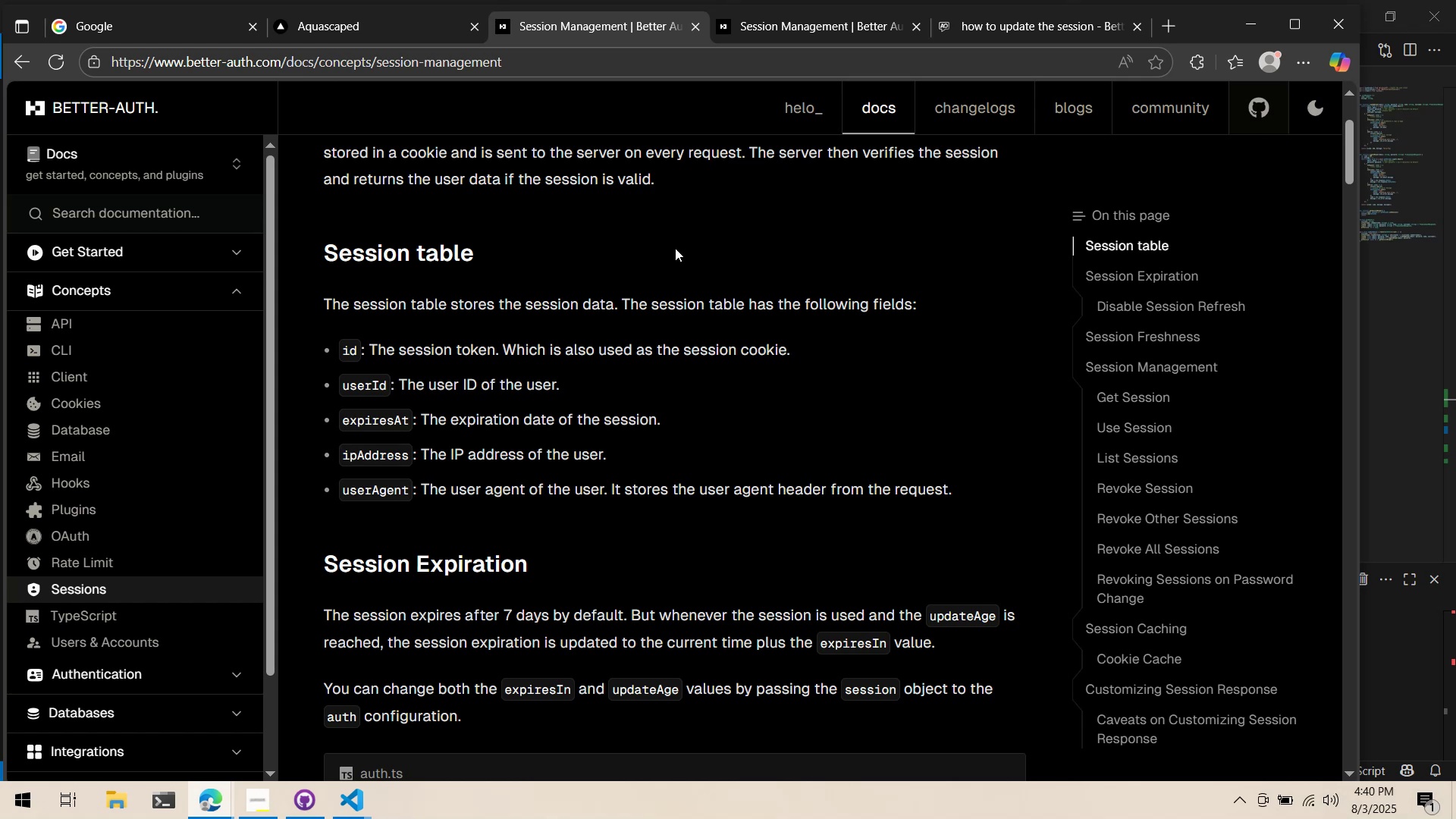 
scroll: coordinate [673, 267], scroll_direction: down, amount: 6.0
 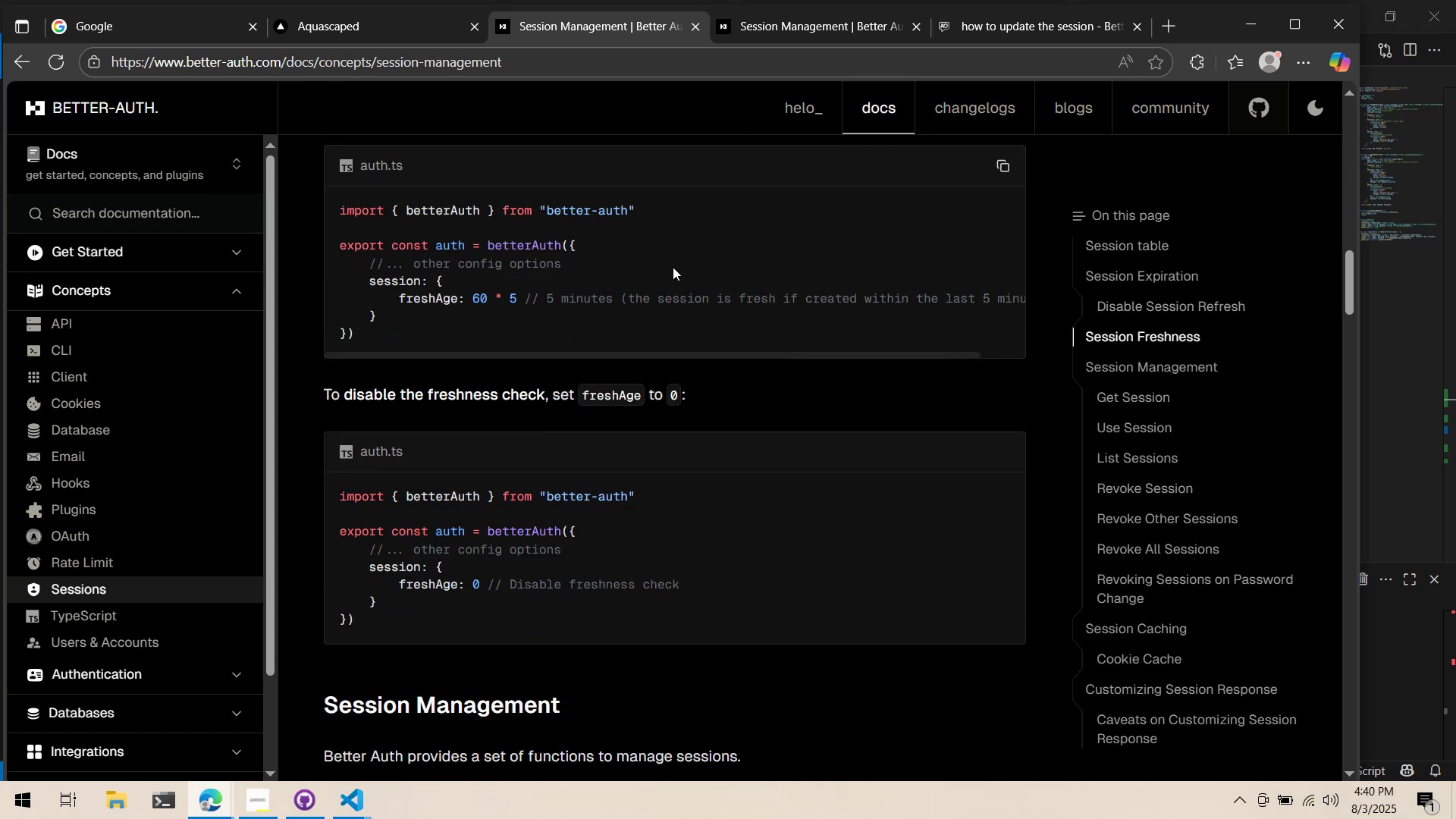 
scroll: coordinate [673, 267], scroll_direction: up, amount: 1.0
 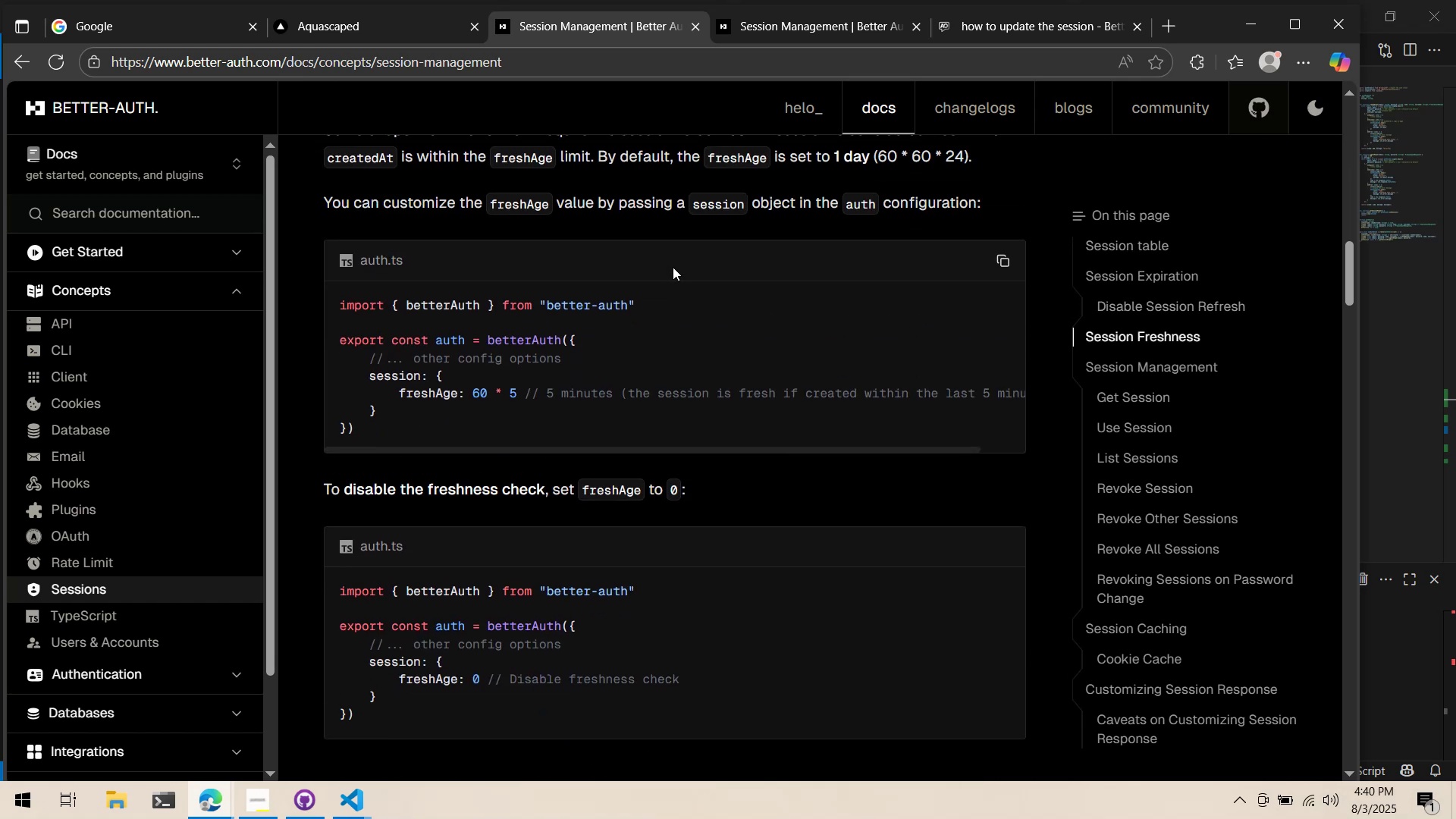 
scroll: coordinate [673, 267], scroll_direction: down, amount: 10.0
 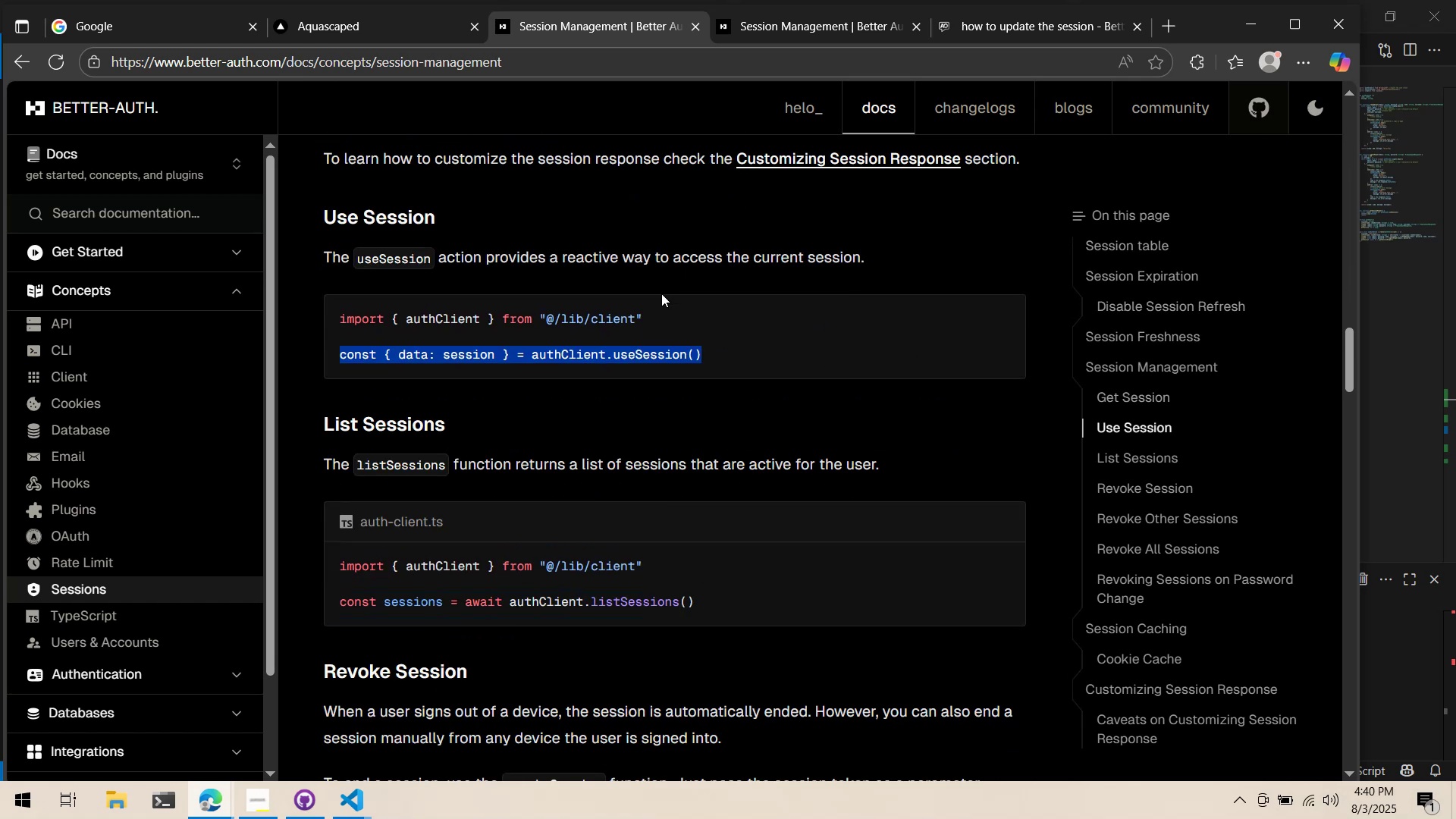 
scroll: coordinate [657, 301], scroll_direction: up, amount: 5.0
 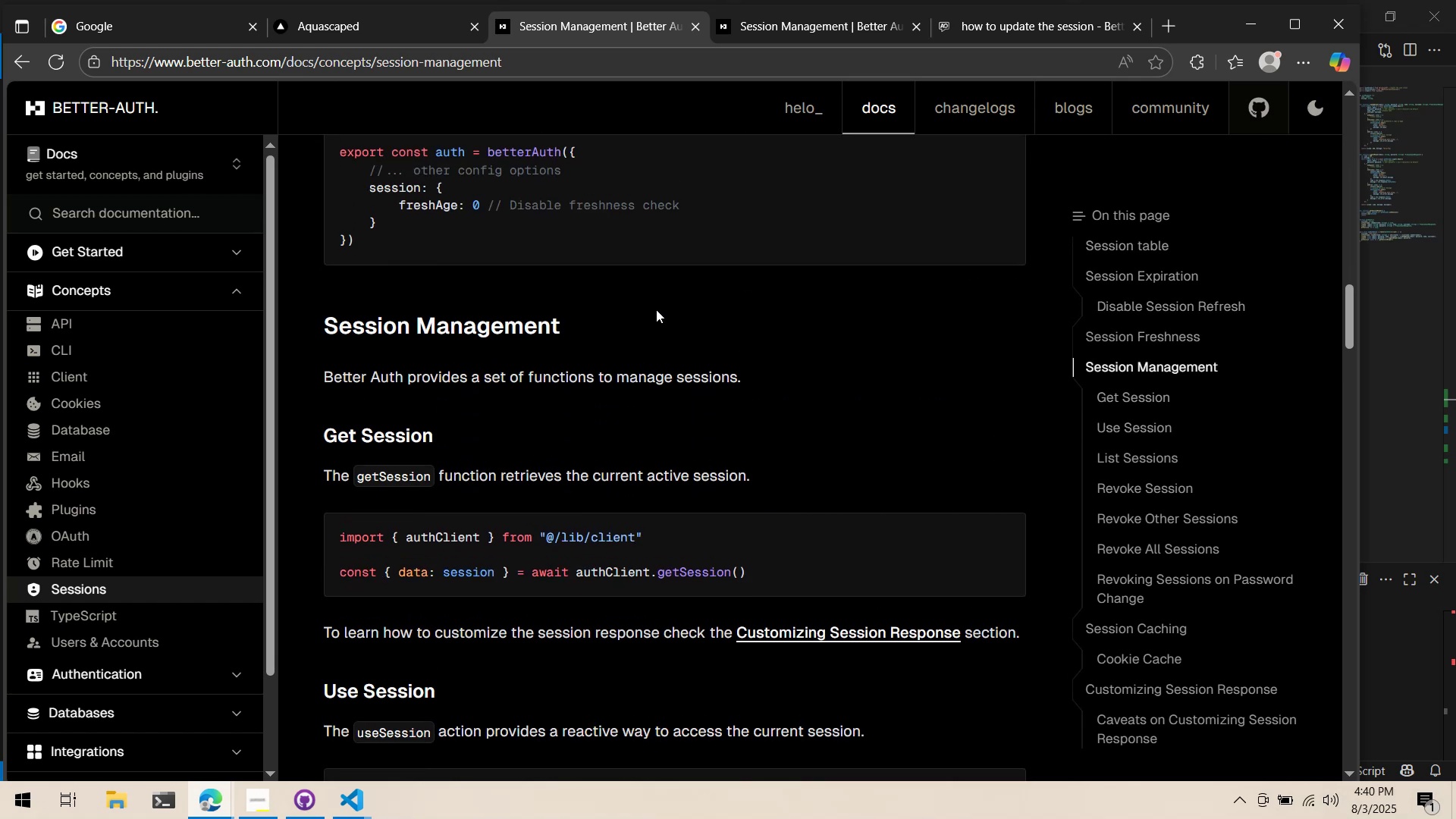 
key(Alt+AltLeft)
 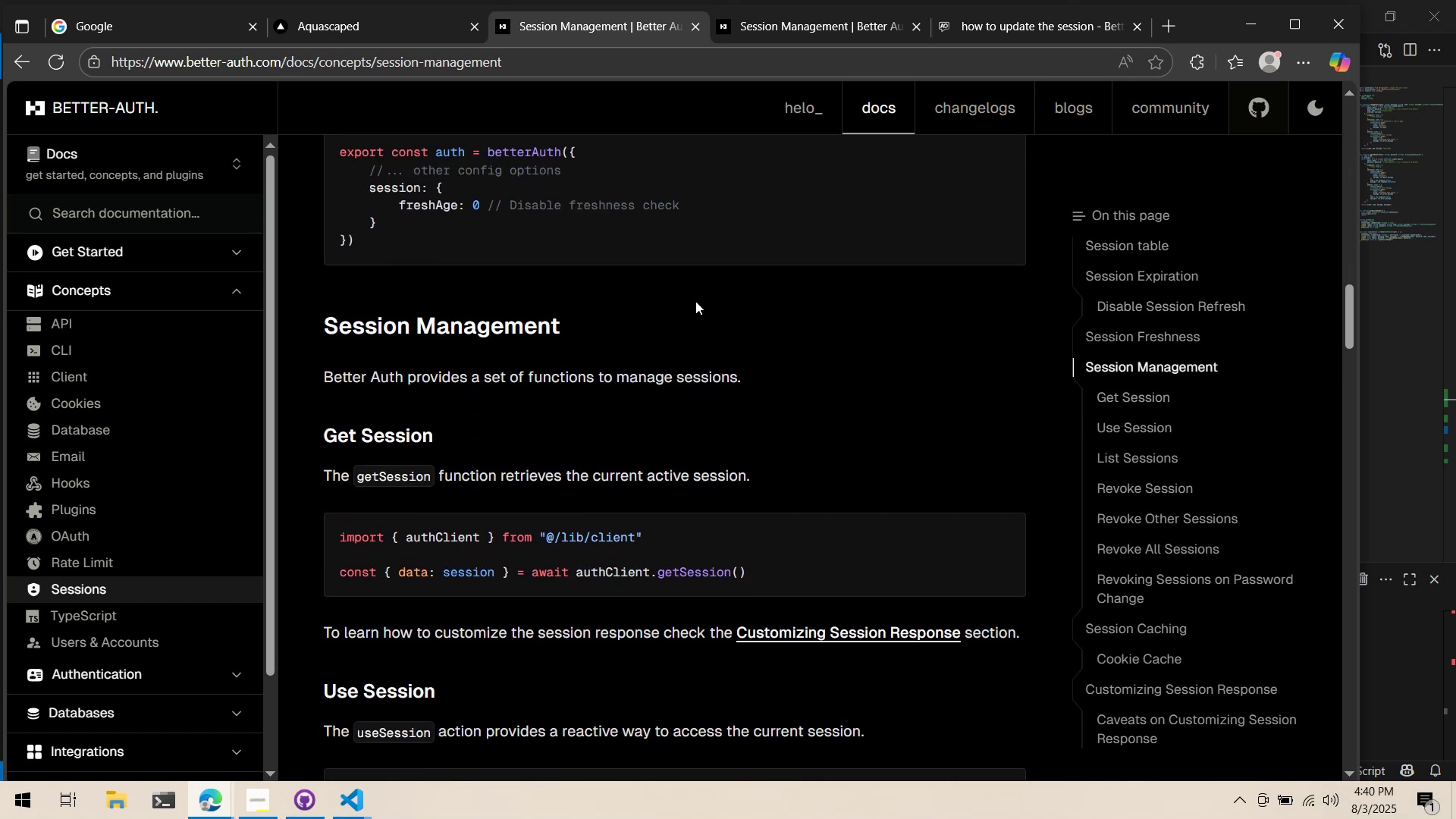 
key(Alt+Tab)
 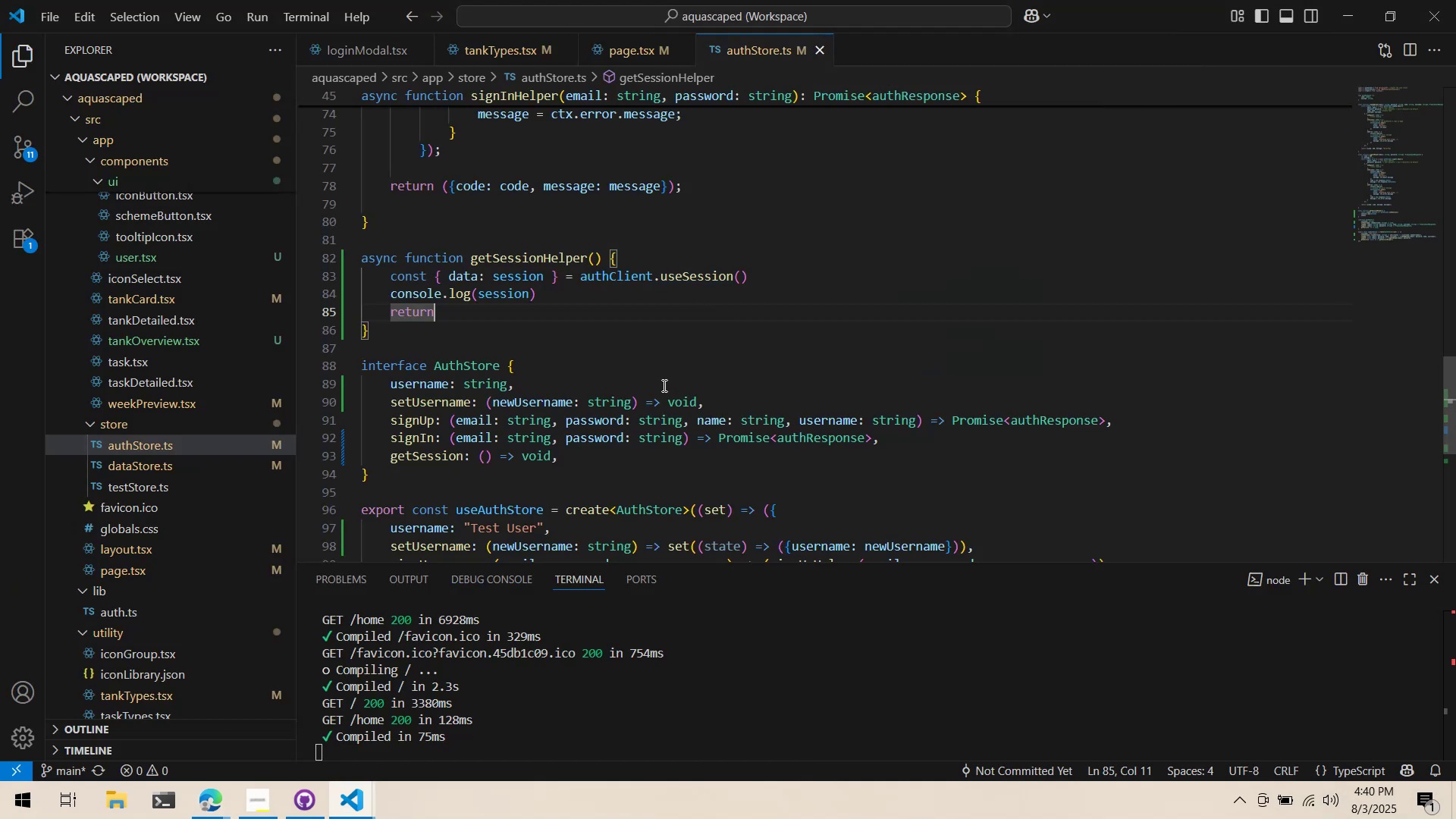 
key(Alt+AltLeft)
 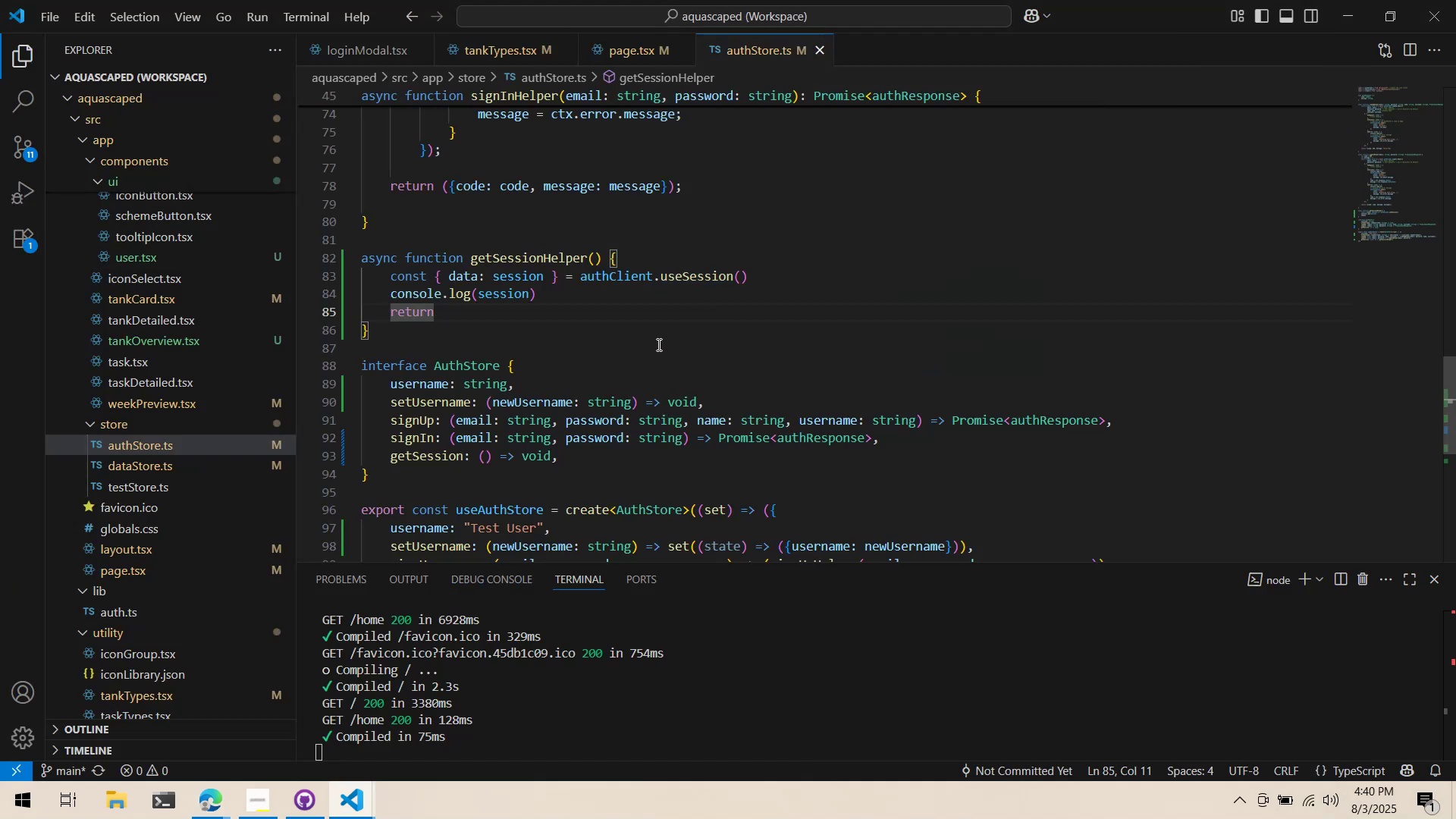 
key(Alt+Tab)
 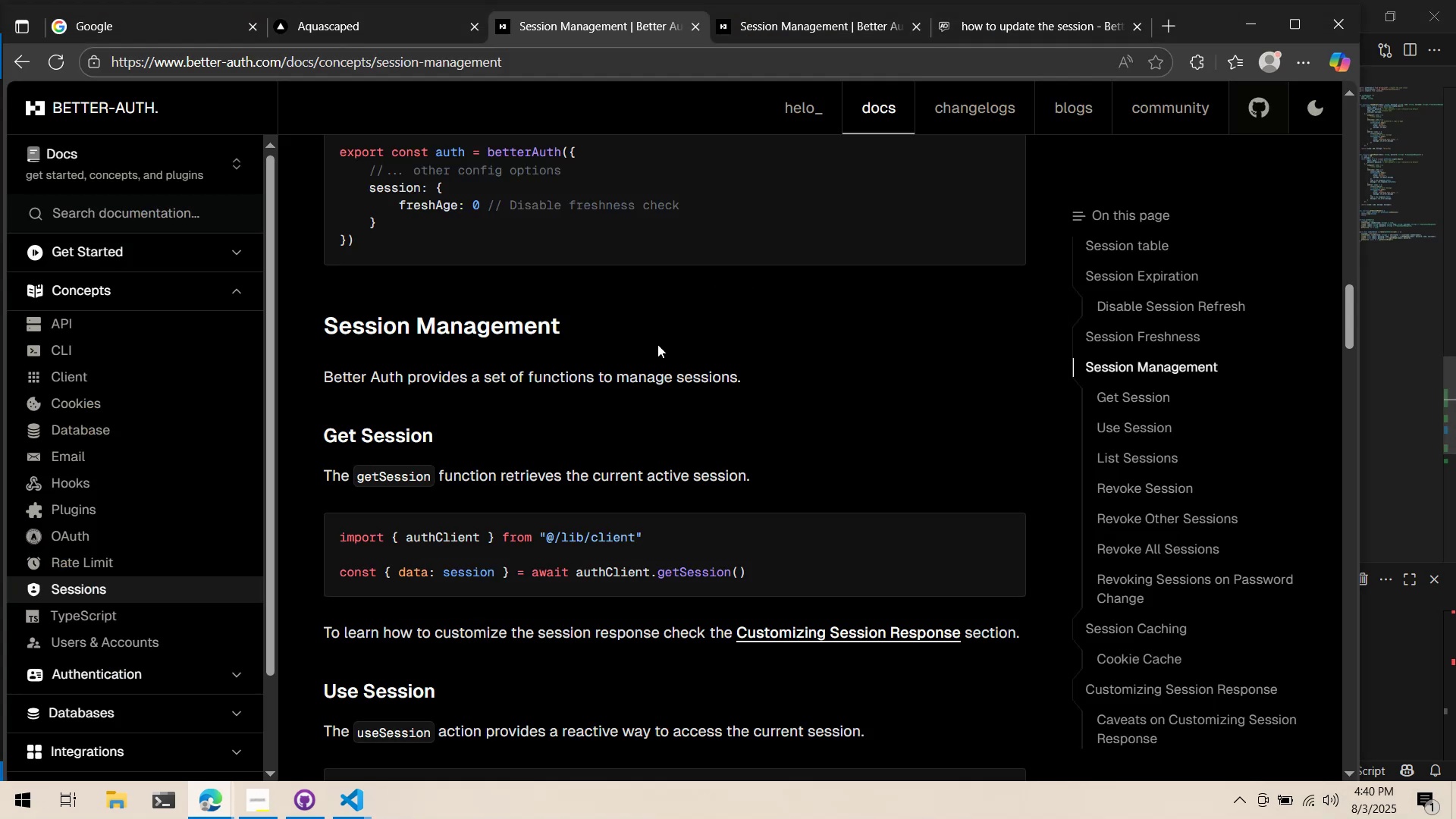 
key(Alt+AltLeft)
 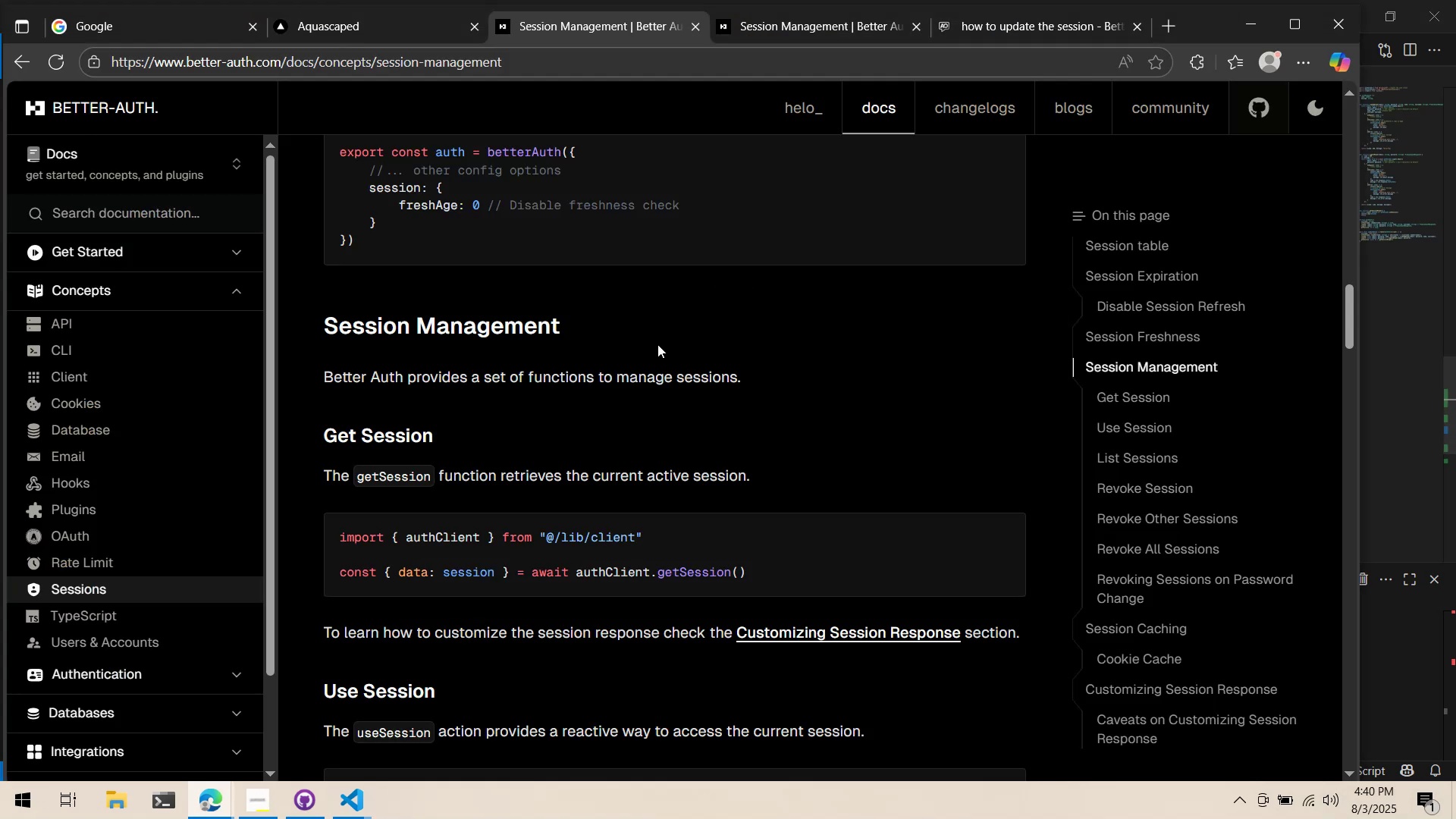 
key(Alt+Tab)
 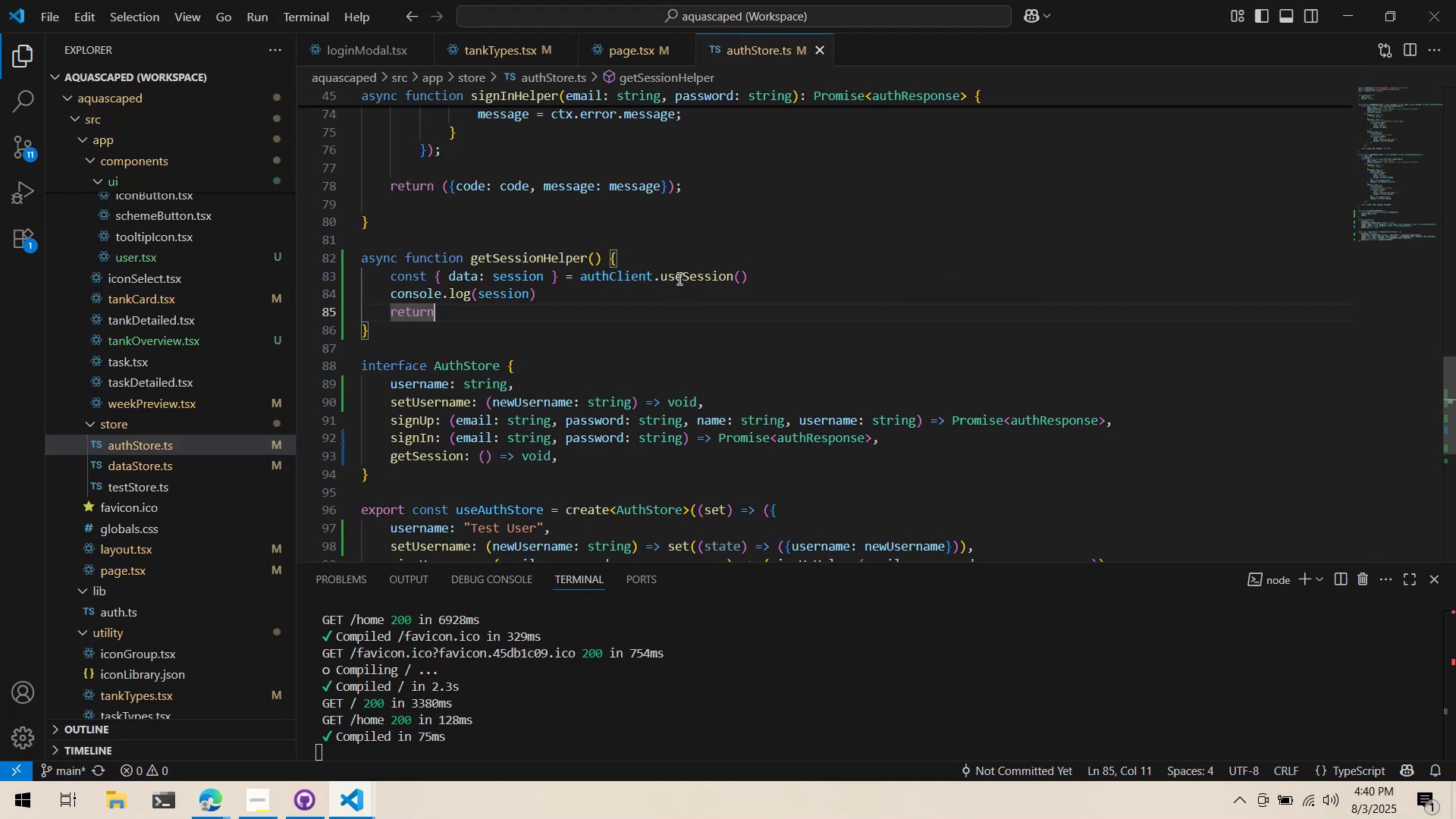 
double_click([679, 278])
 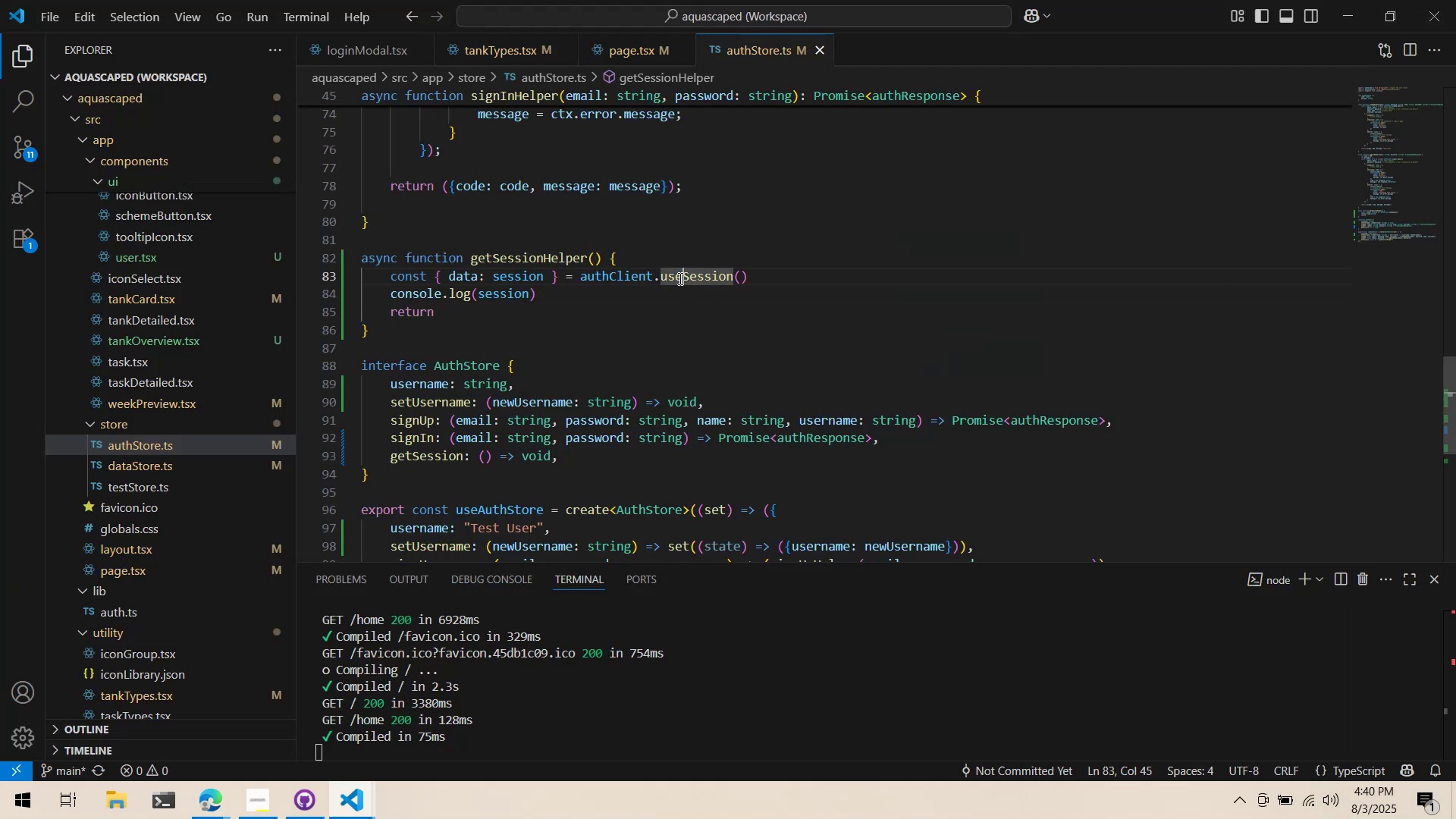 
type(get)
 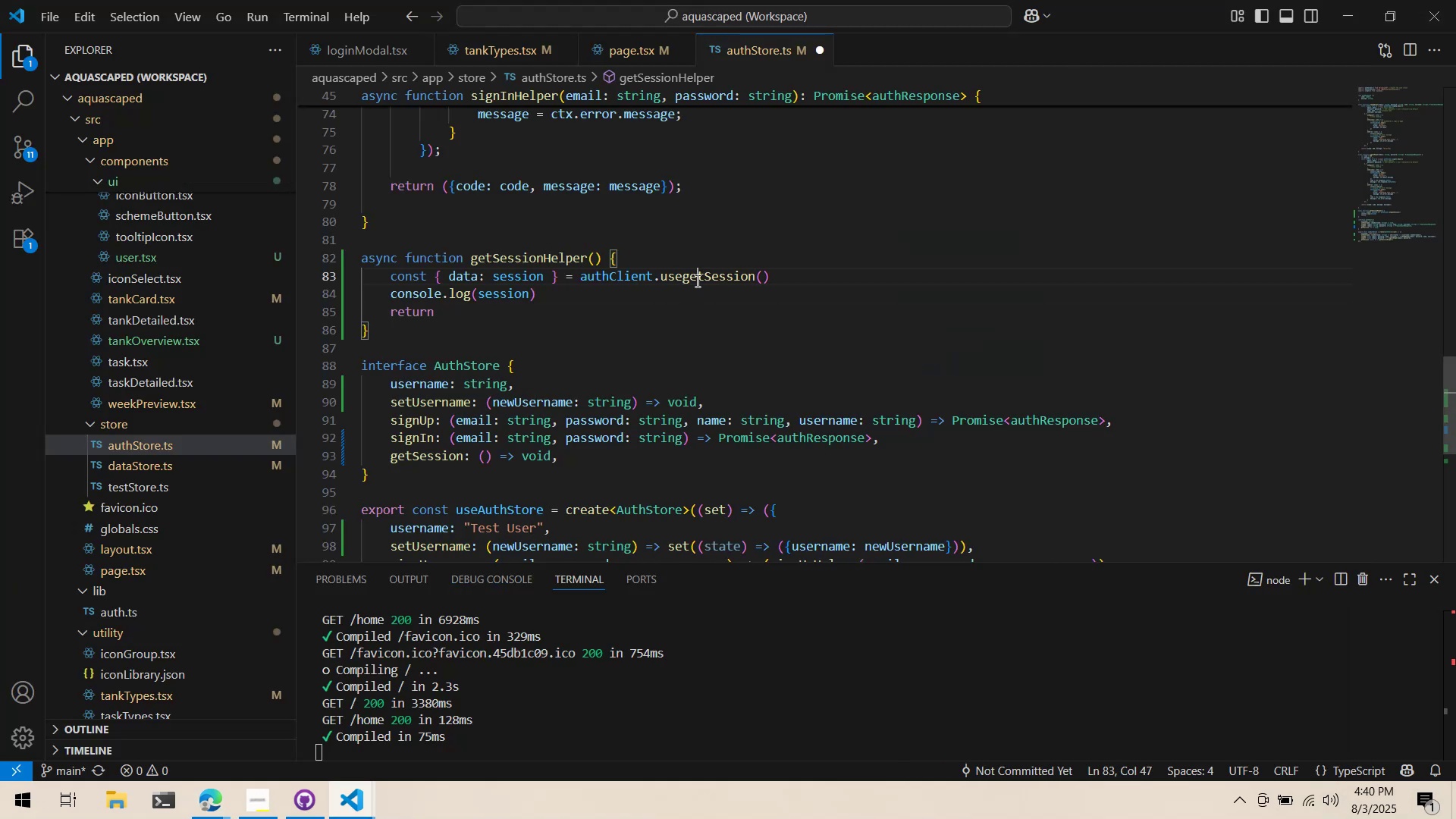 
double_click([696, 281])
 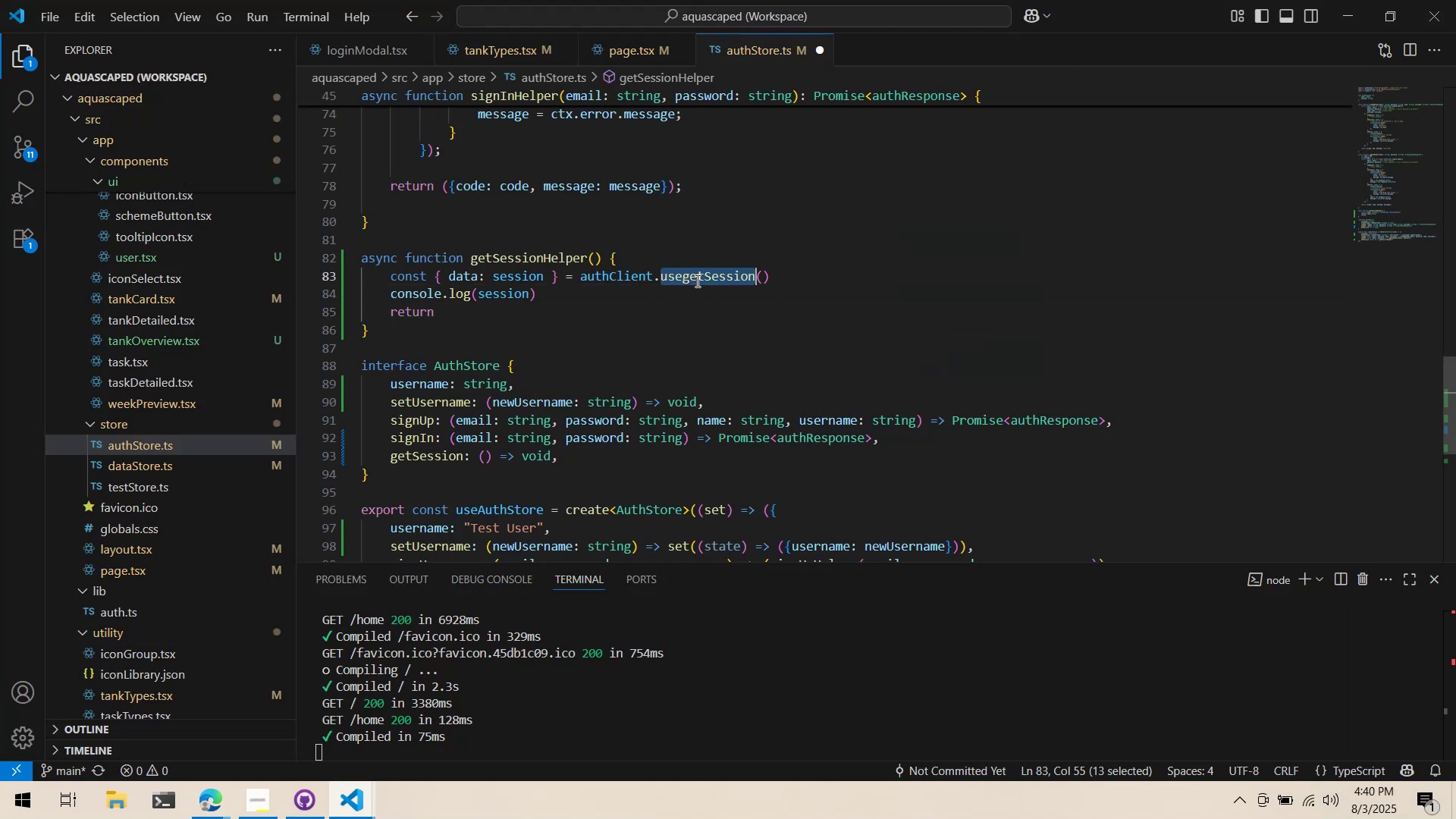 
type(get)
 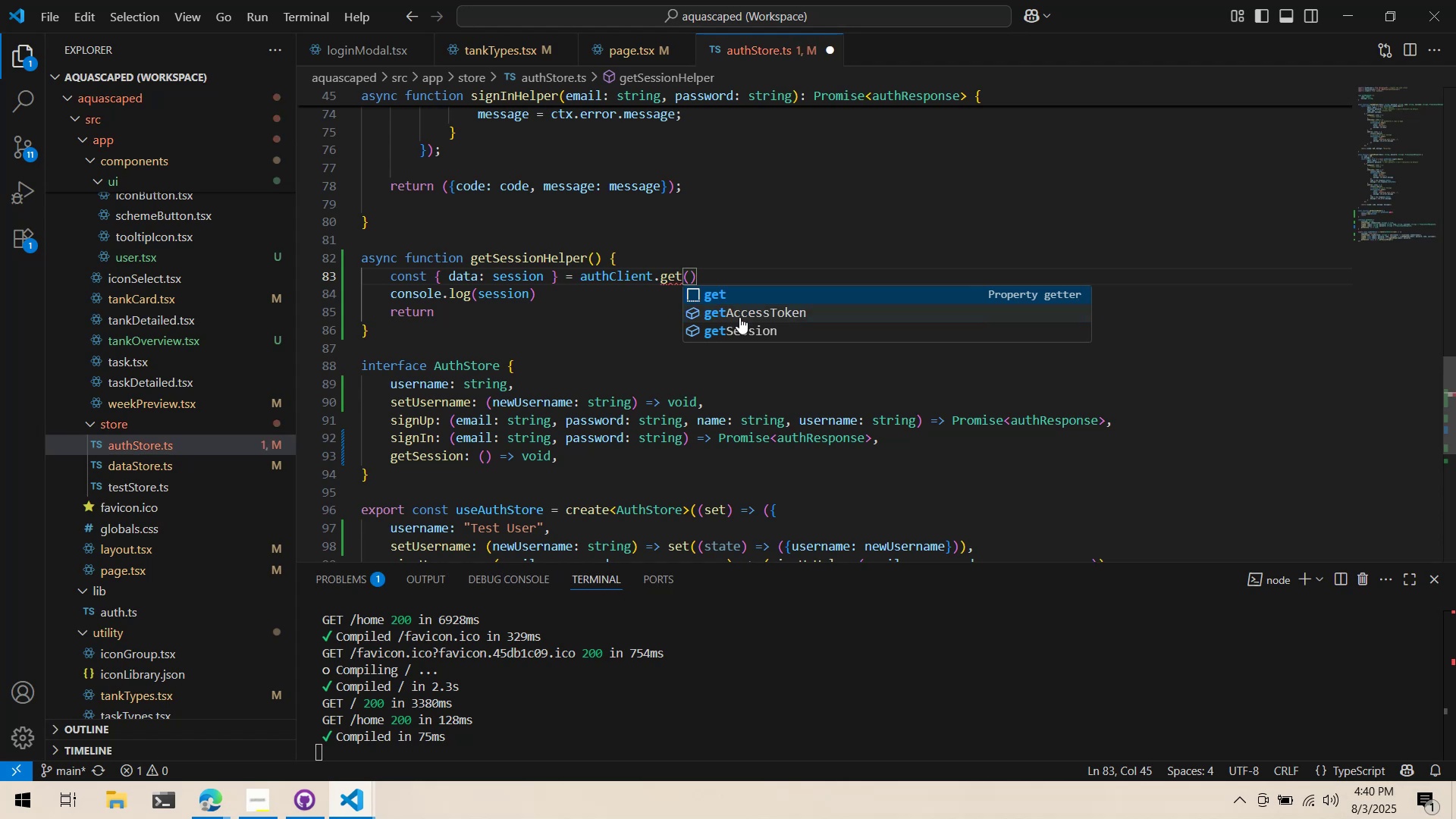 
left_click([750, 328])
 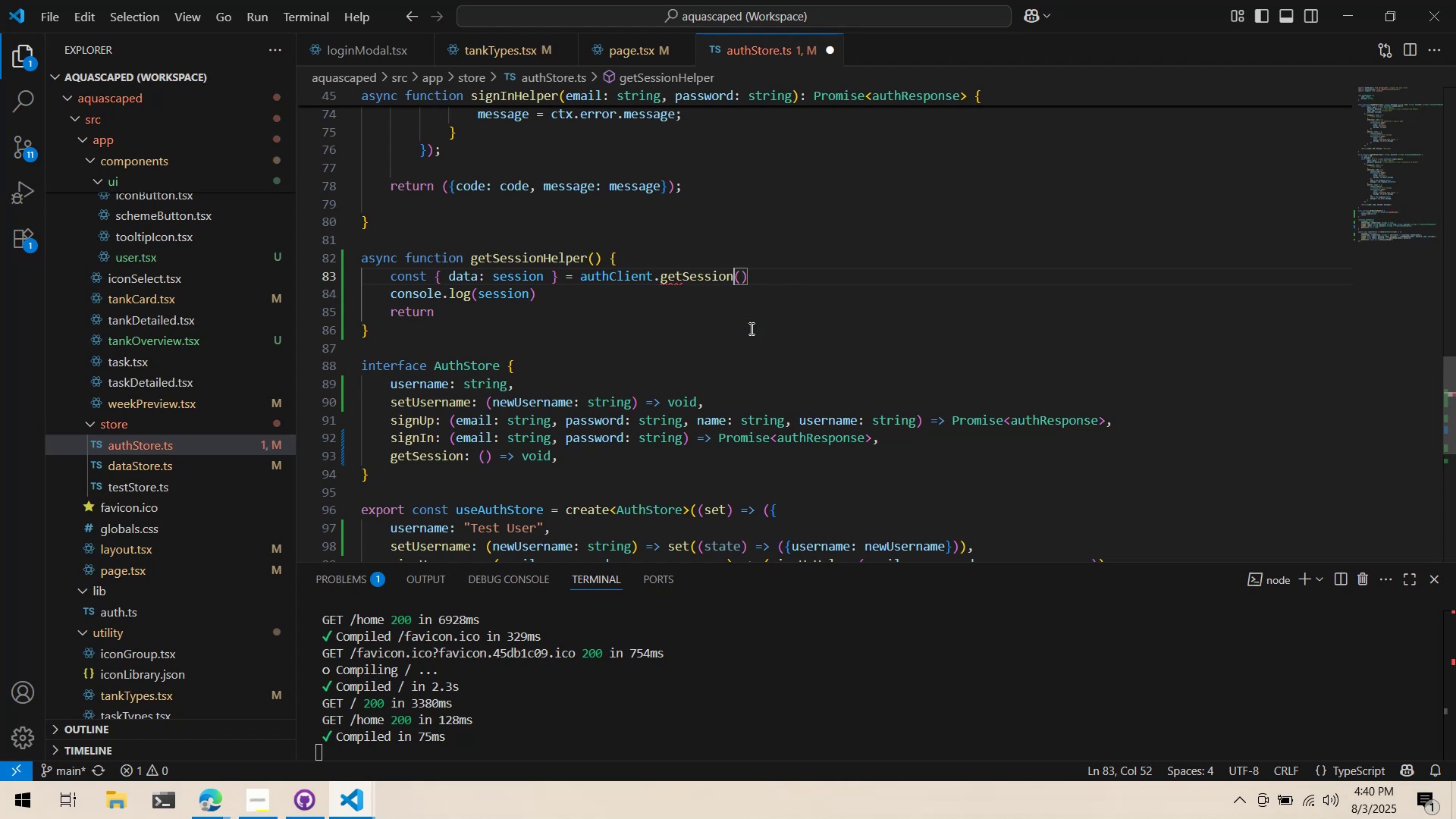 
key(Control+ControlLeft)
 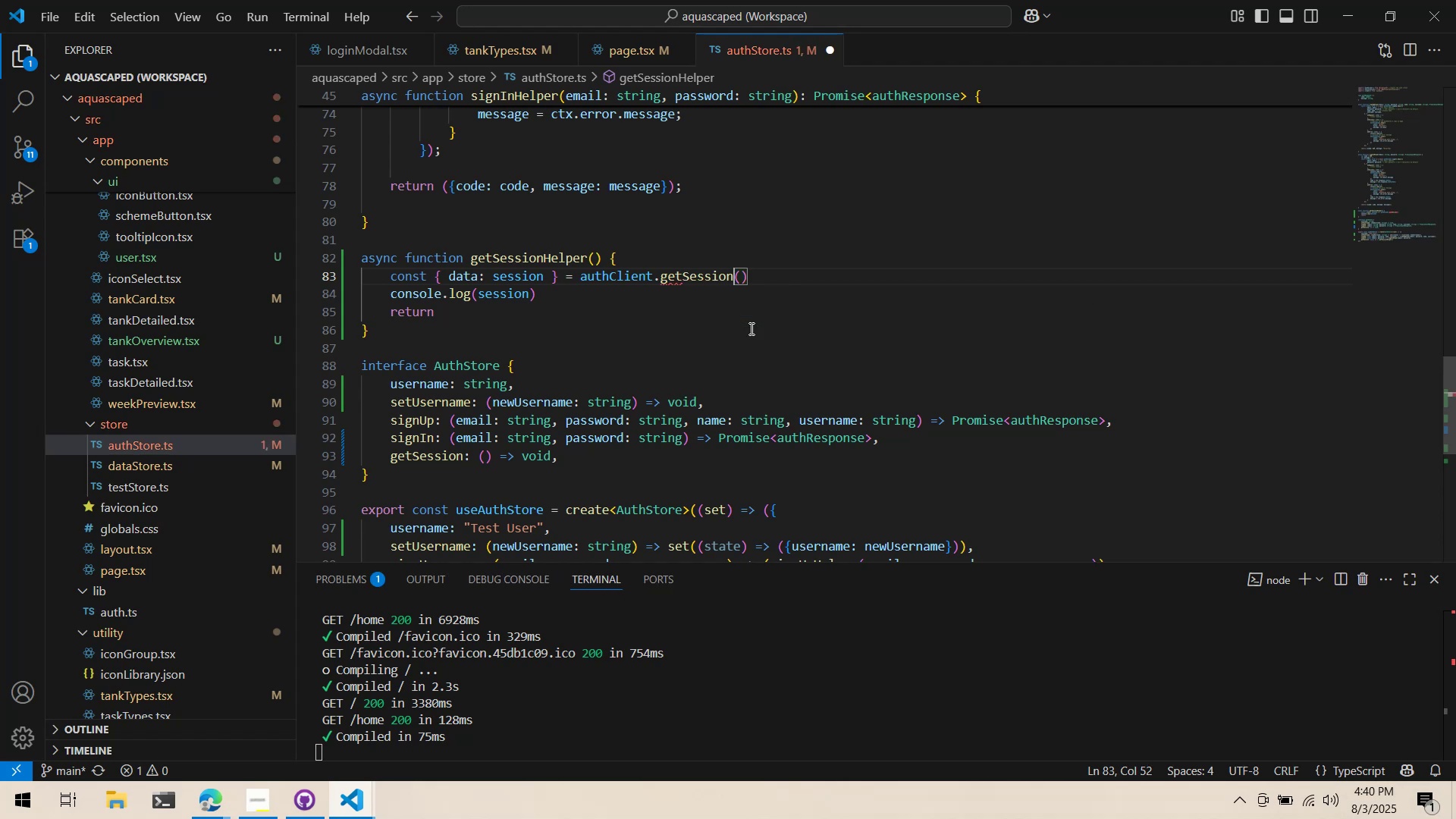 
key(Control+S)
 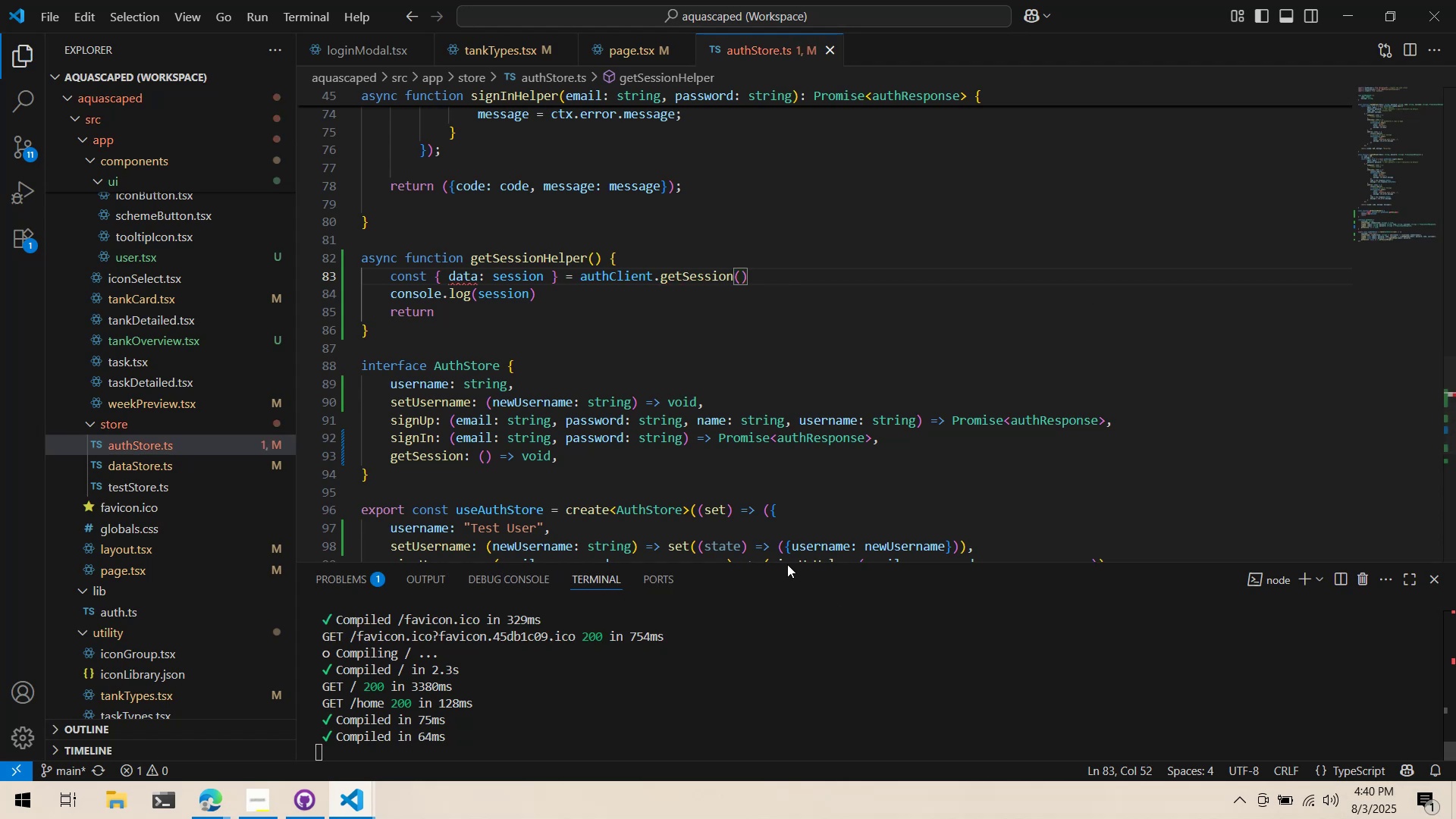 
left_click([715, 477])
 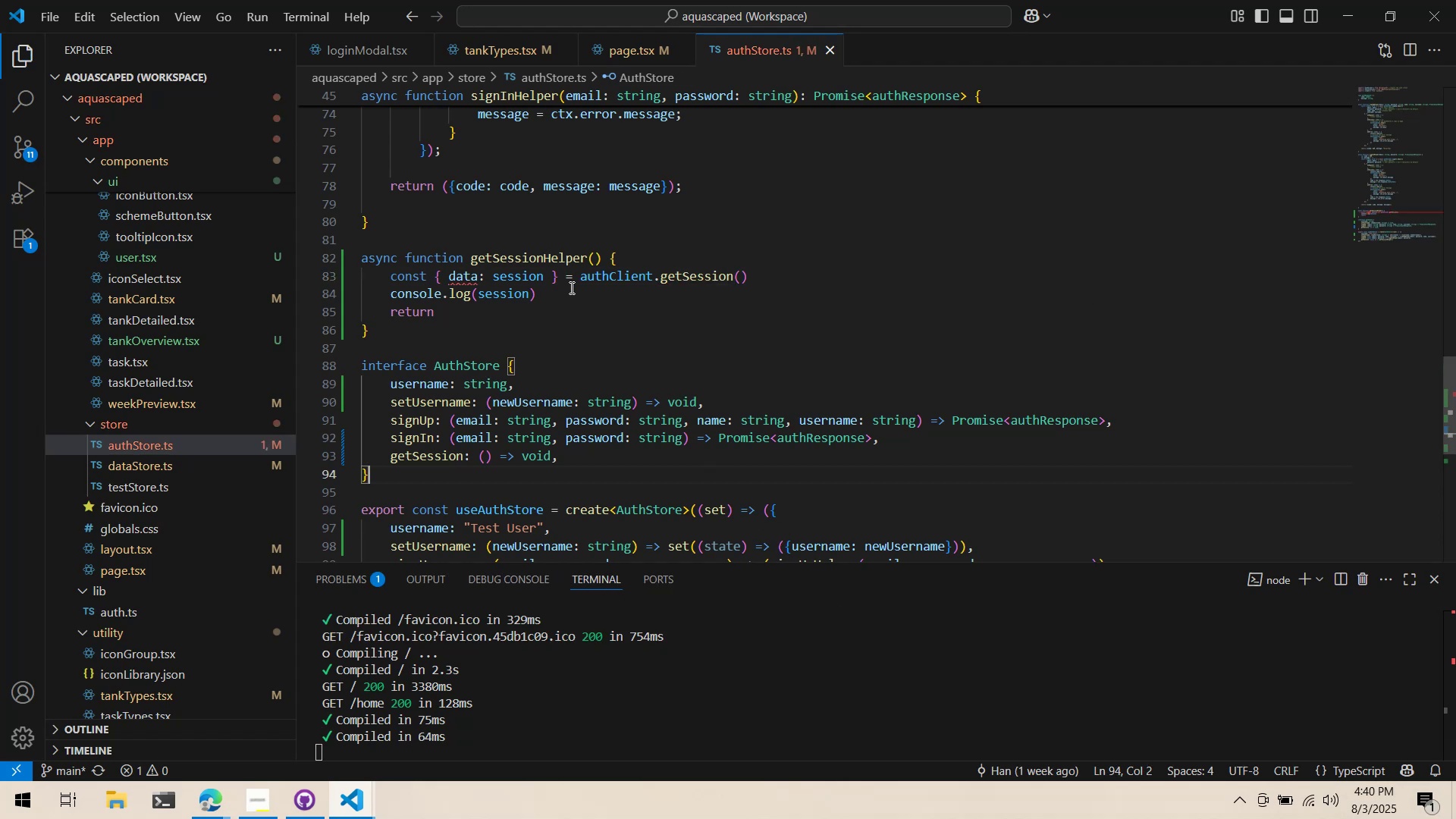 
key(Alt+AltLeft)
 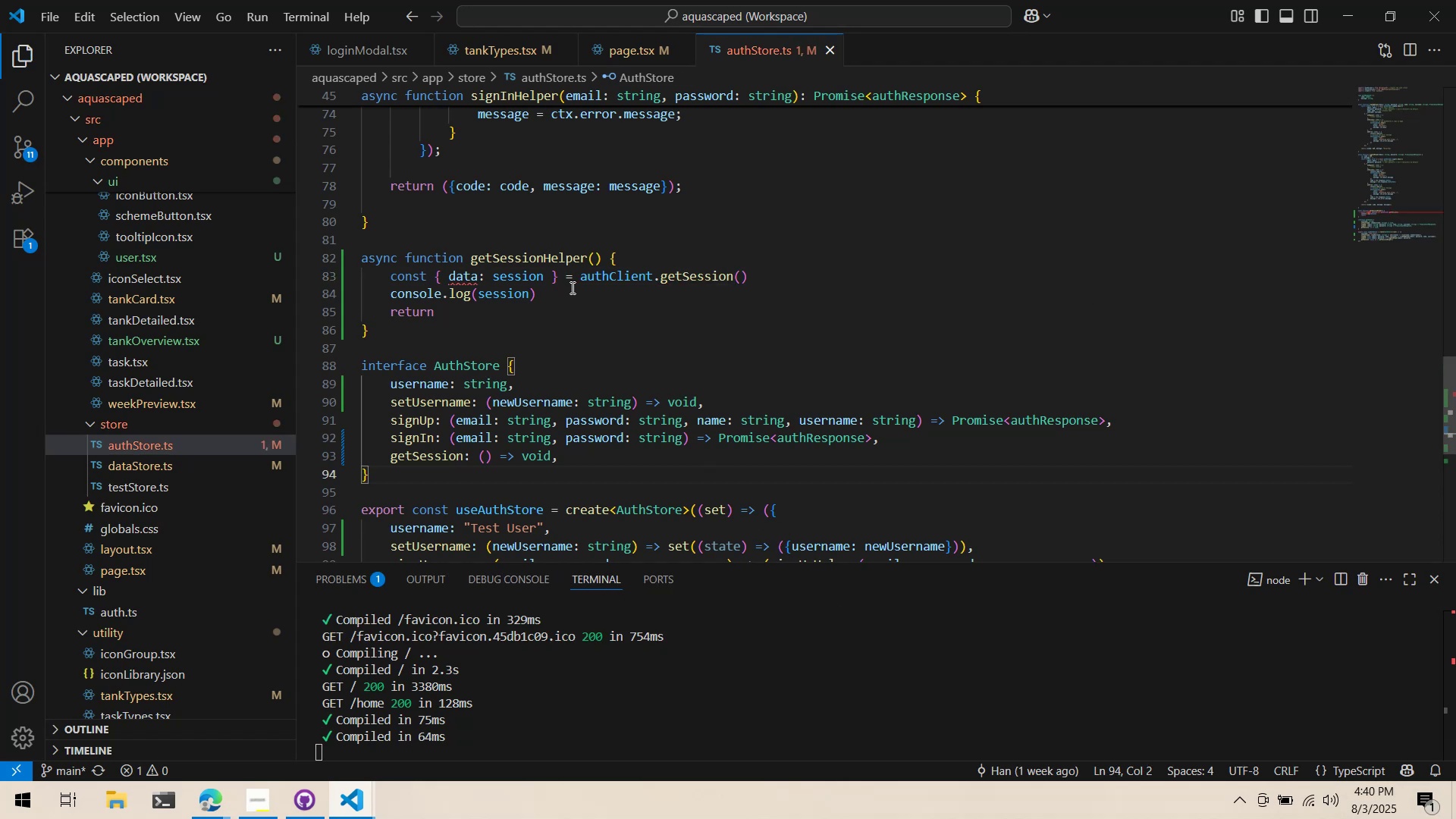 
key(Alt+Tab)
 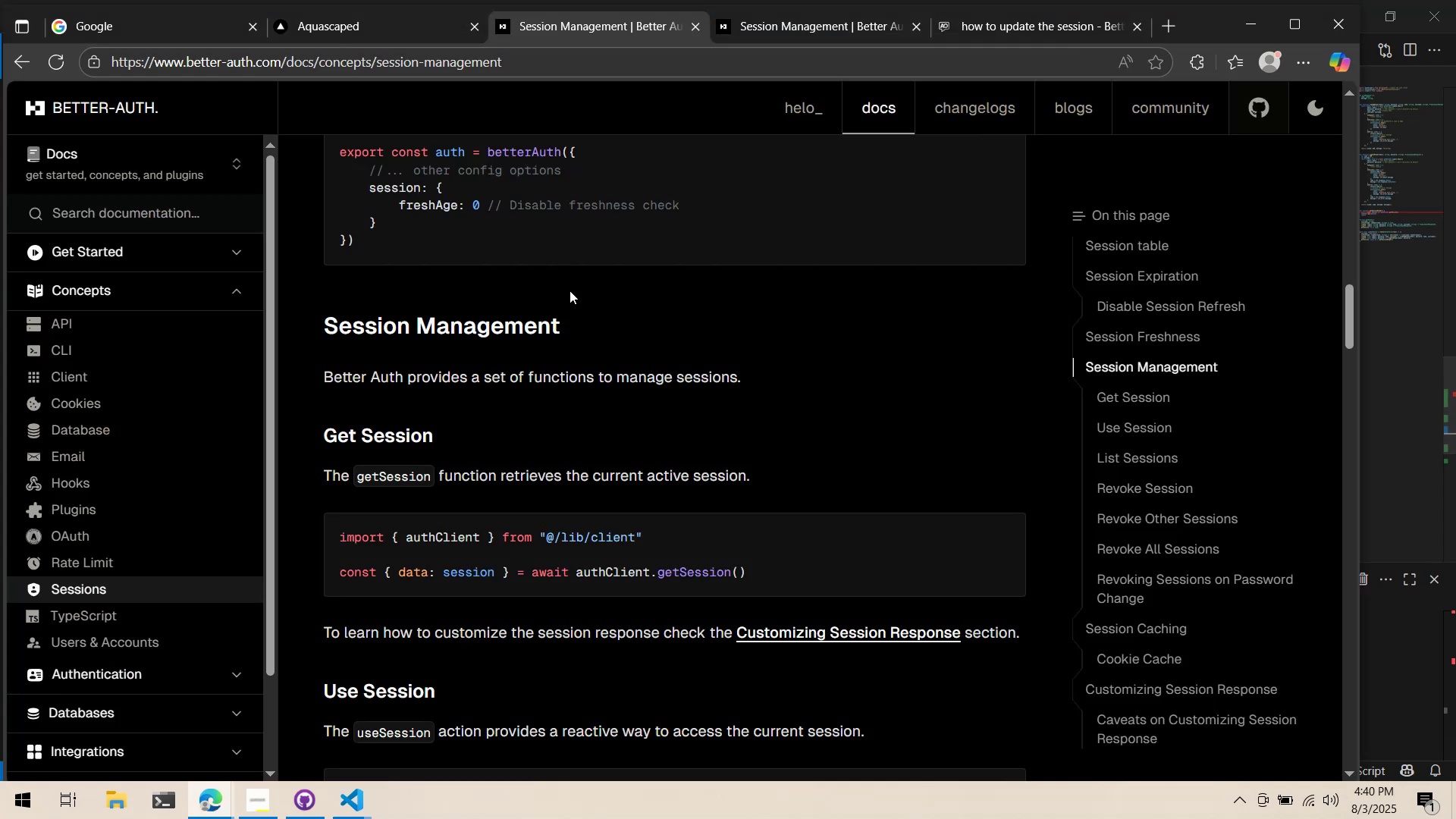 
key(Alt+AltLeft)
 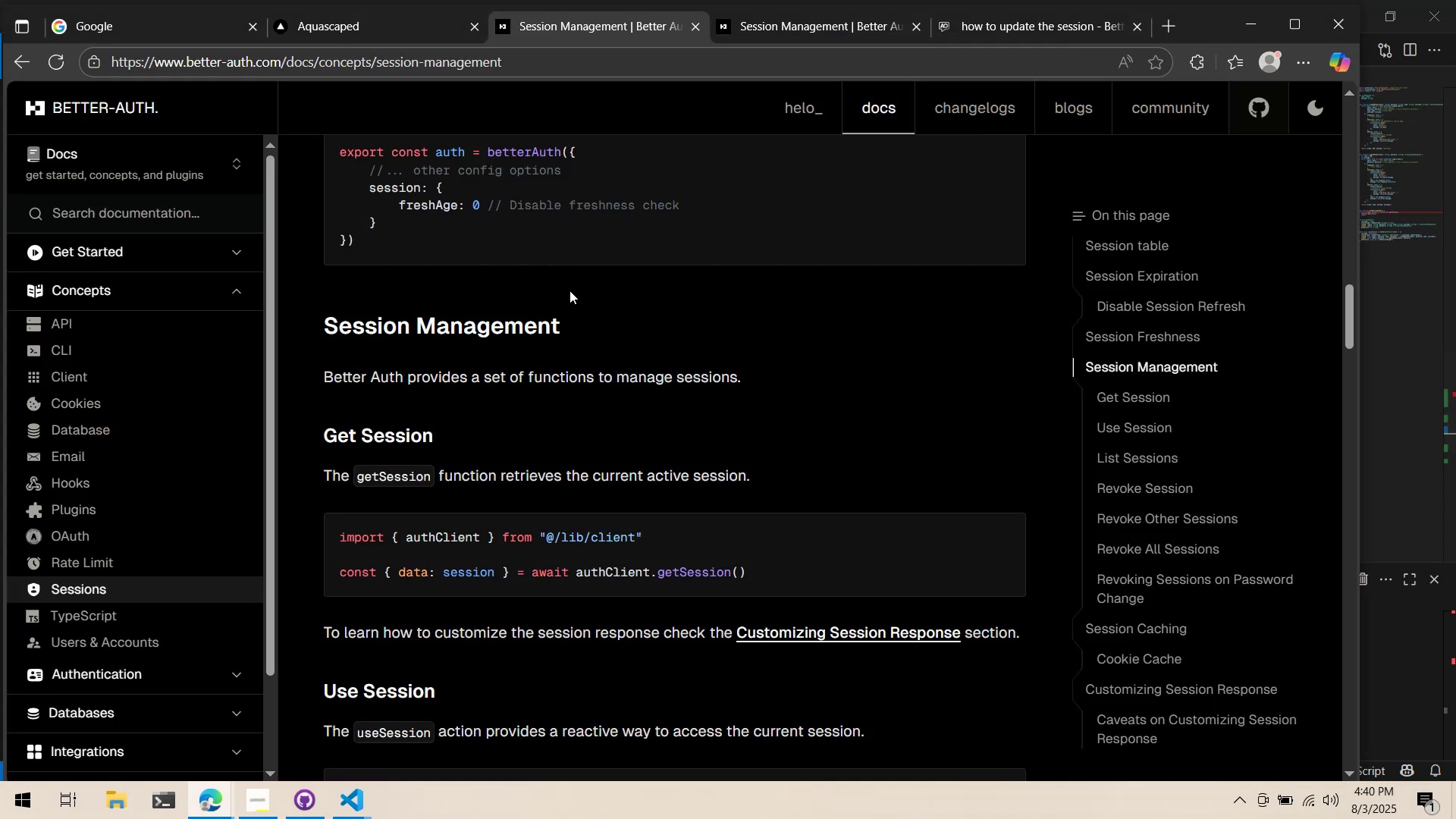 
key(Alt+Tab)
 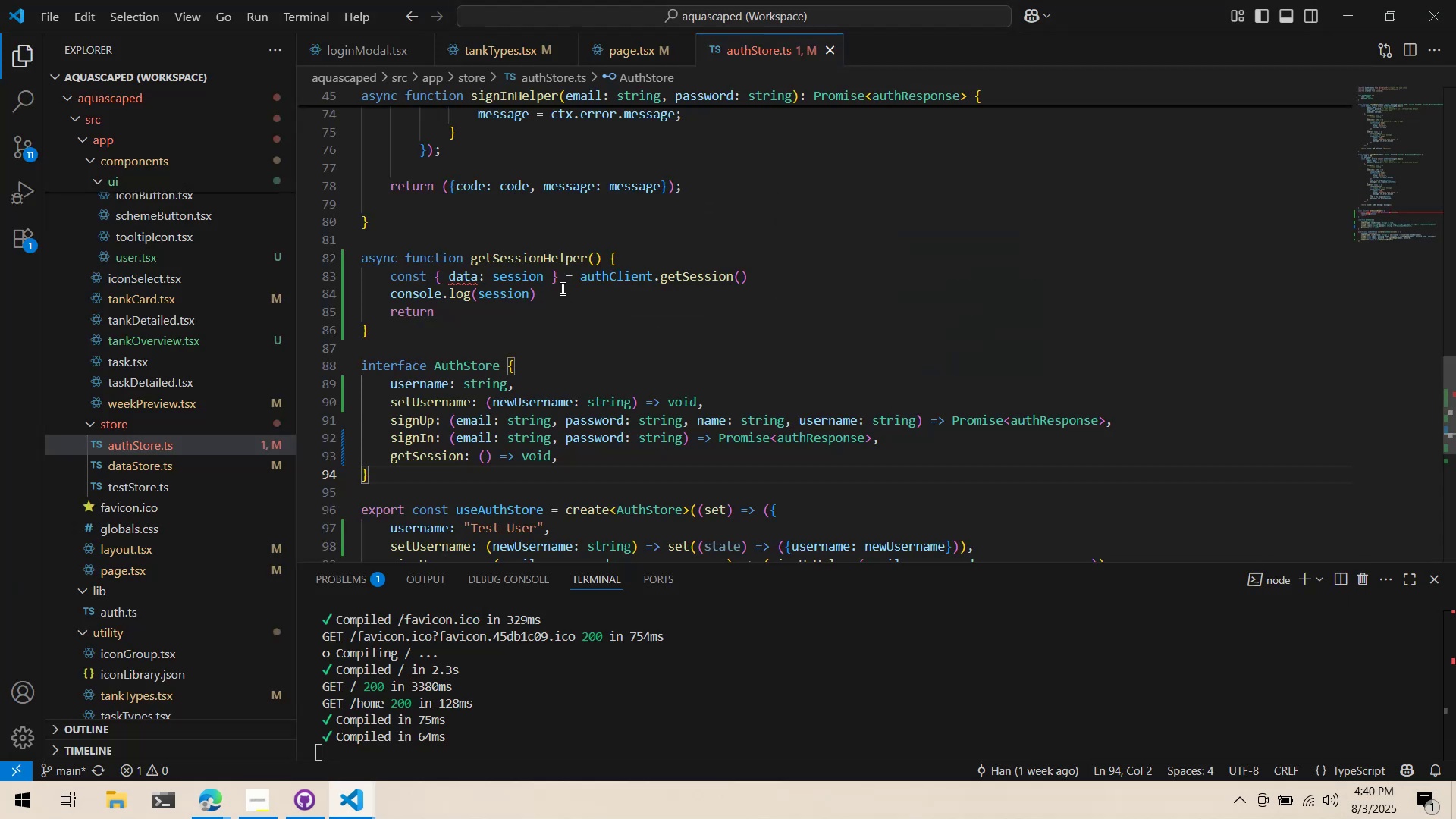 
key(Alt+AltLeft)
 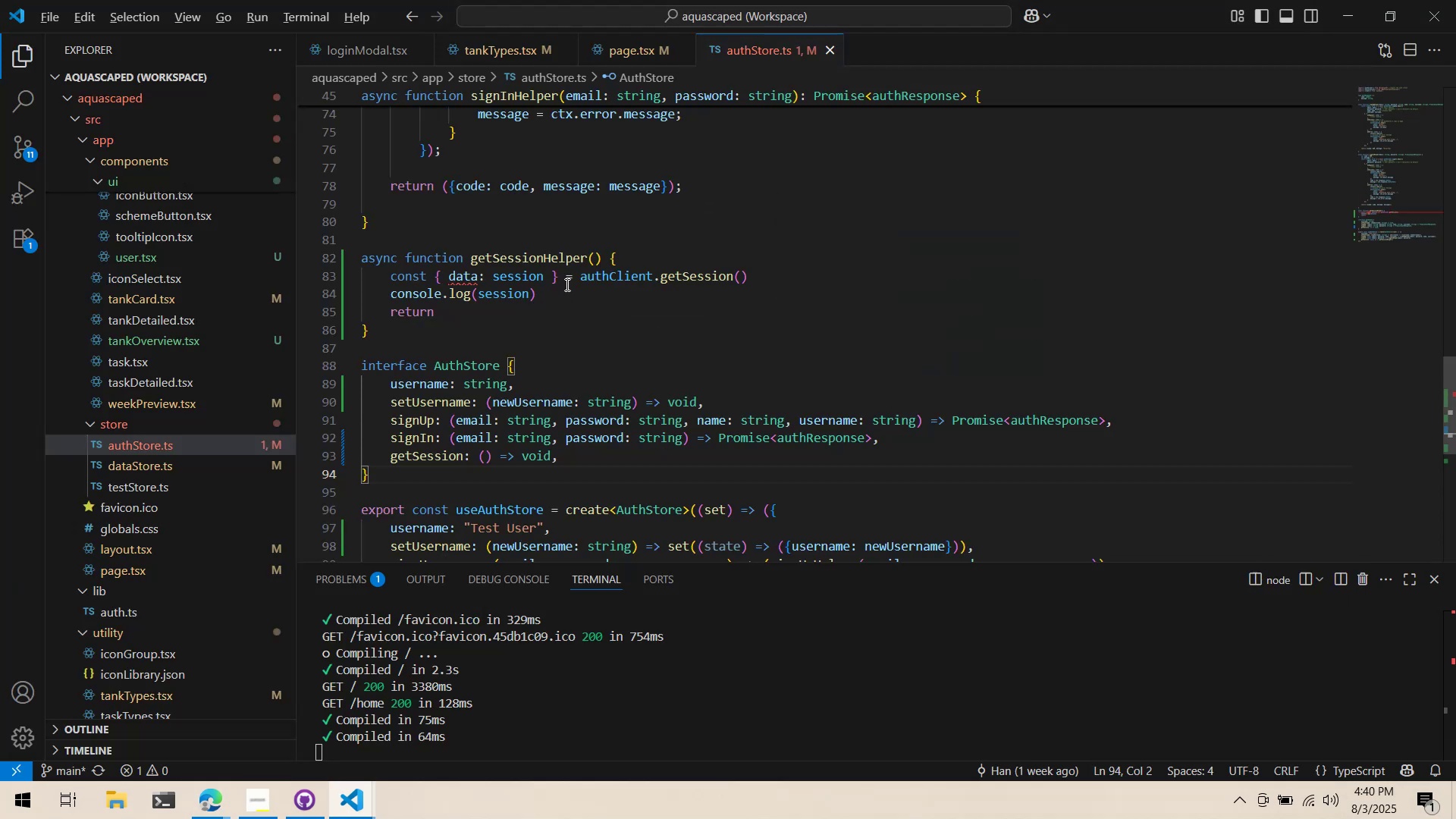 
key(Alt+Tab)
 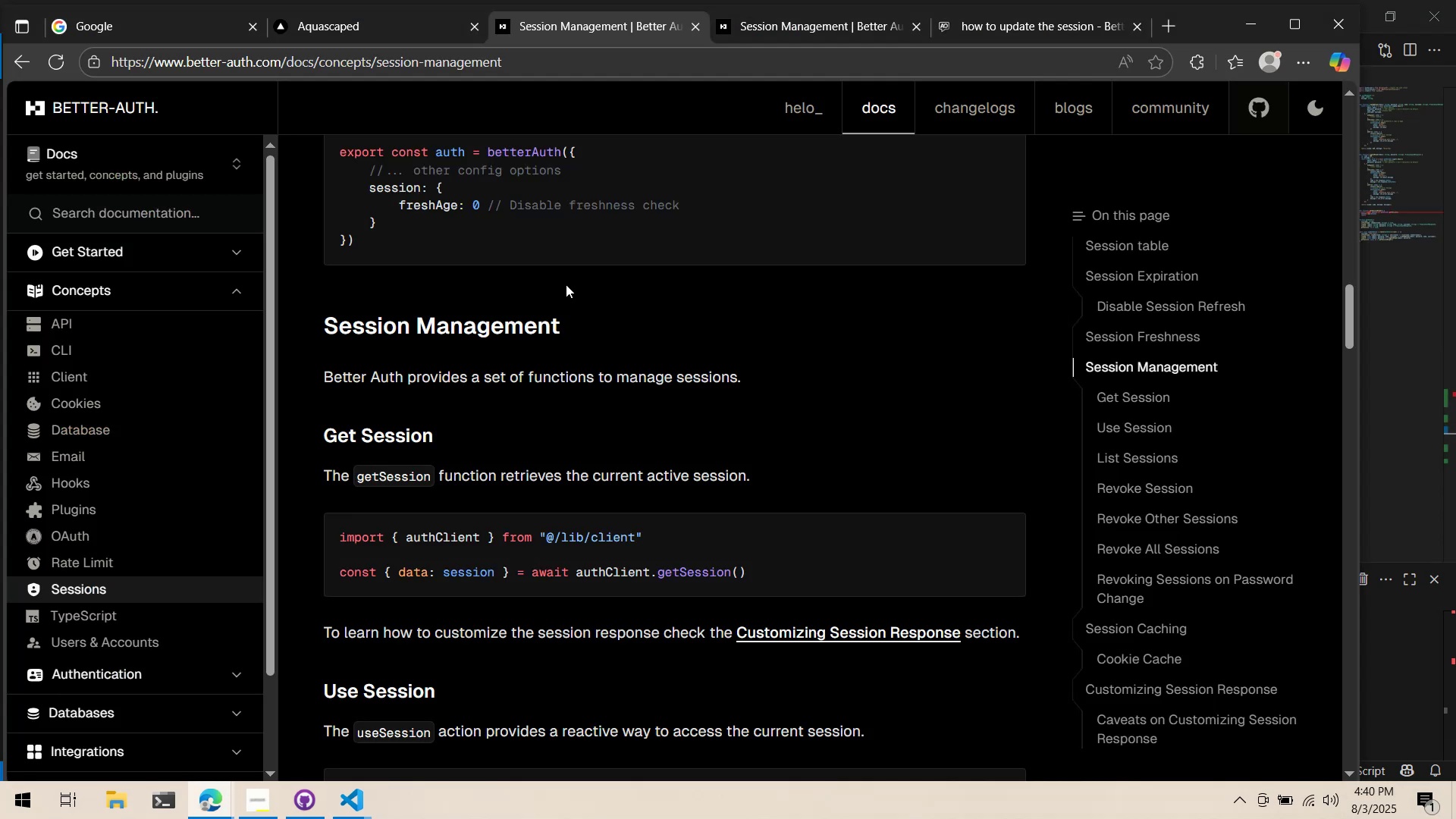 
key(Alt+AltLeft)
 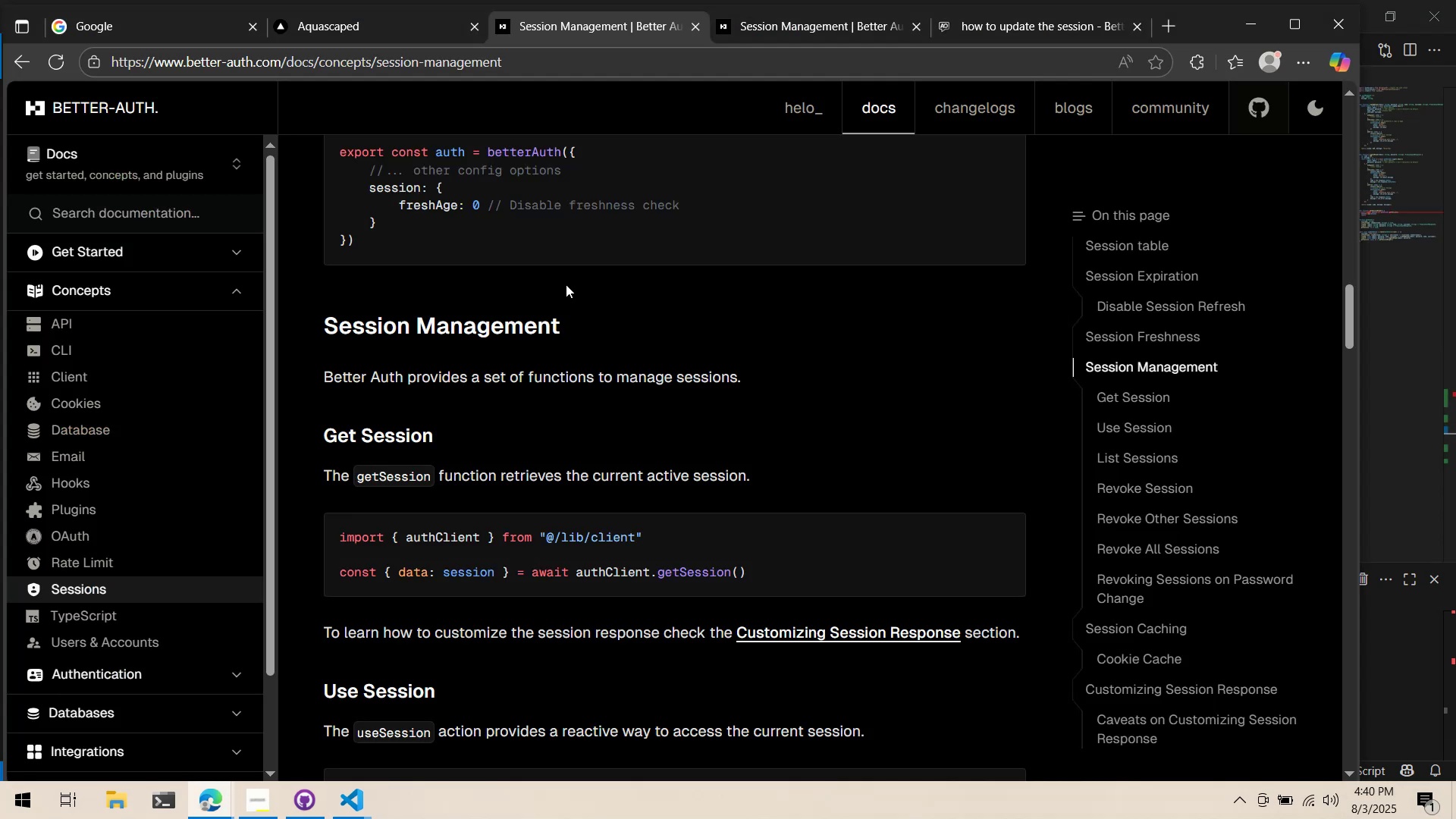 
key(Alt+Tab)
 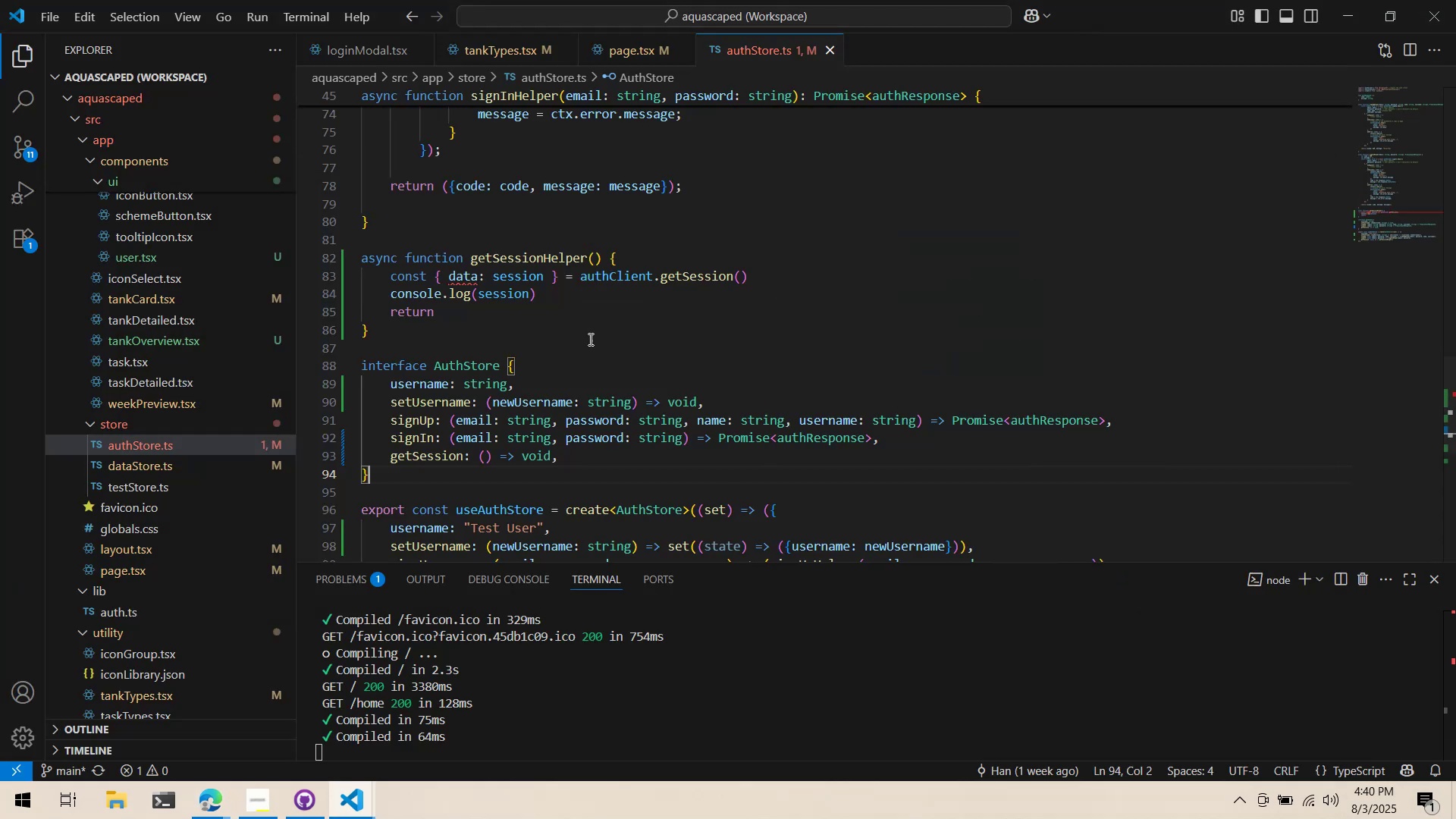 
left_click([591, 341])
 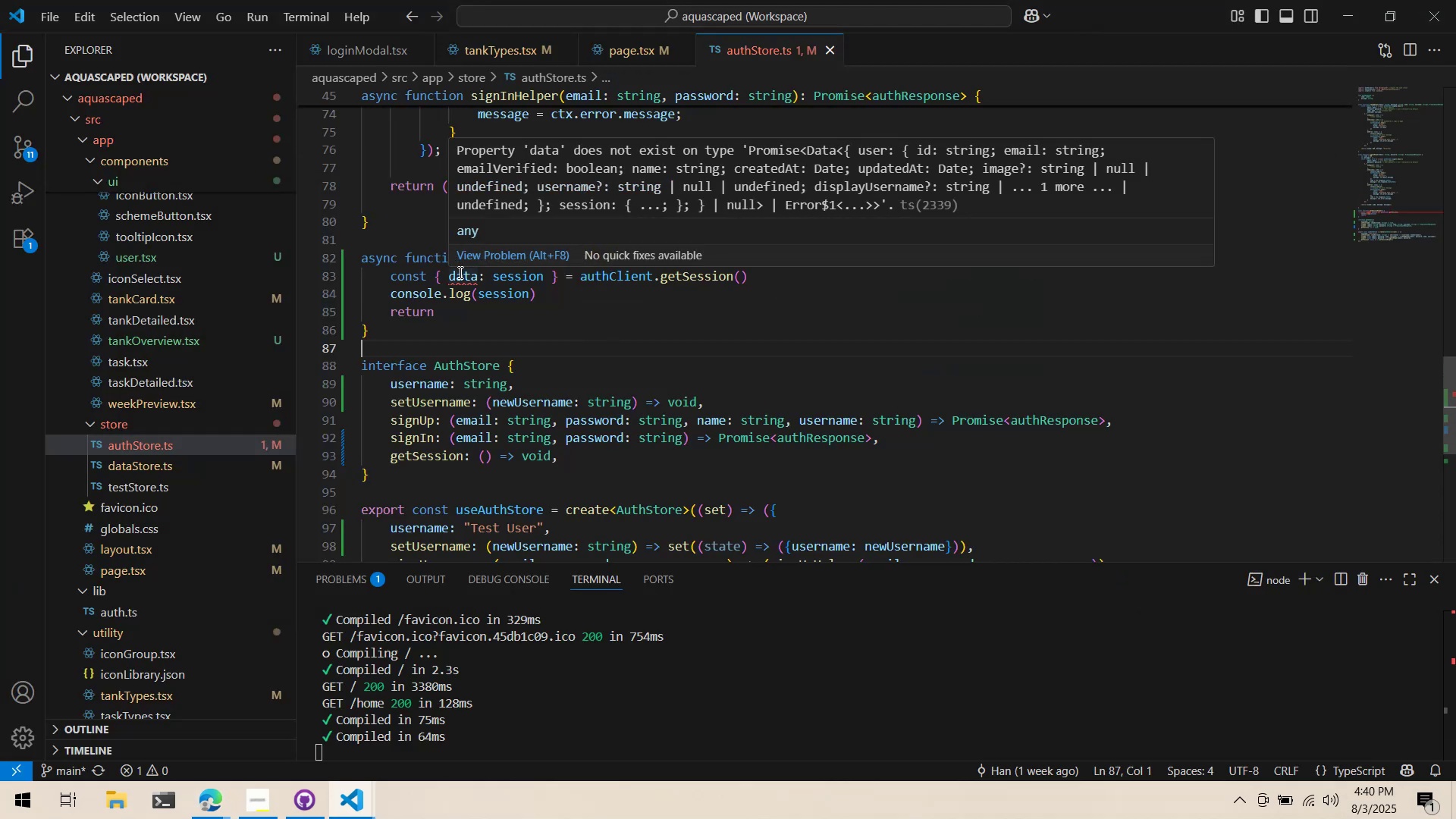 
right_click([459, 272])
 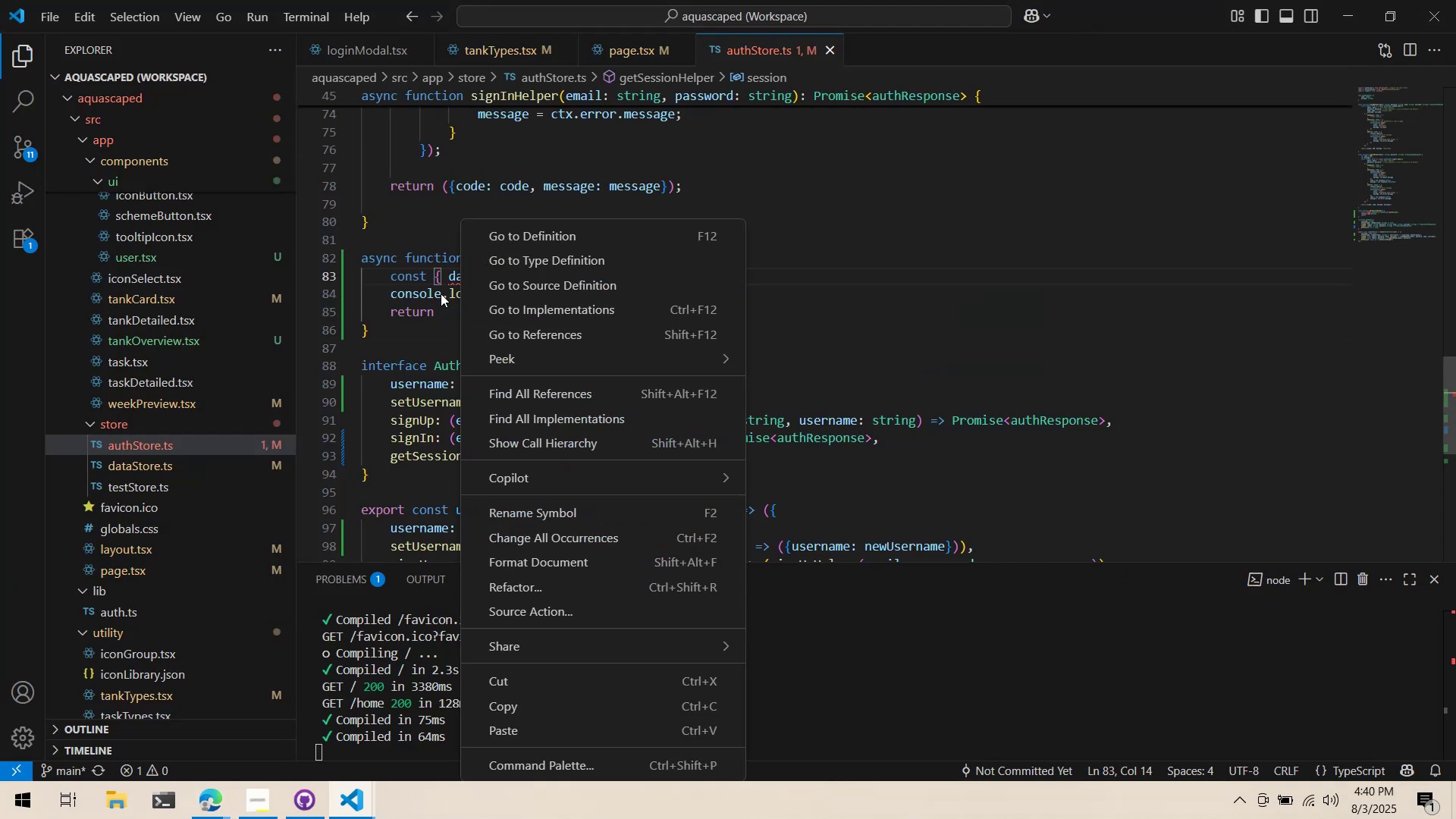 
left_click([441, 295])
 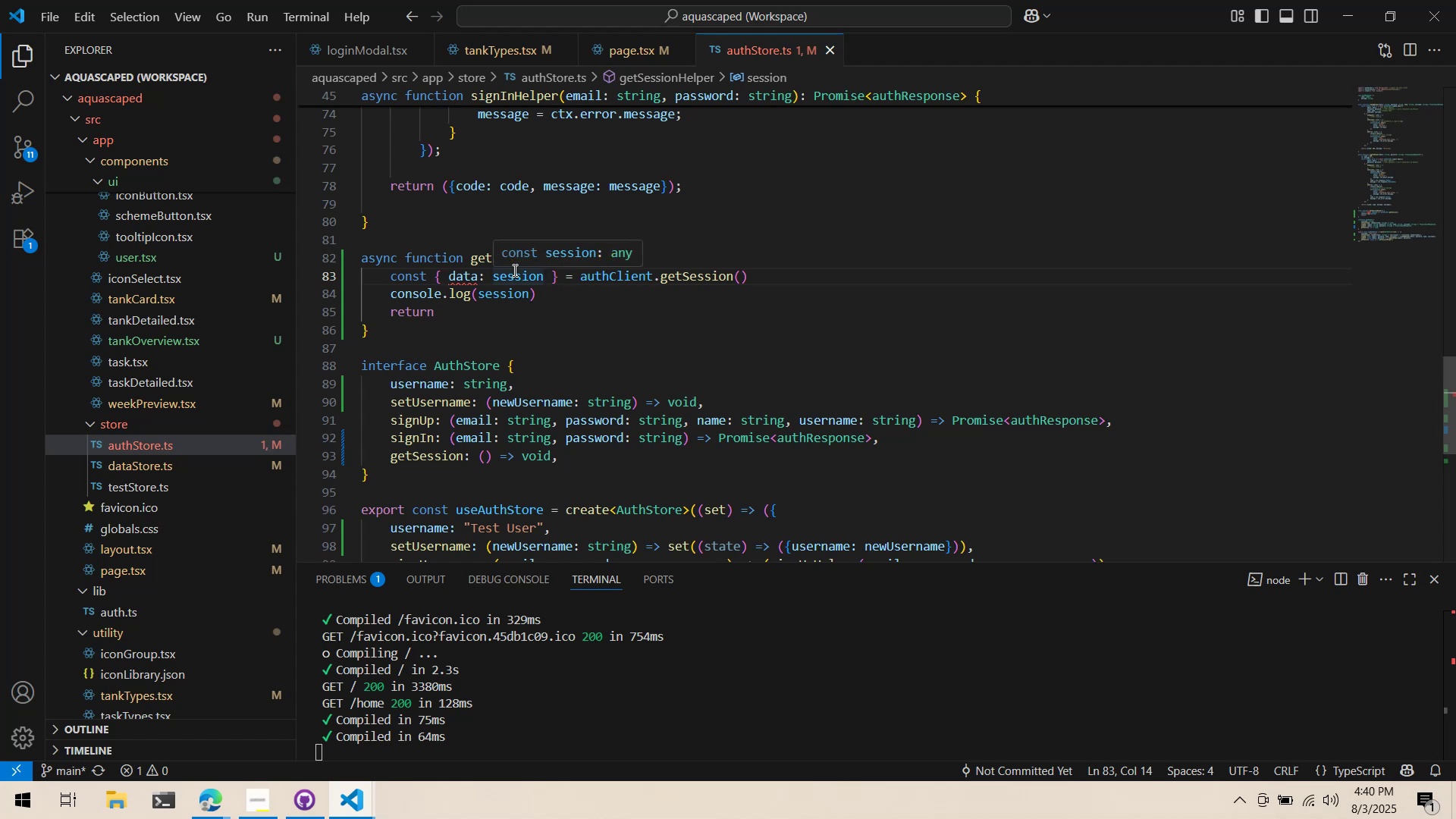 
left_click([513, 270])
 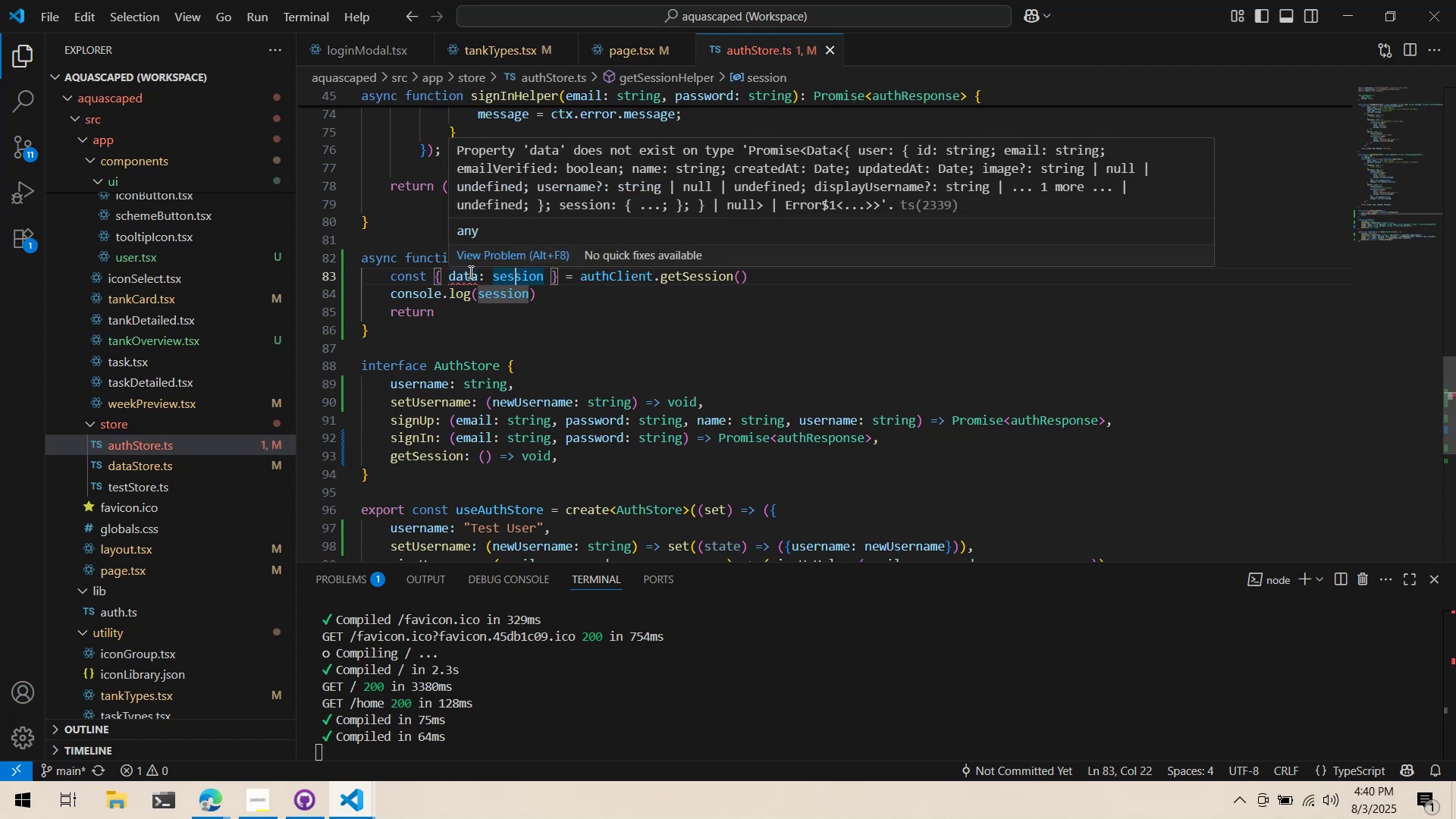 
double_click([469, 271])
 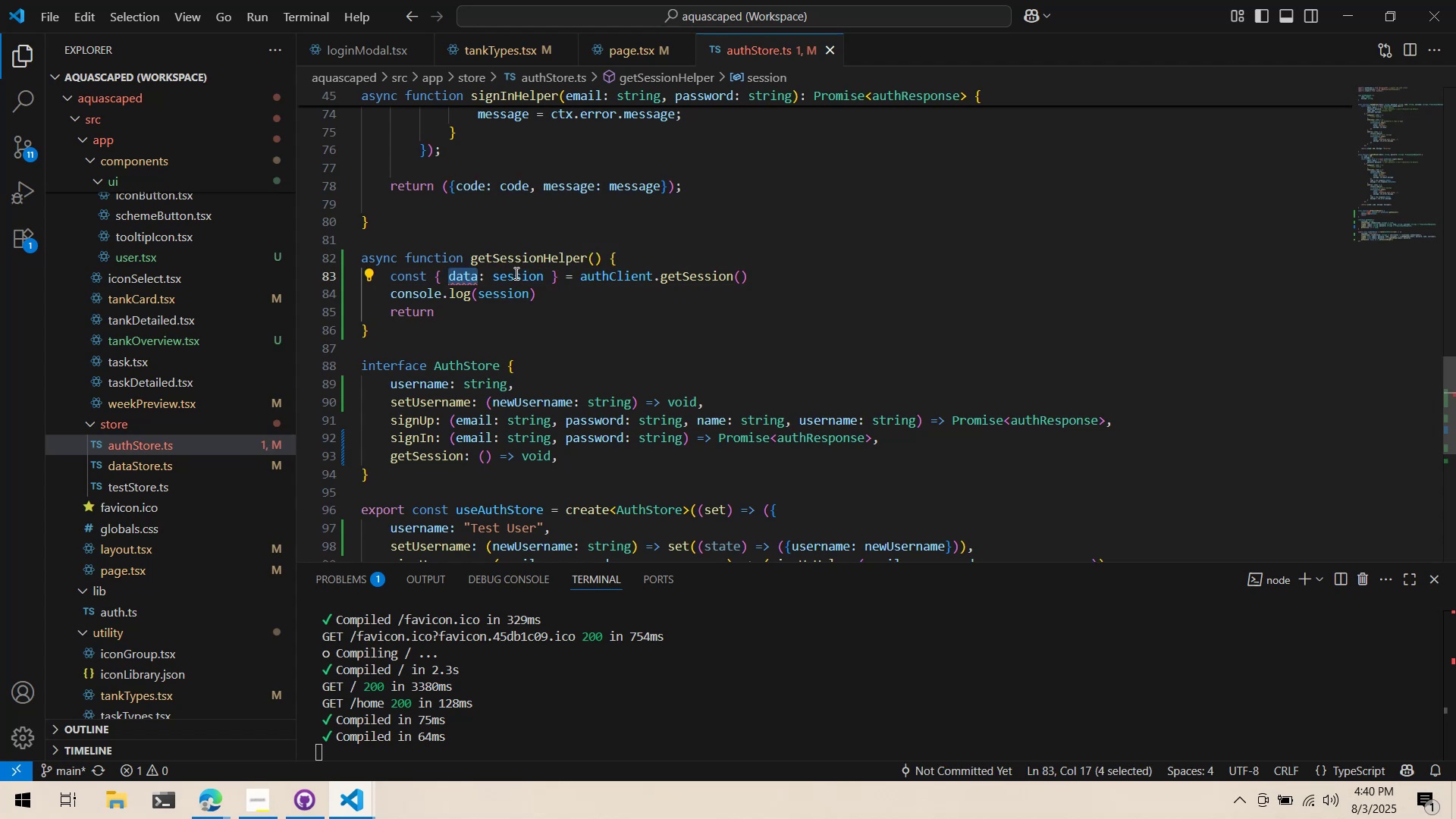 
left_click([515, 273])
 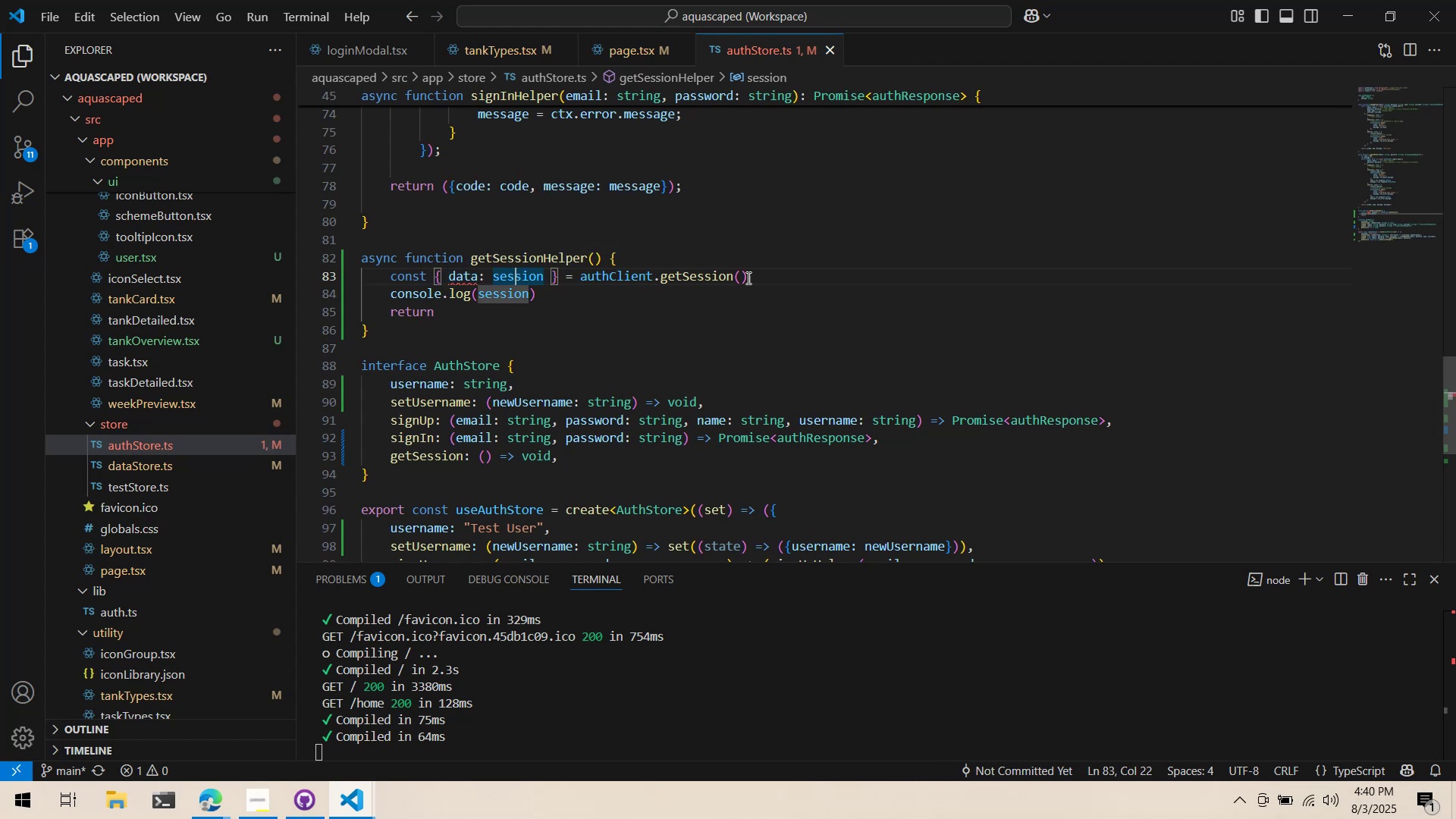 
left_click([764, 278])
 